 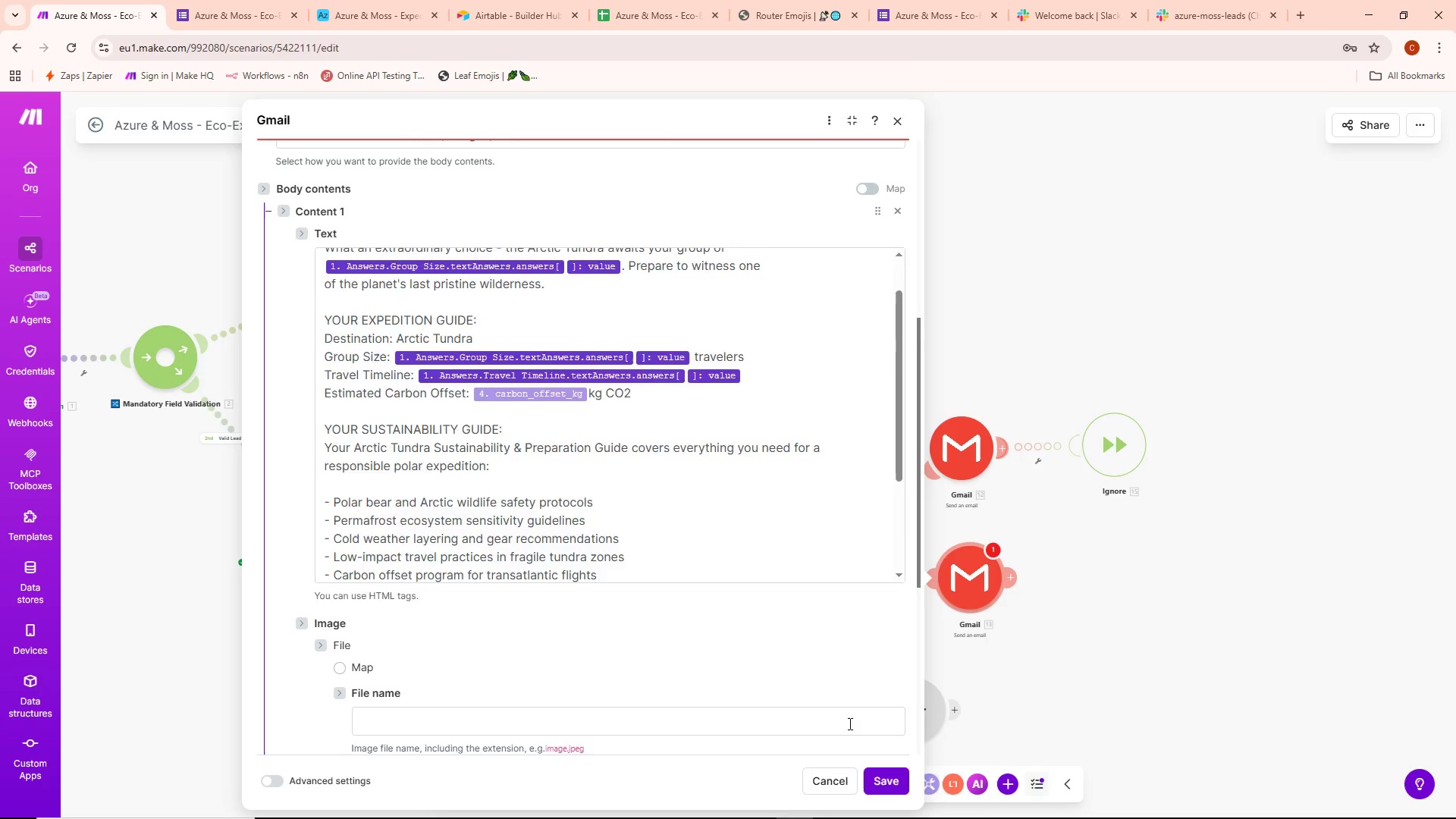 
left_click([884, 777])
 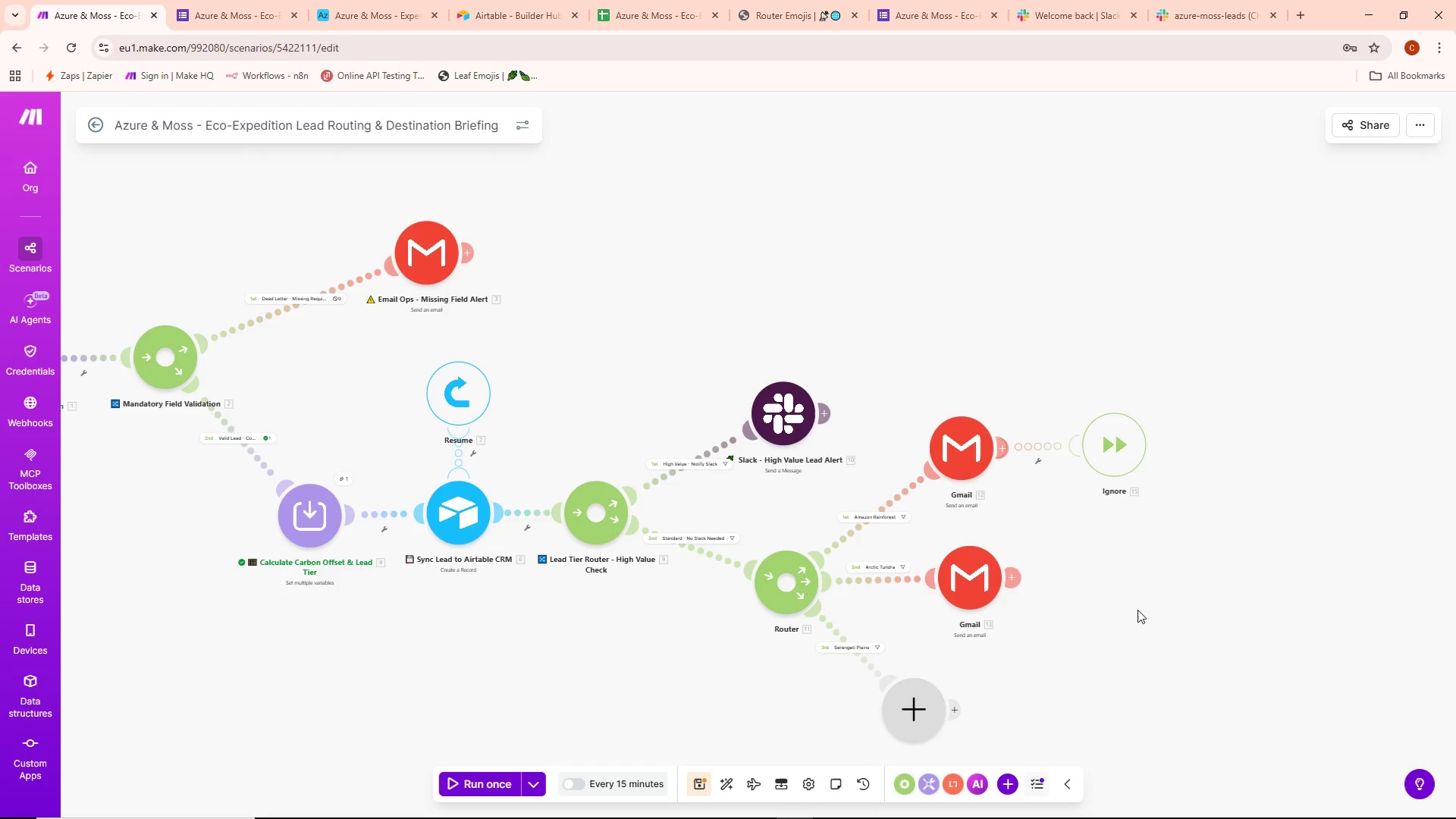 
left_click_drag(start_coordinate=[1134, 611], to_coordinate=[1181, 494])
 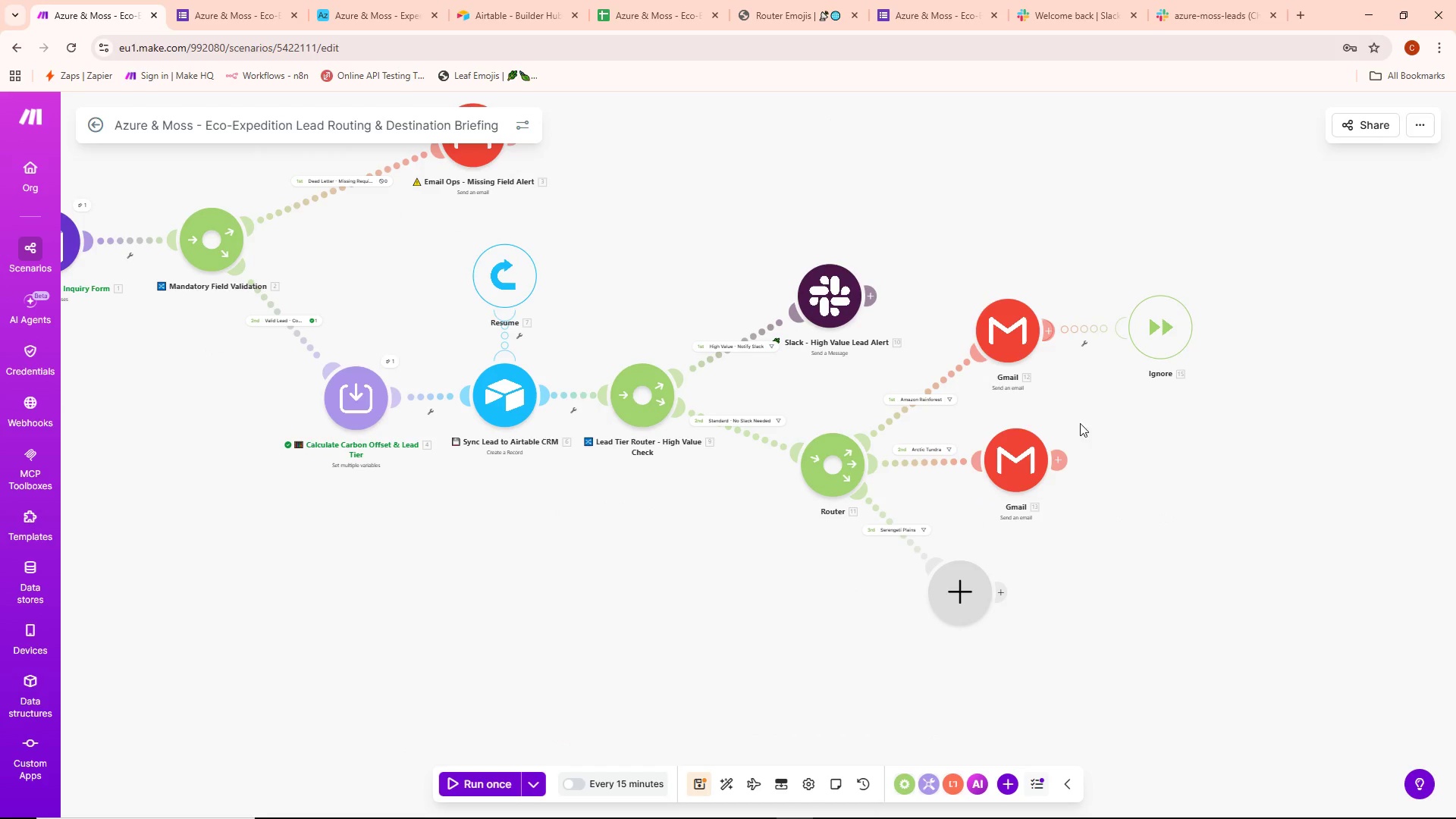 
right_click([1018, 450])
 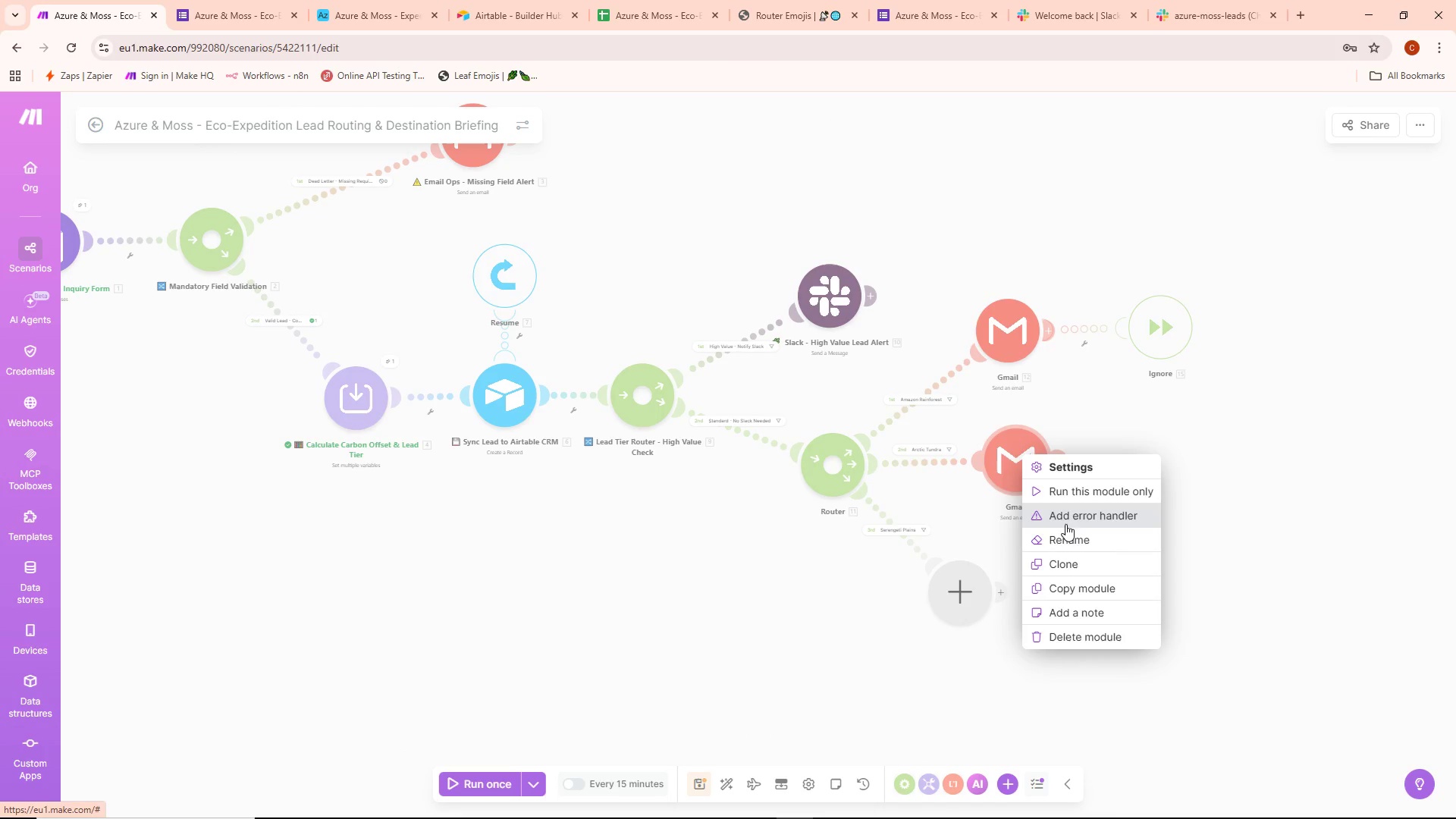 
left_click([1068, 514])
 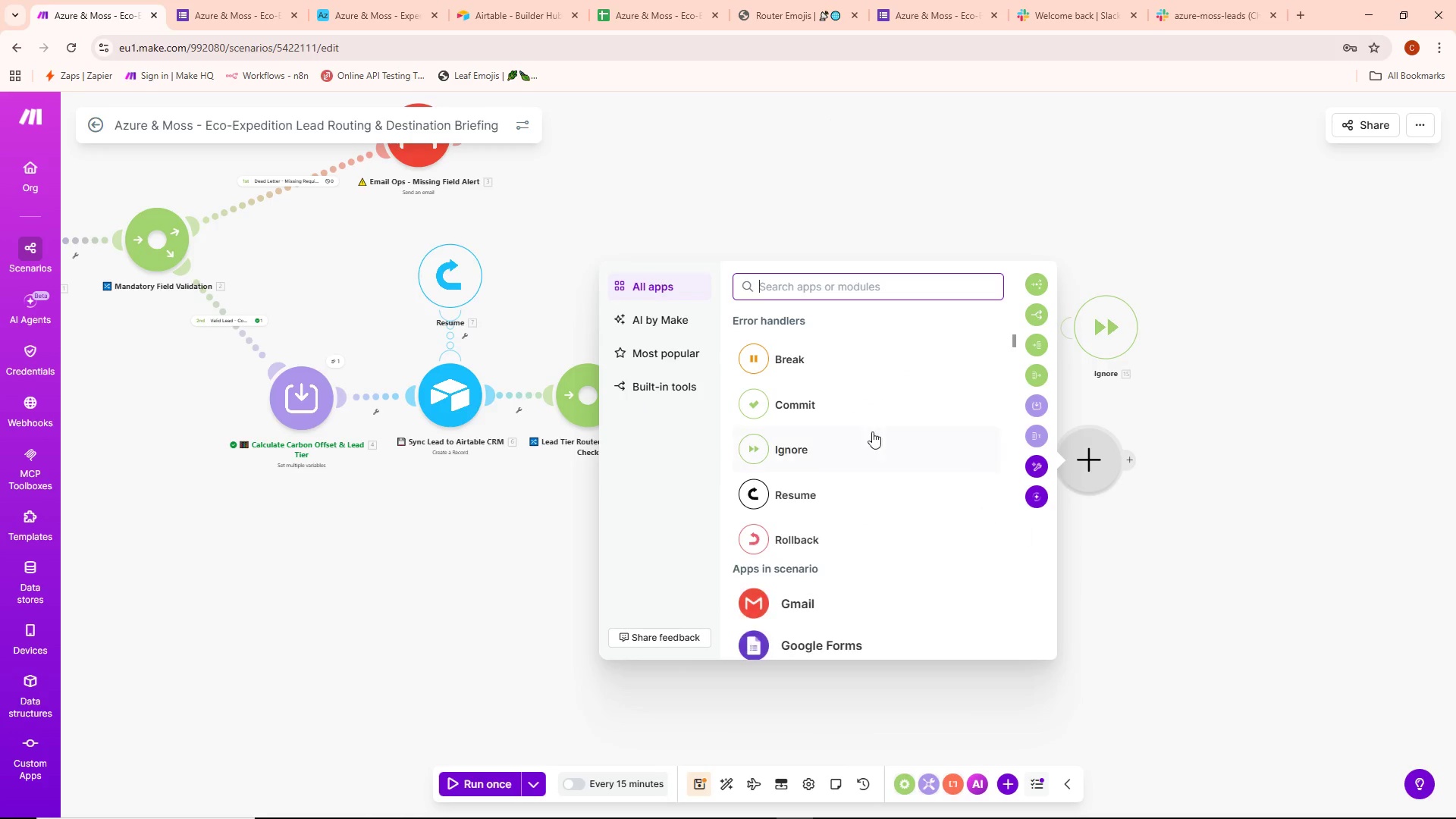 
left_click([799, 445])
 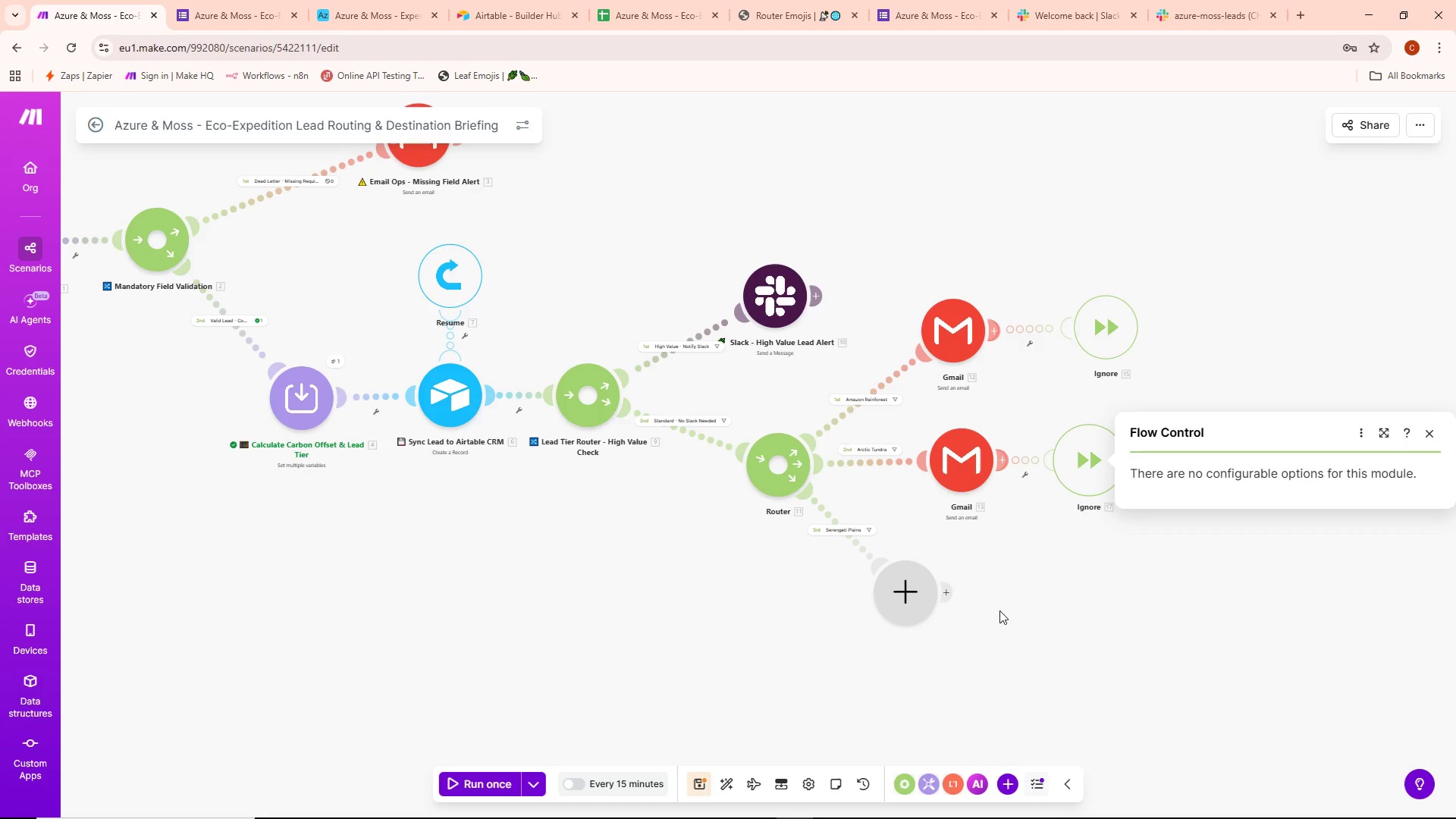 
wait(15.69)
 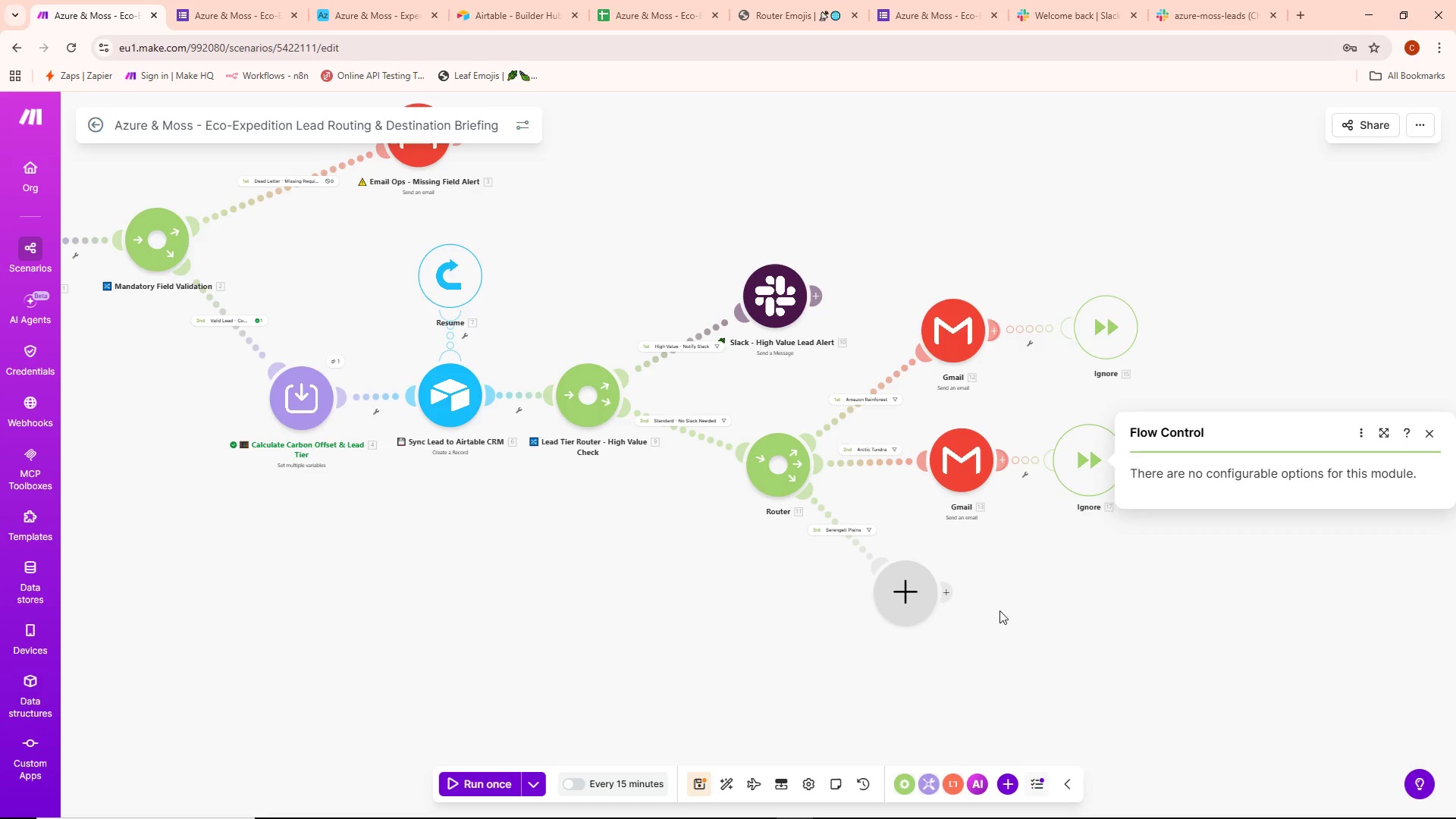 
right_click([882, 594])
 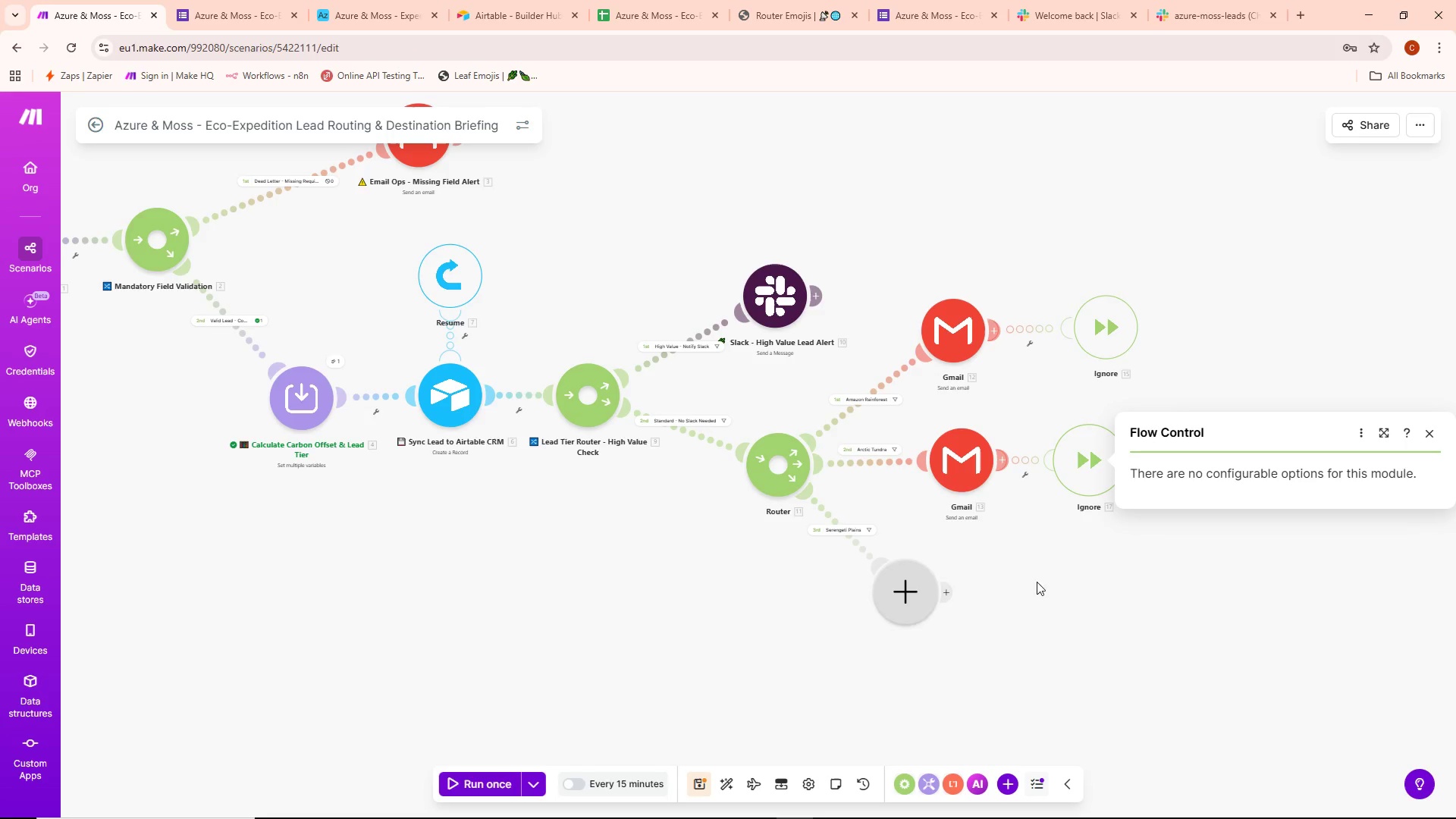 
double_click([895, 589])
 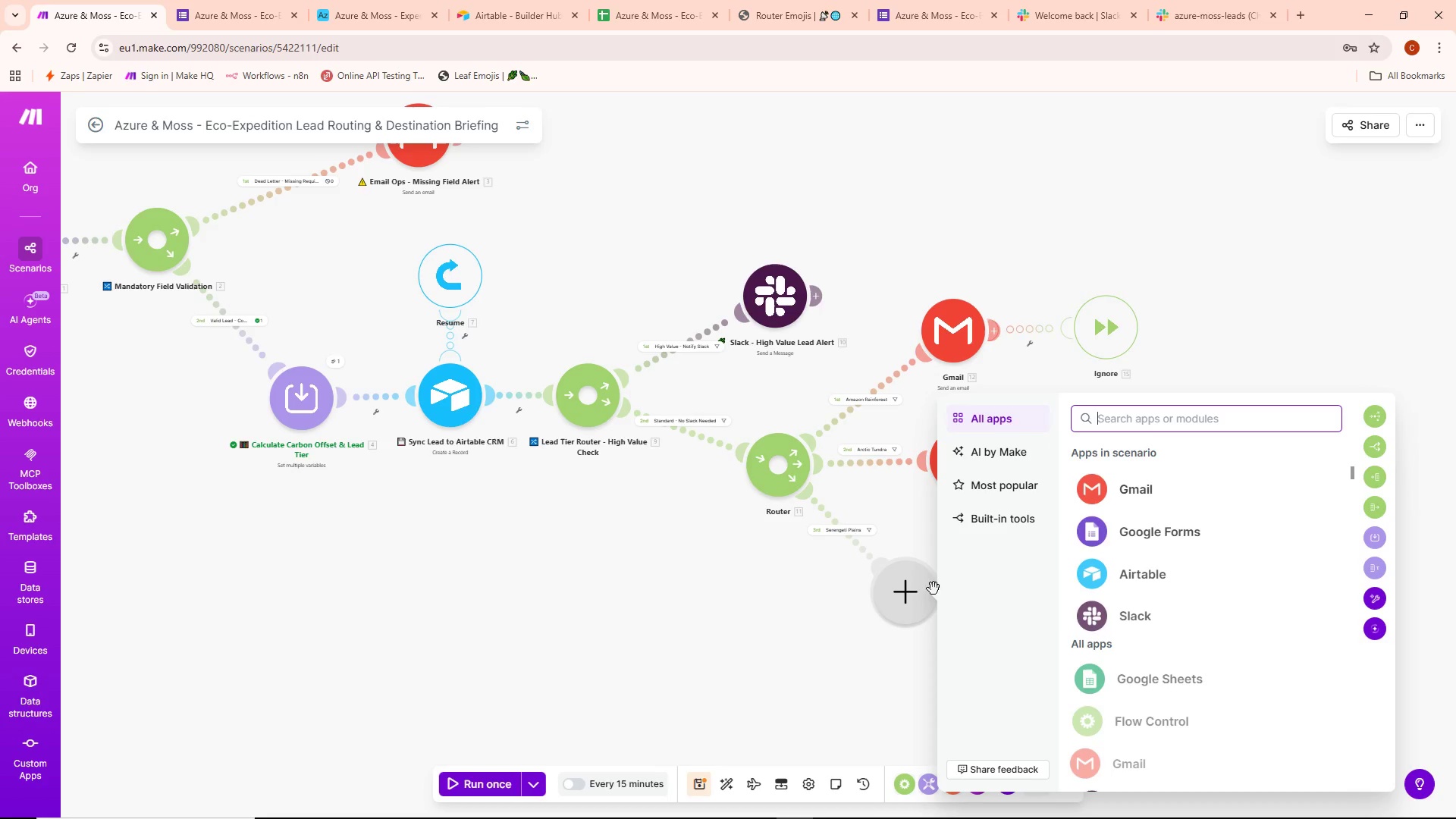 
left_click([1172, 488])
 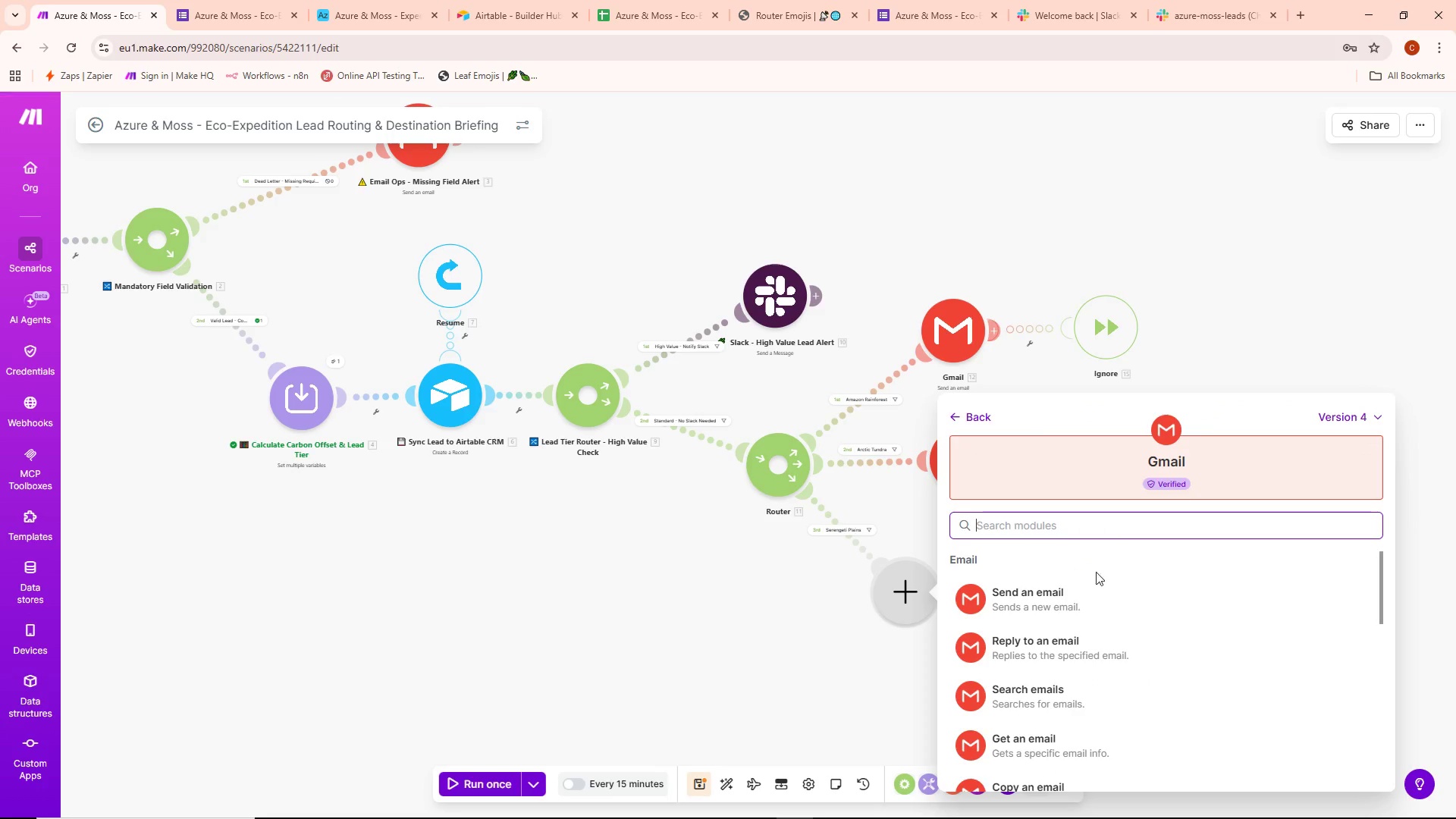 
left_click([1058, 592])
 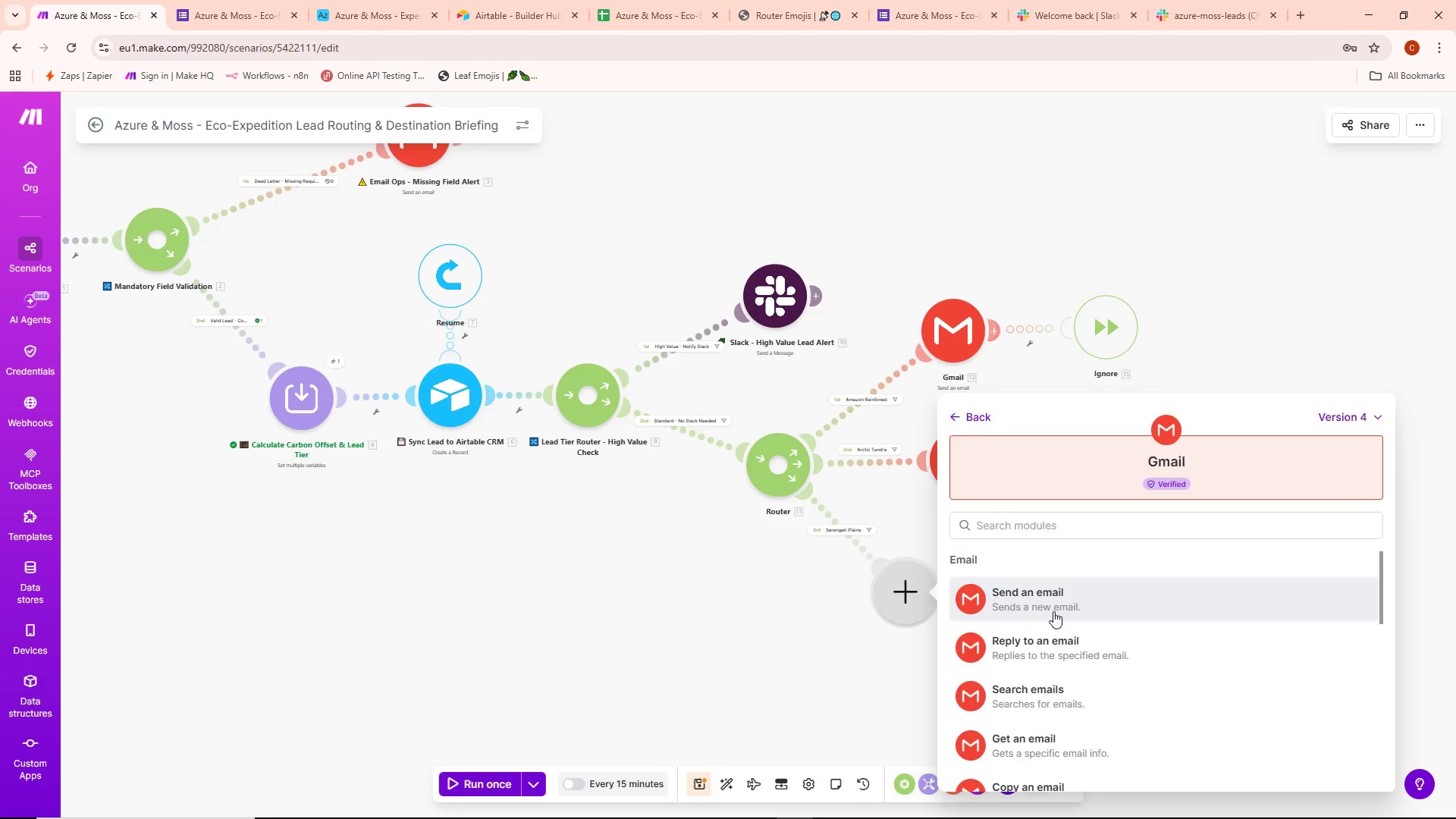 
mouse_move([1049, 622])
 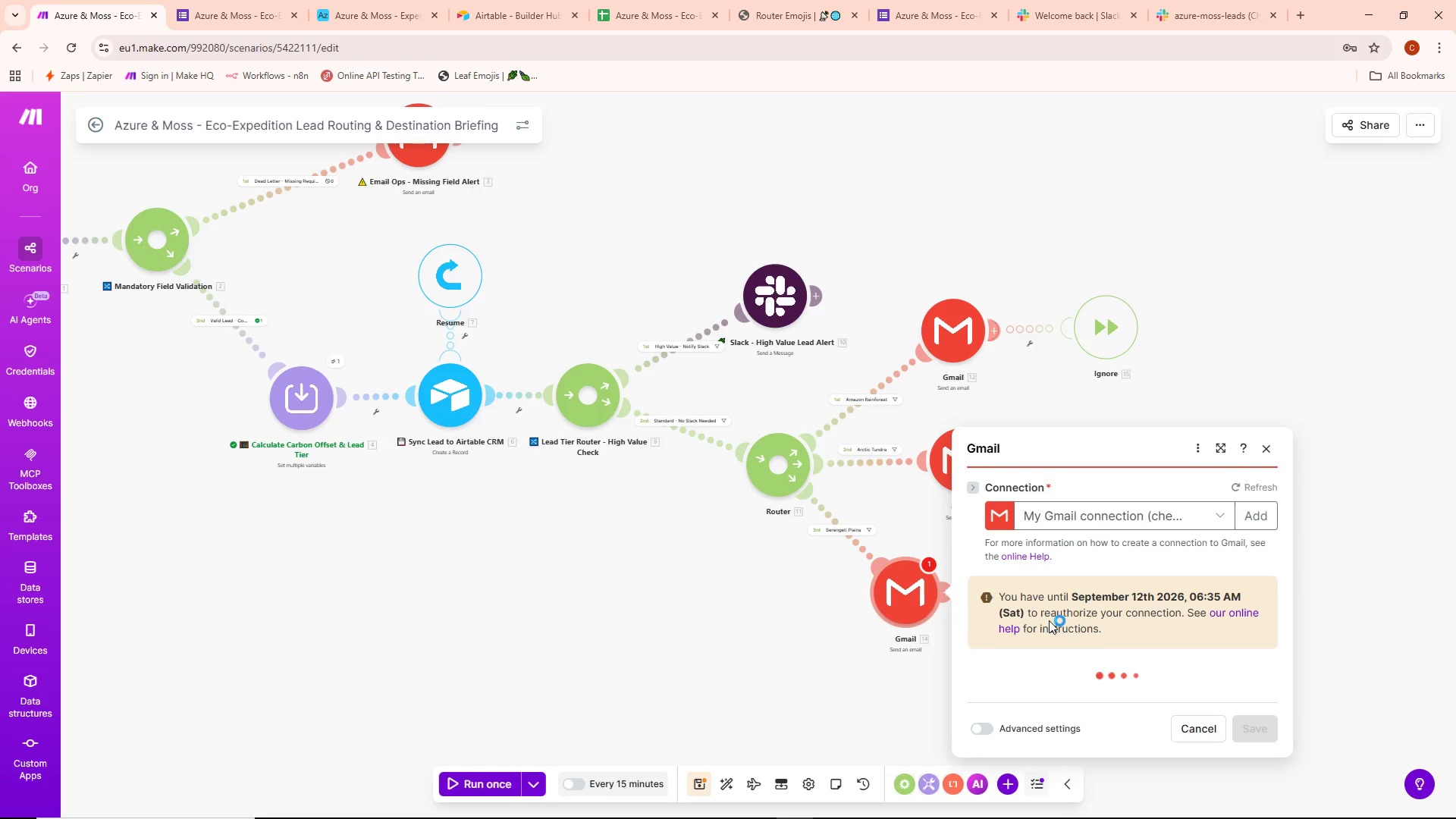 
mouse_move([1056, 606])
 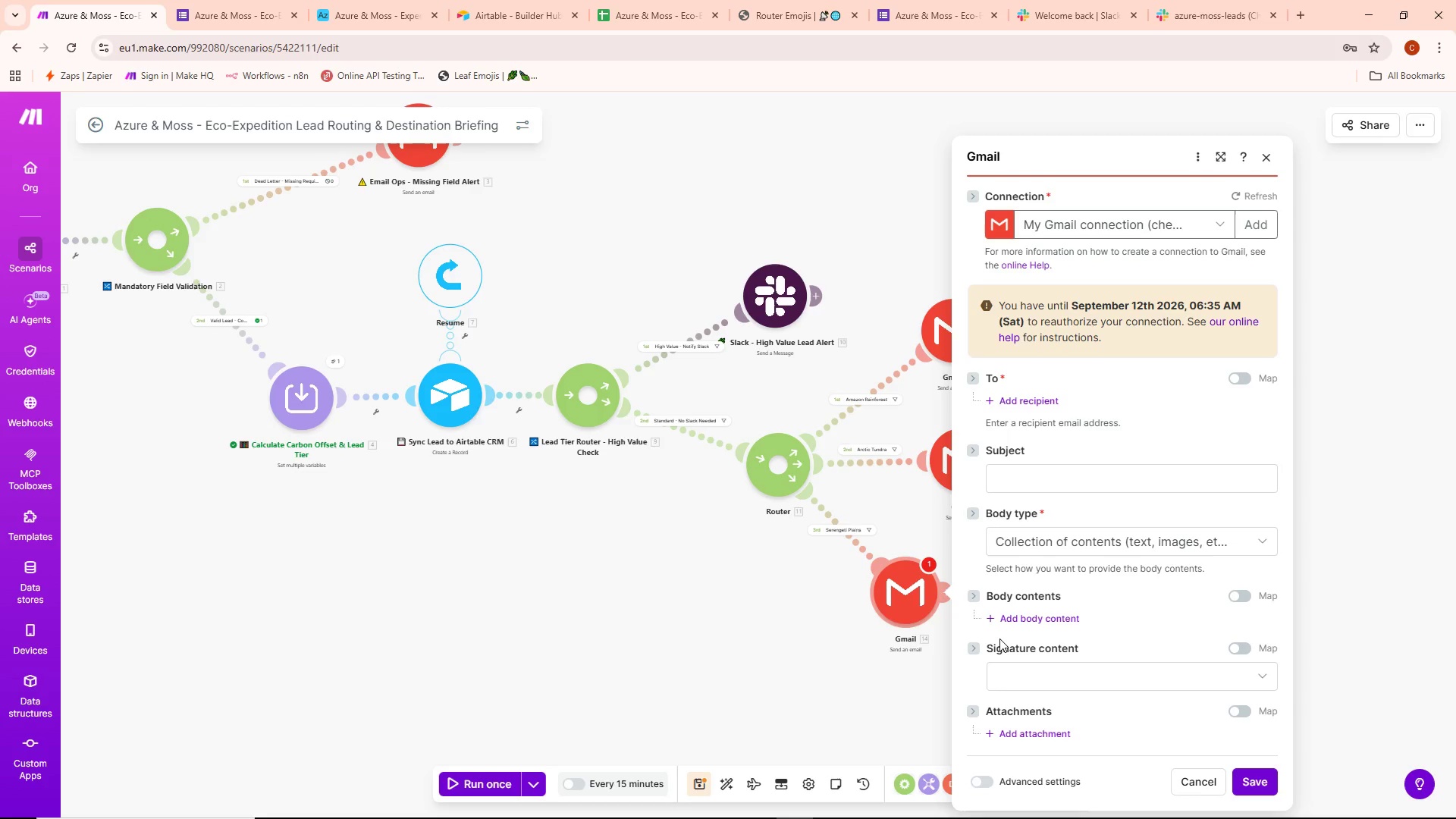 
wait(20.27)
 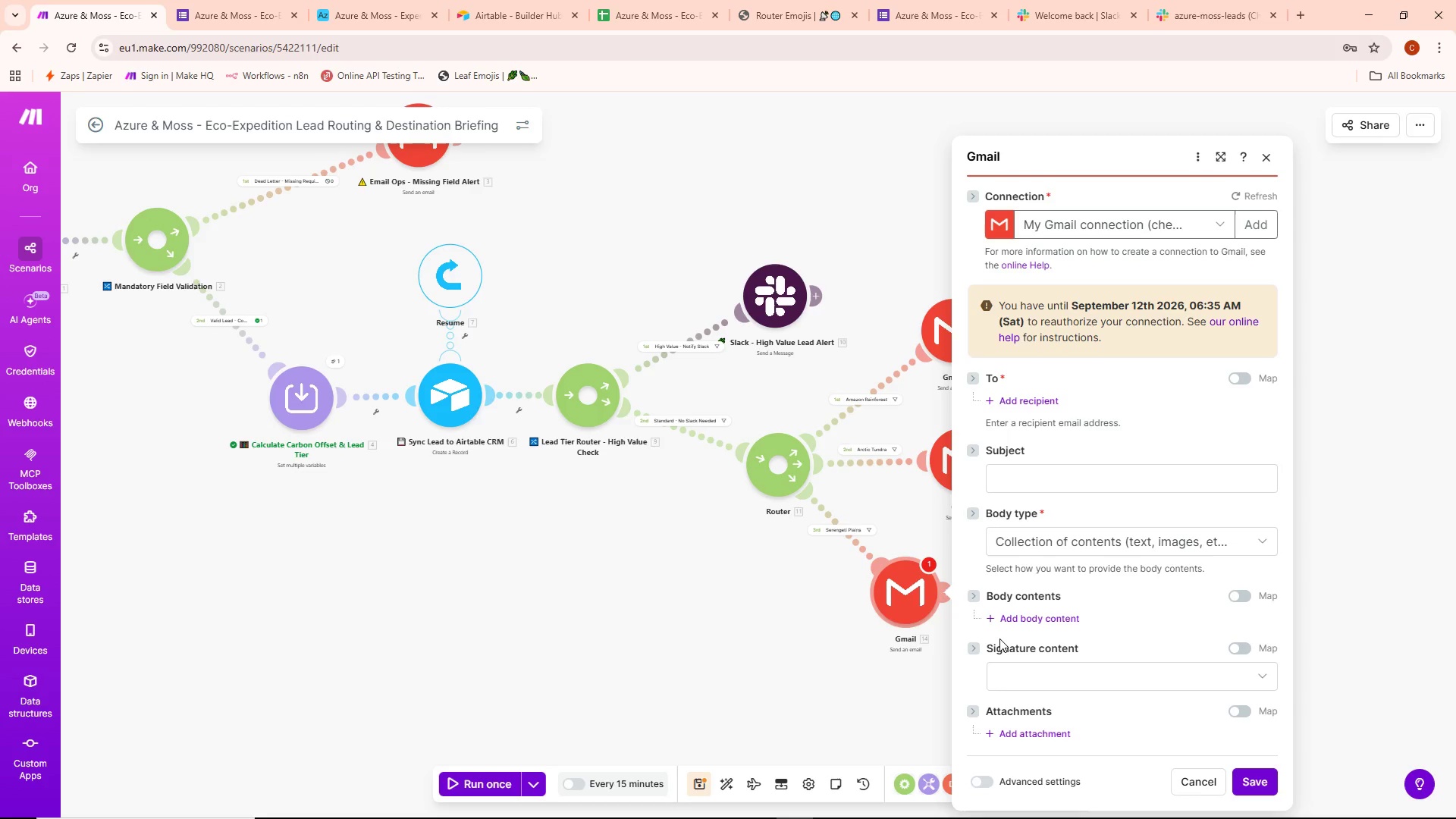 
scroll: coordinate [1062, 635], scroll_direction: down, amount: 2.0
 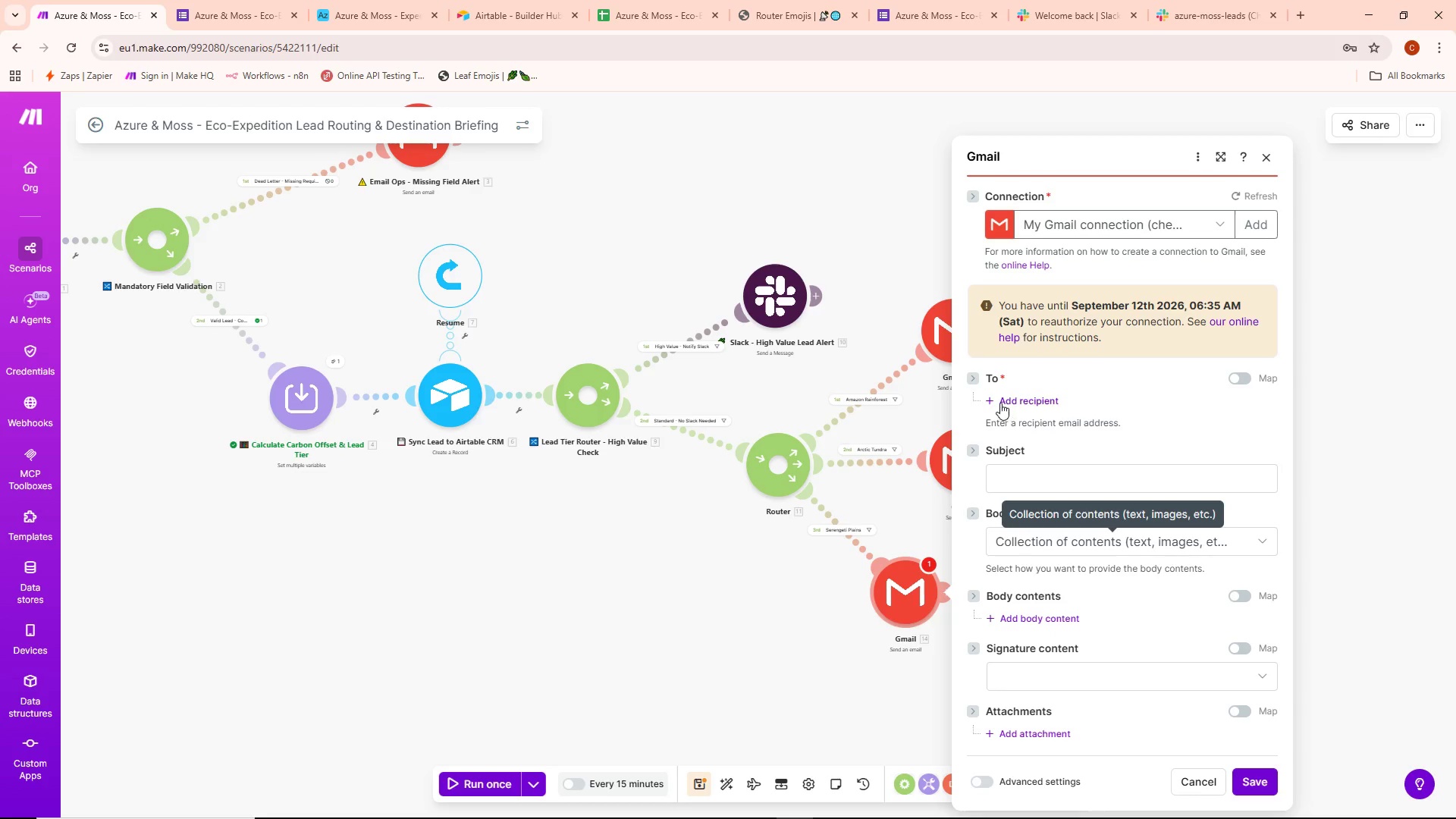 
left_click([1009, 401])
 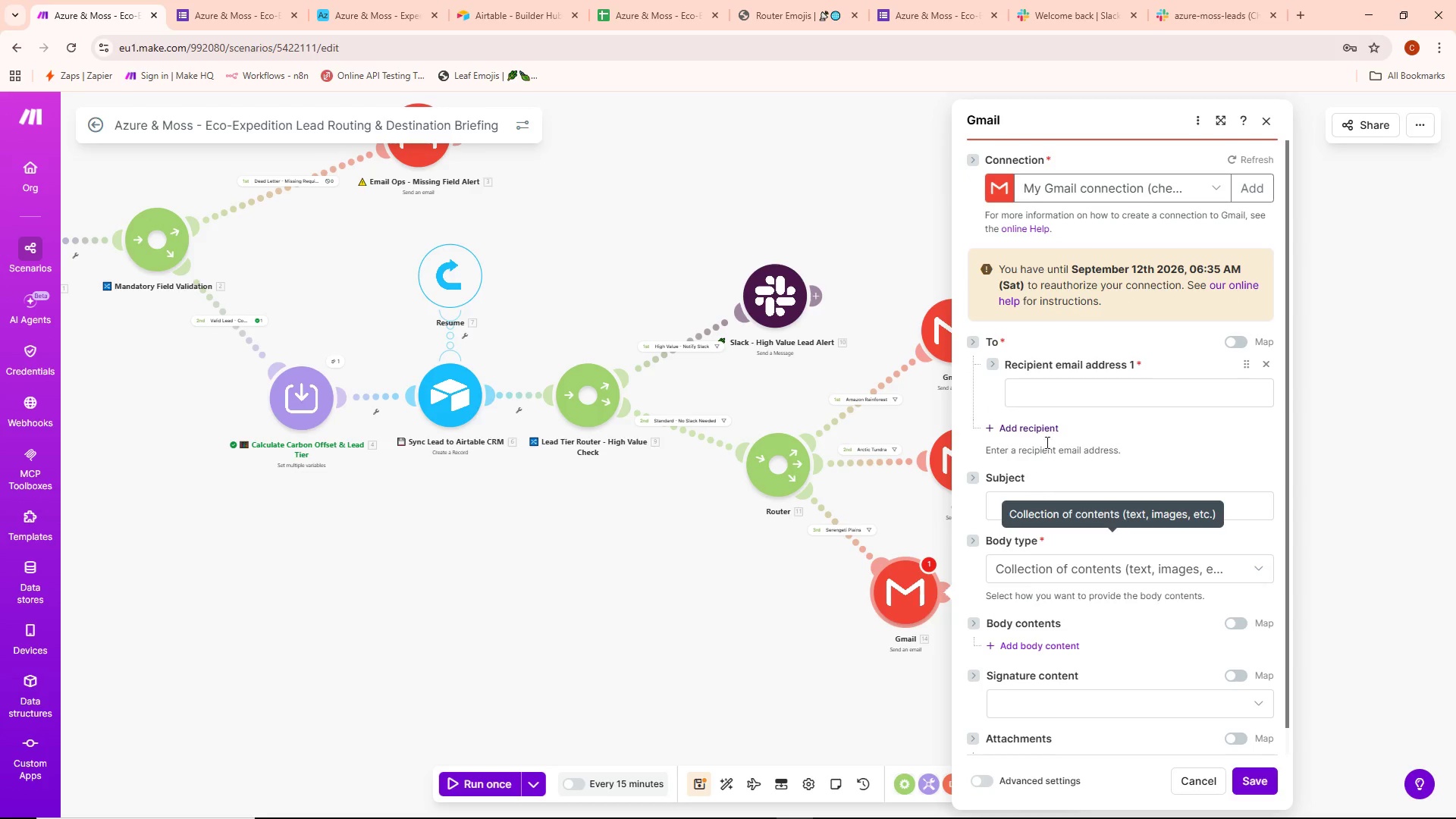 
left_click([1059, 388])
 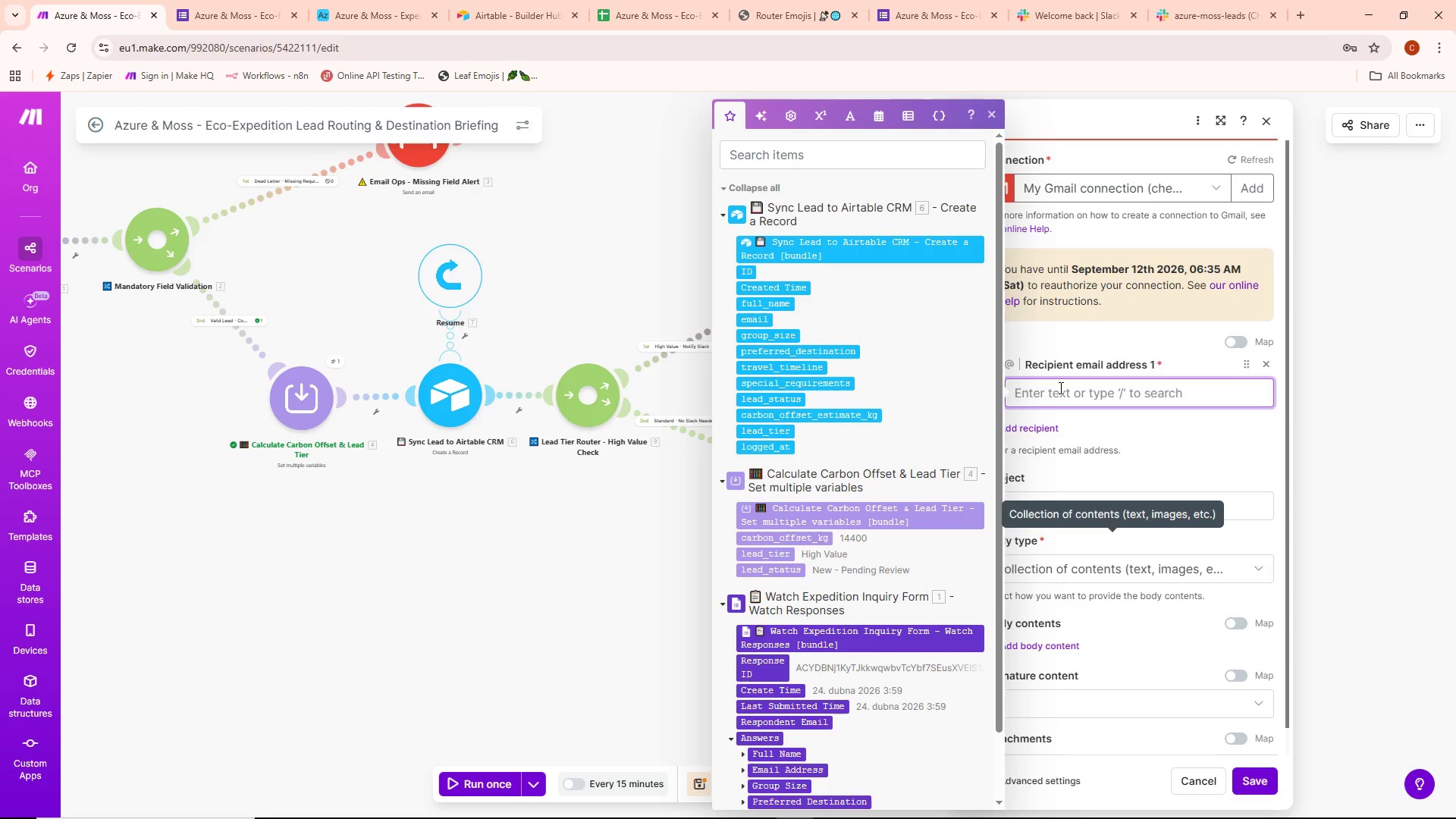 
type(cheswaps1@gmail.com)
 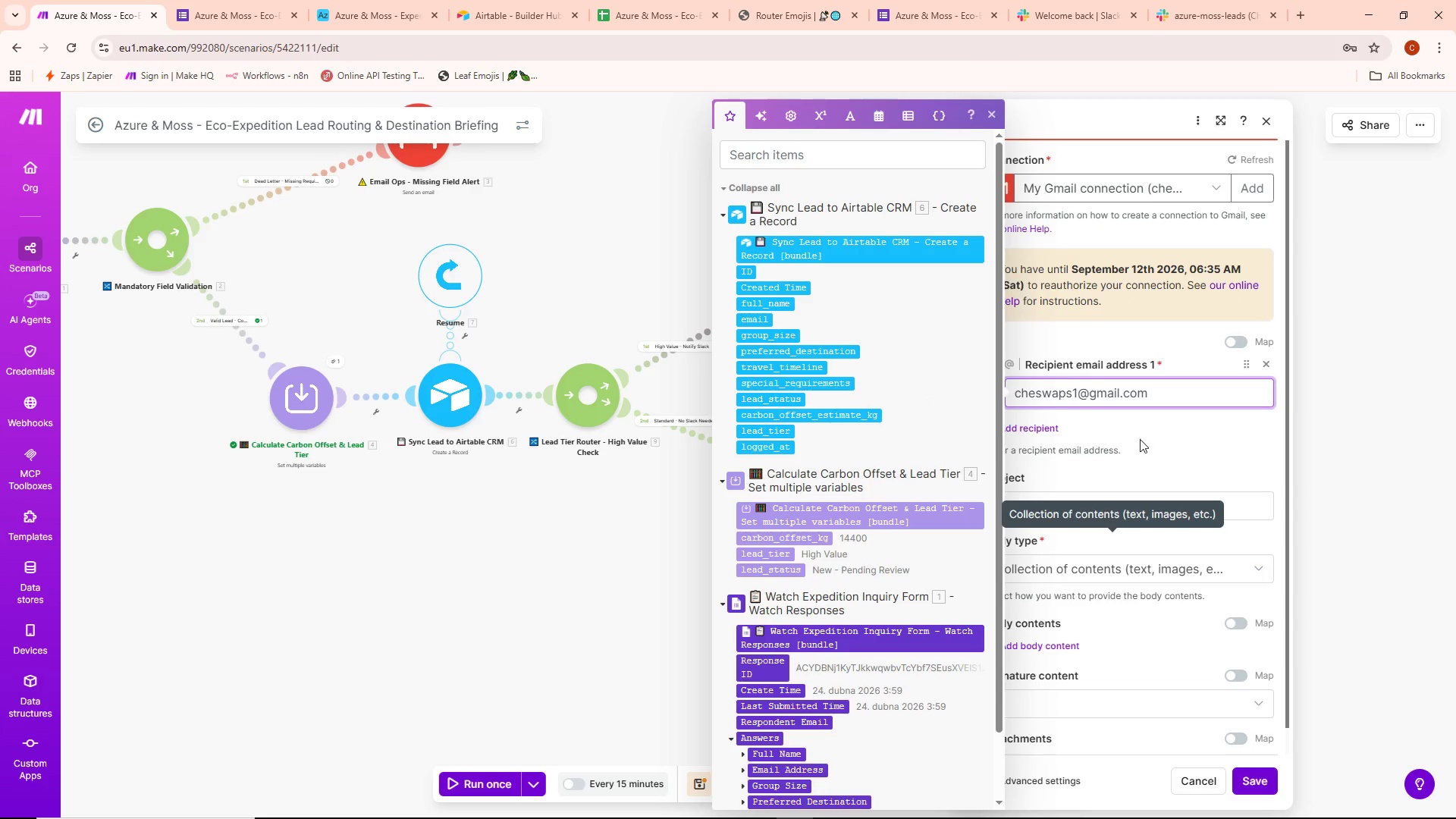 
left_click([1149, 433])
 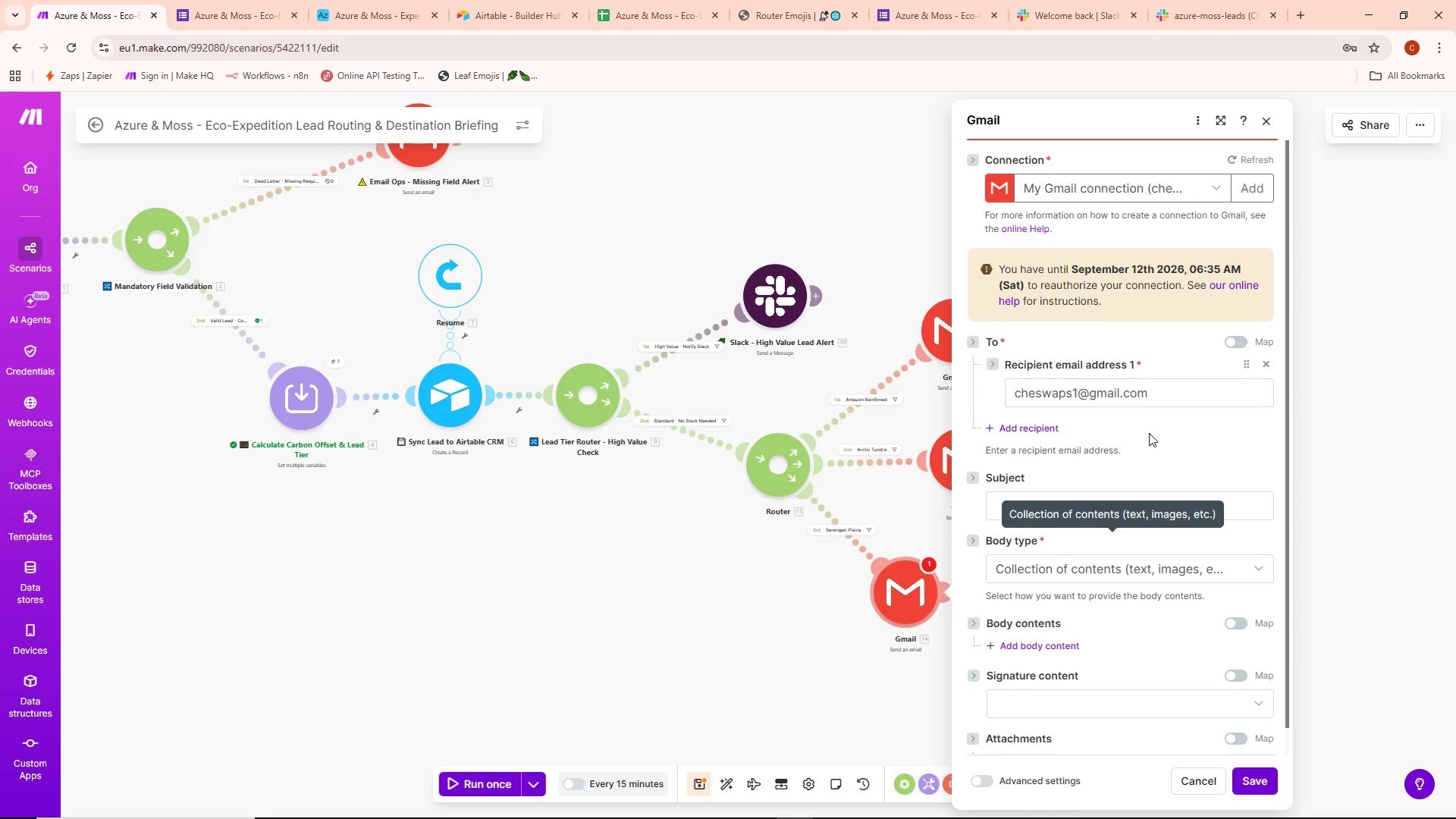 
left_click([1149, 433])
 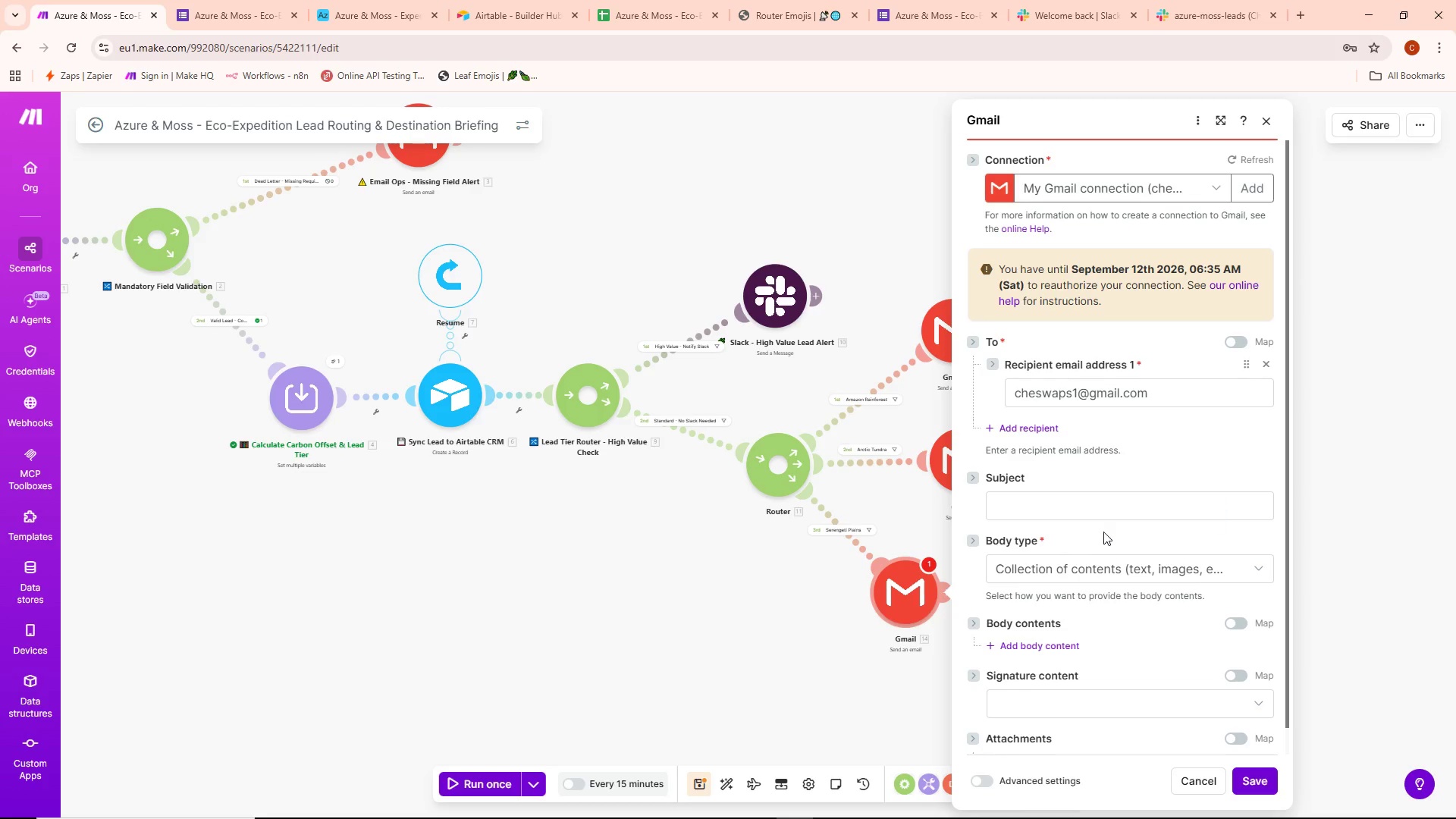 
left_click([1038, 497])
 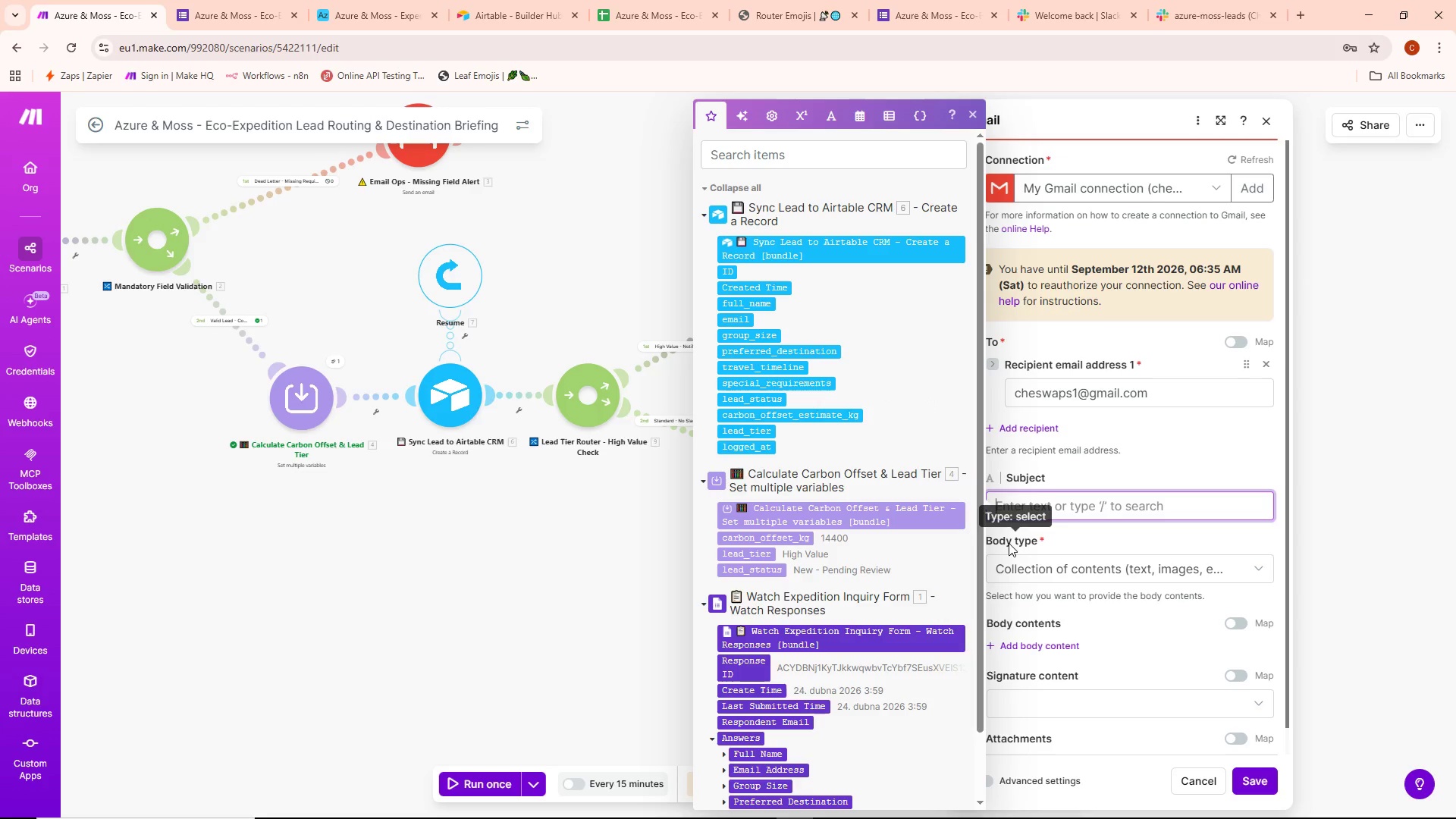 
mouse_move([1048, 555])
 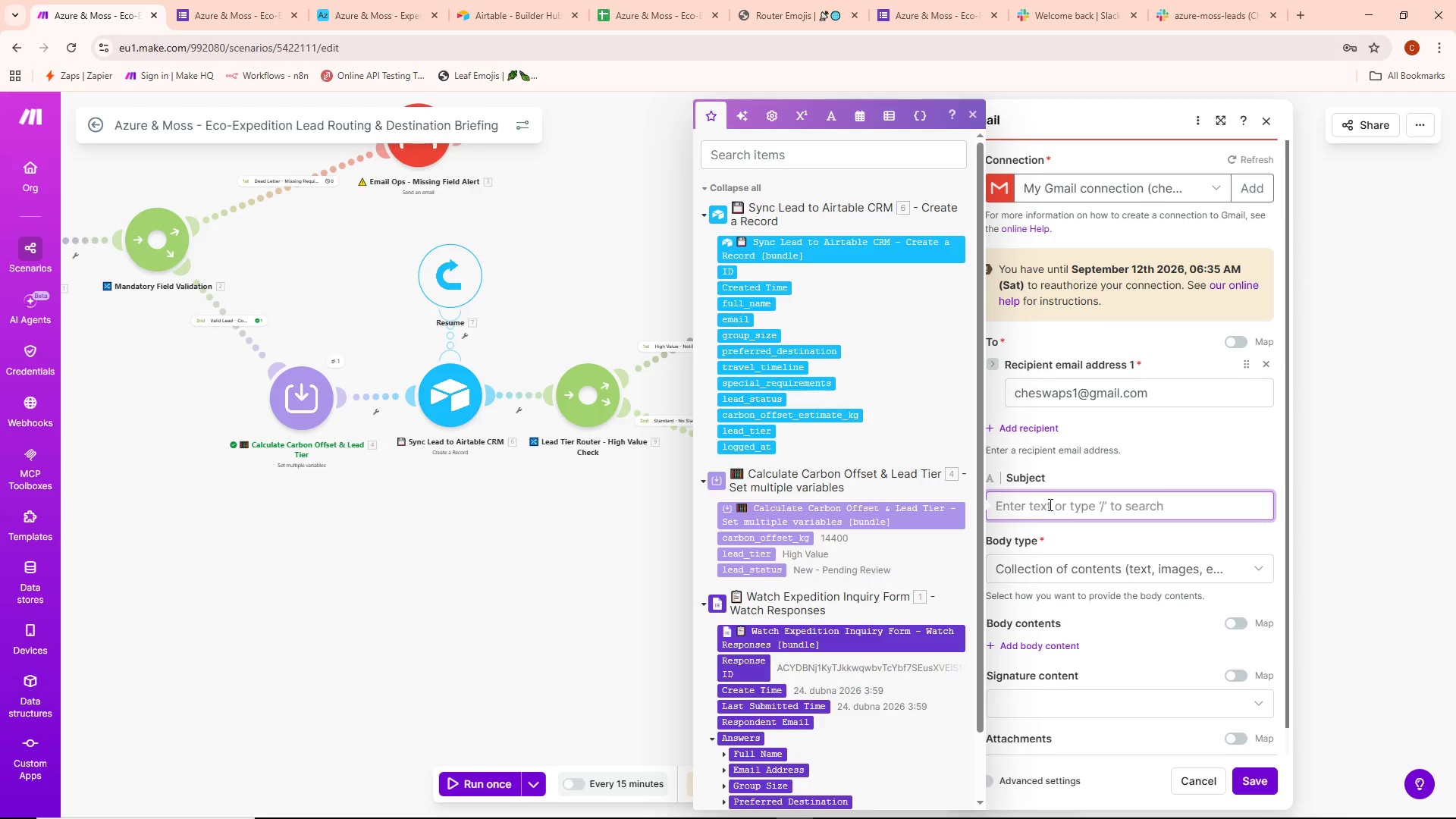 
wait(8.41)
 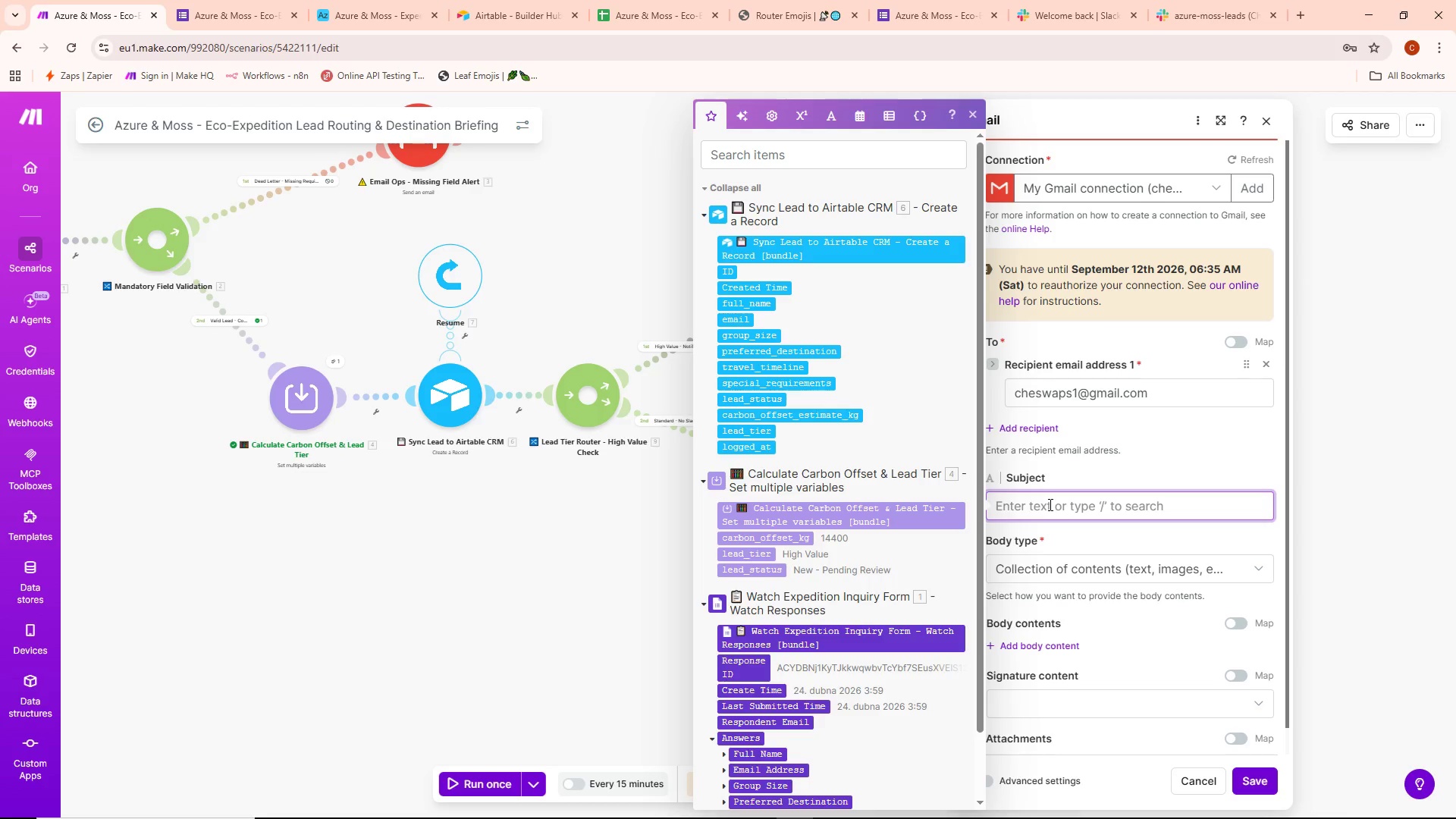 
left_click([385, 0])
 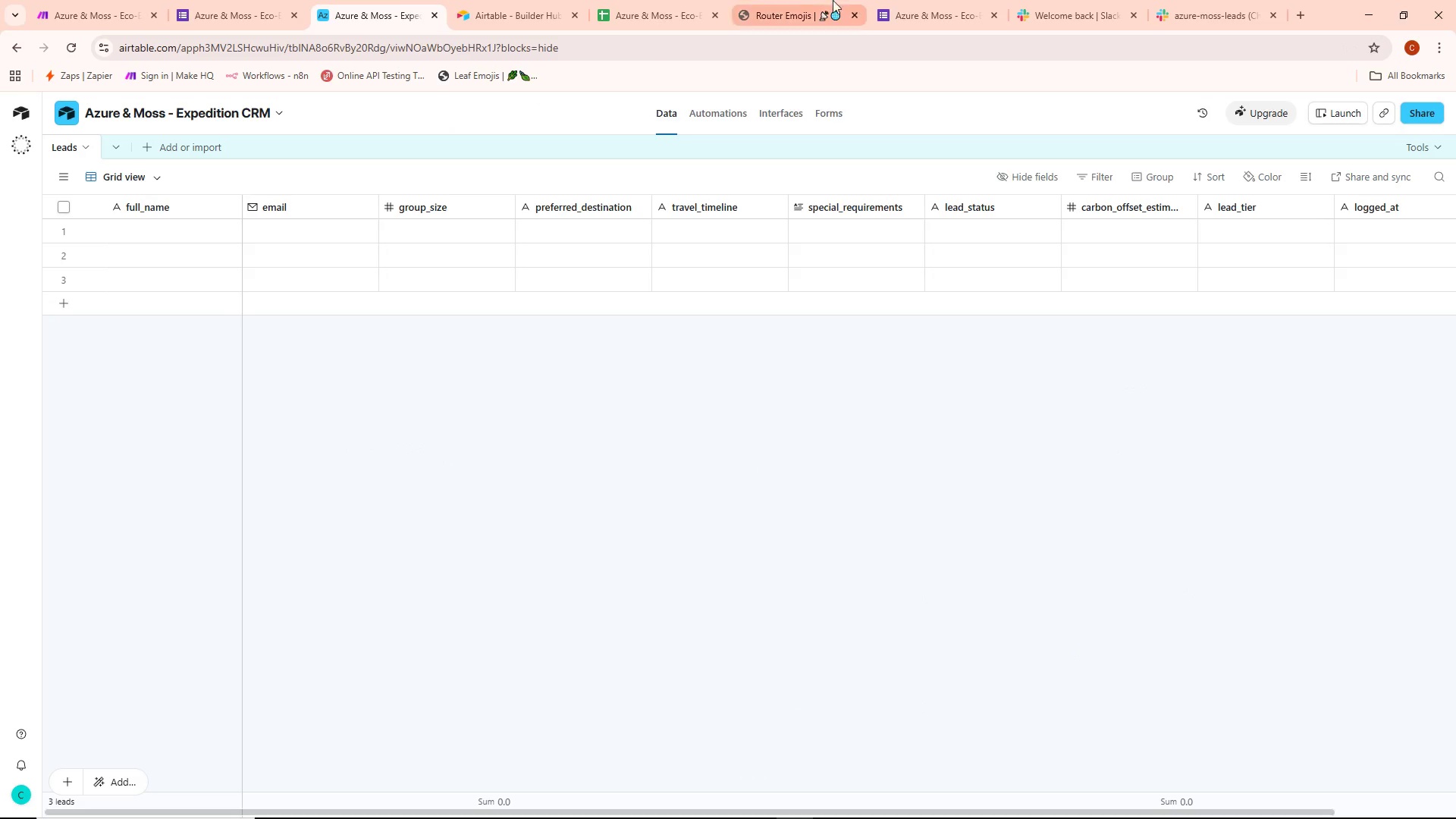 
left_click([774, 5])
 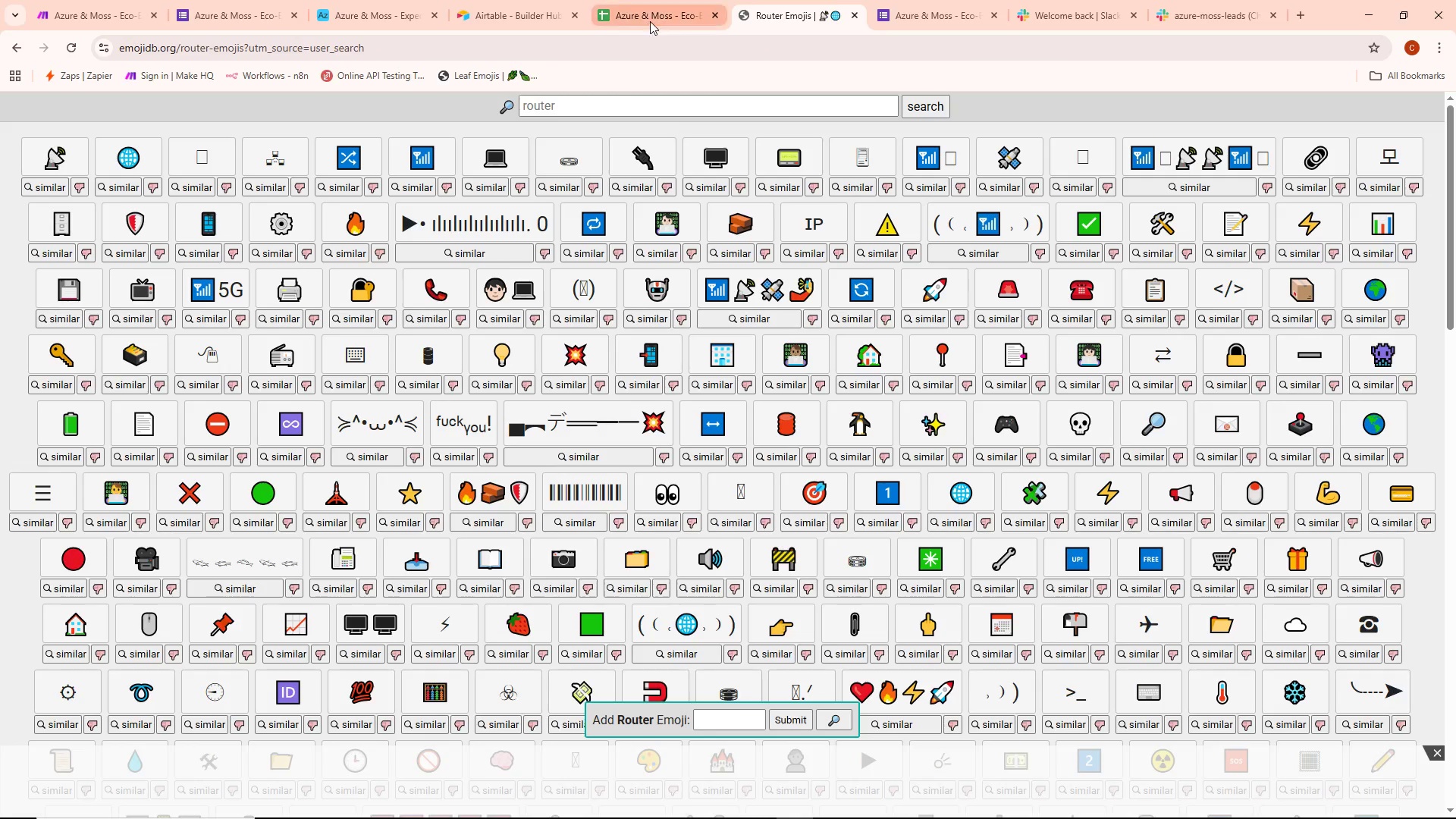 
left_click([71, 0])
 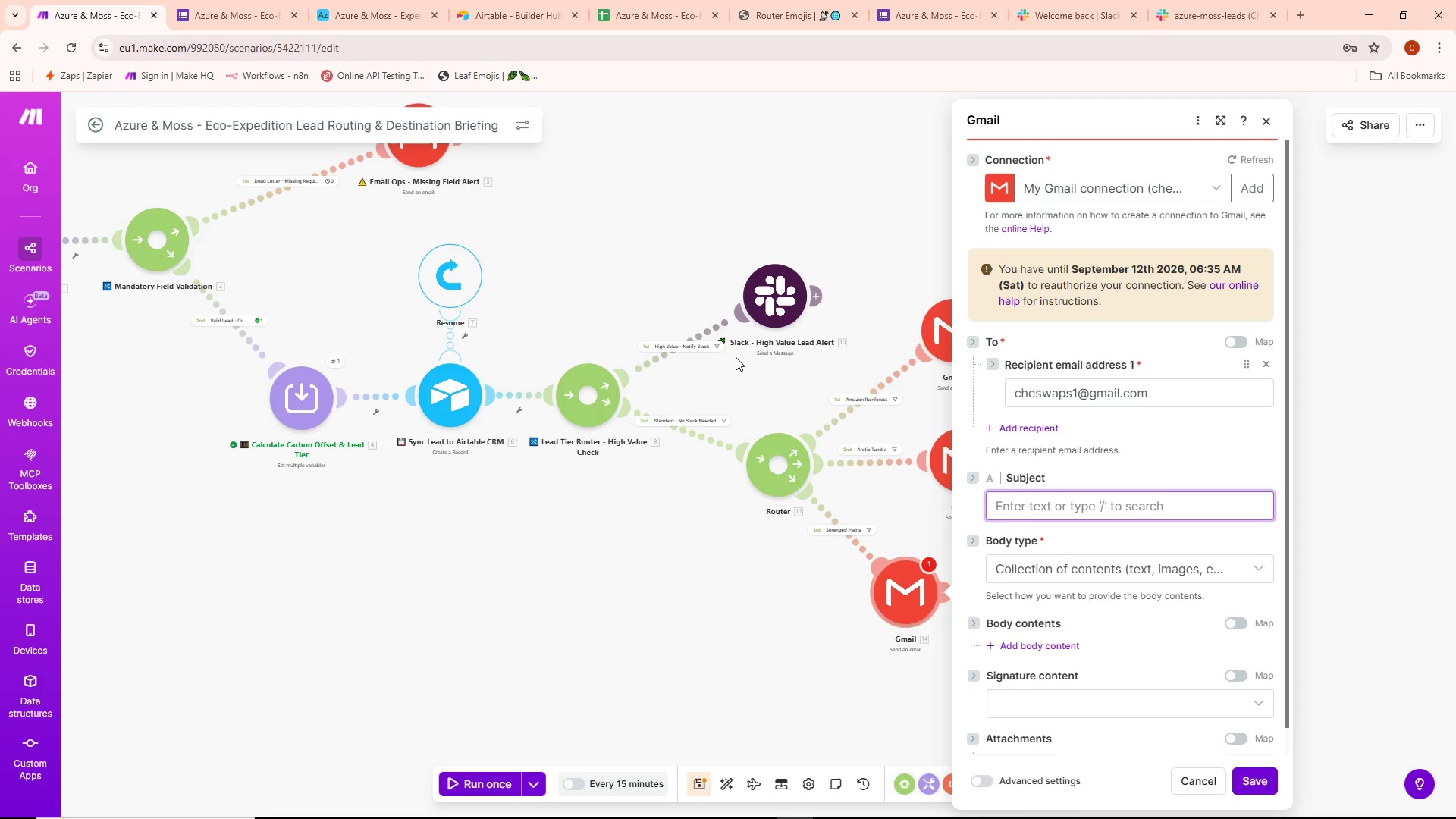 
left_click([1059, 502])
 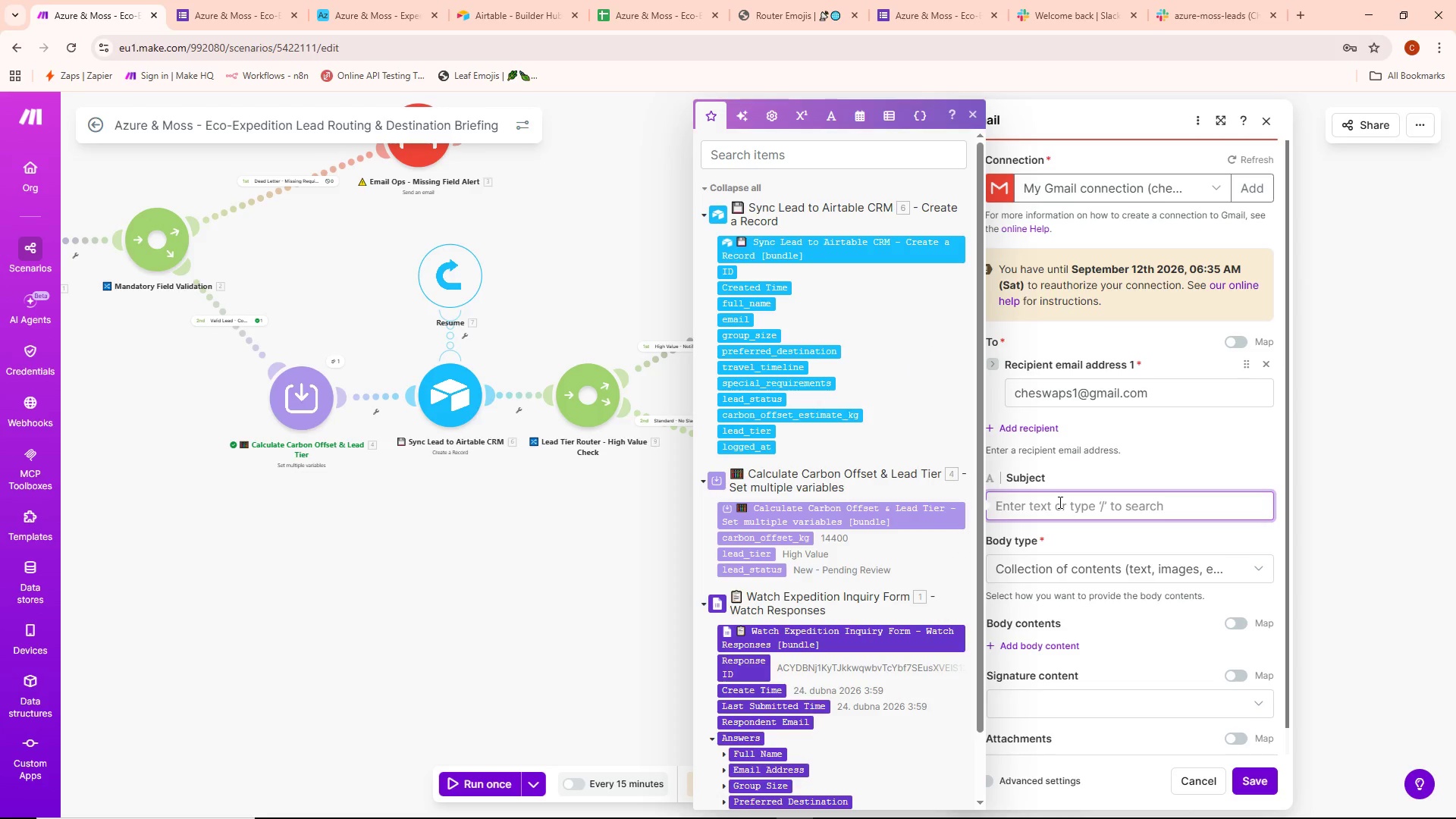 
type(Ypour)
 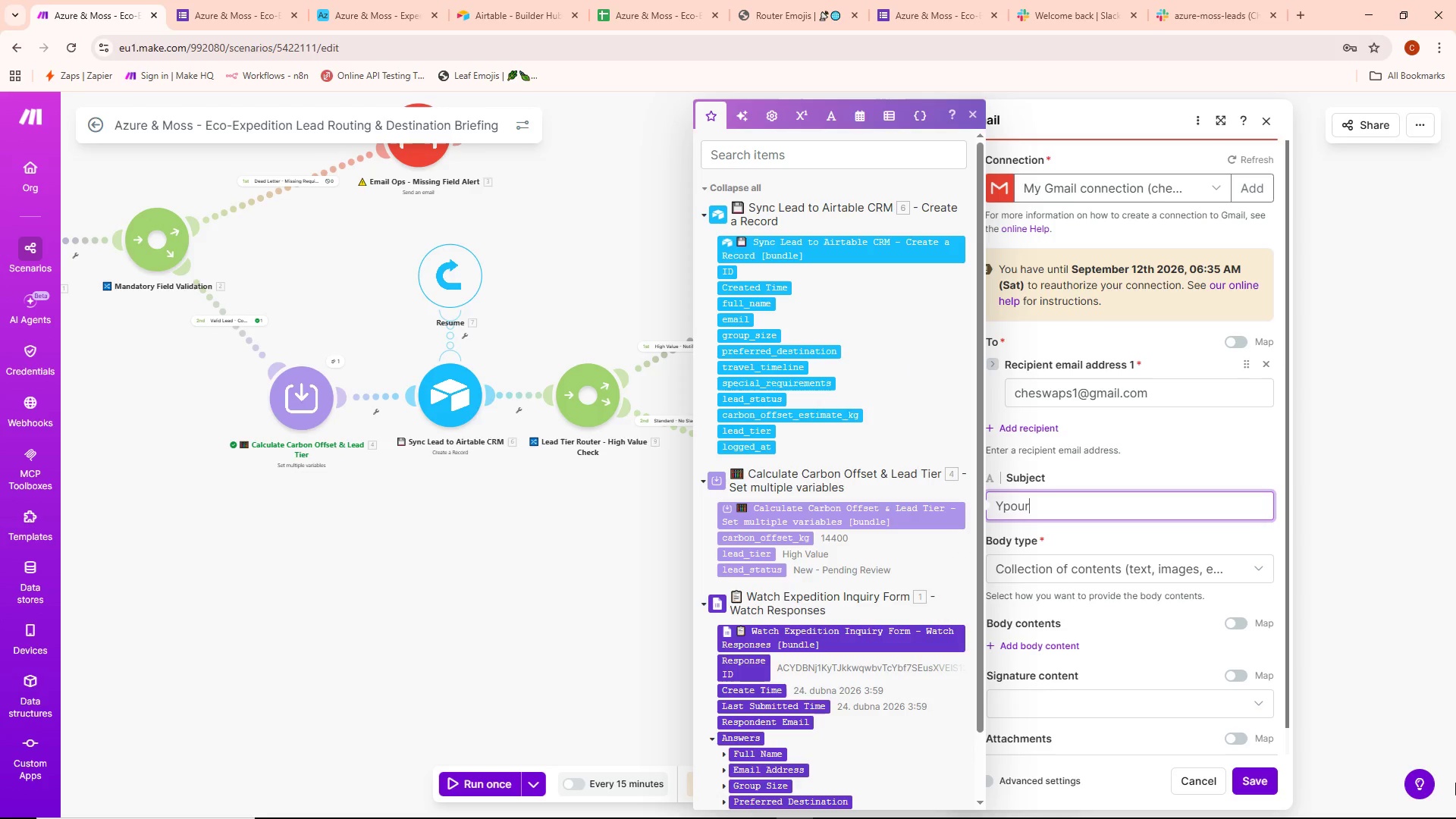 
key(Control+ControlLeft)
 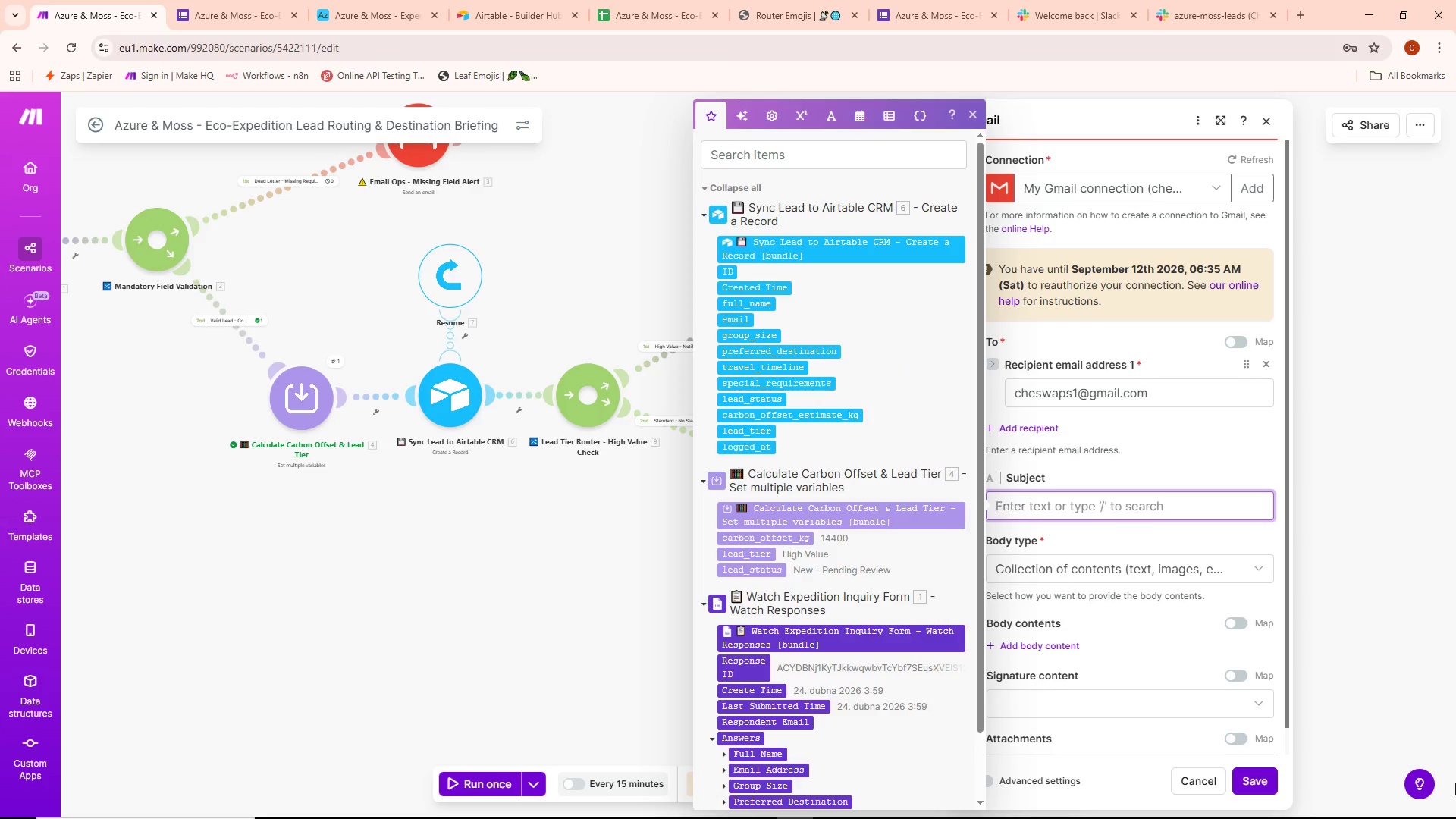 
key(Control+Backspace)
 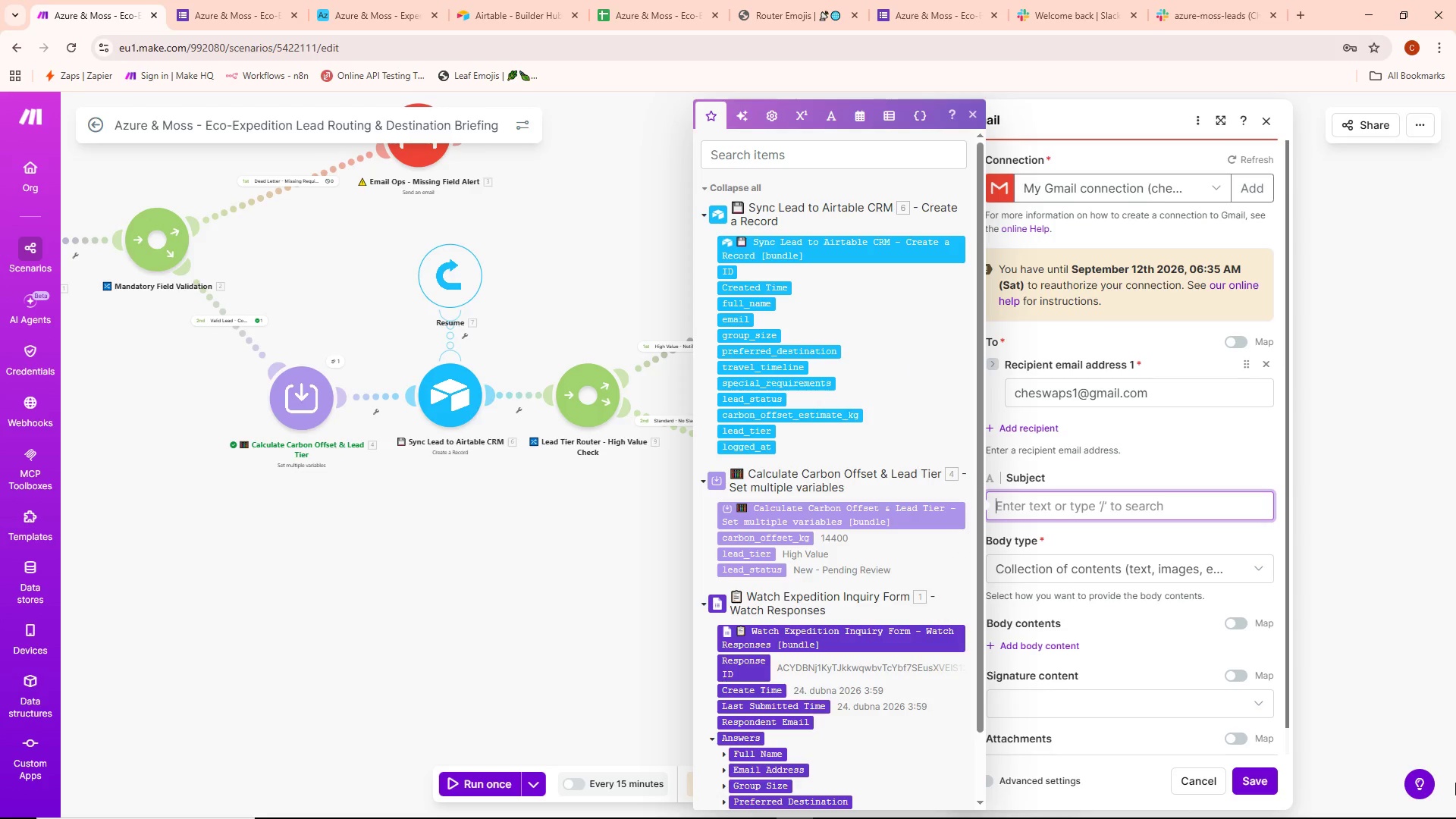 
type(Your Azure & Moss Serengeti Plains Expedition Guide - )
 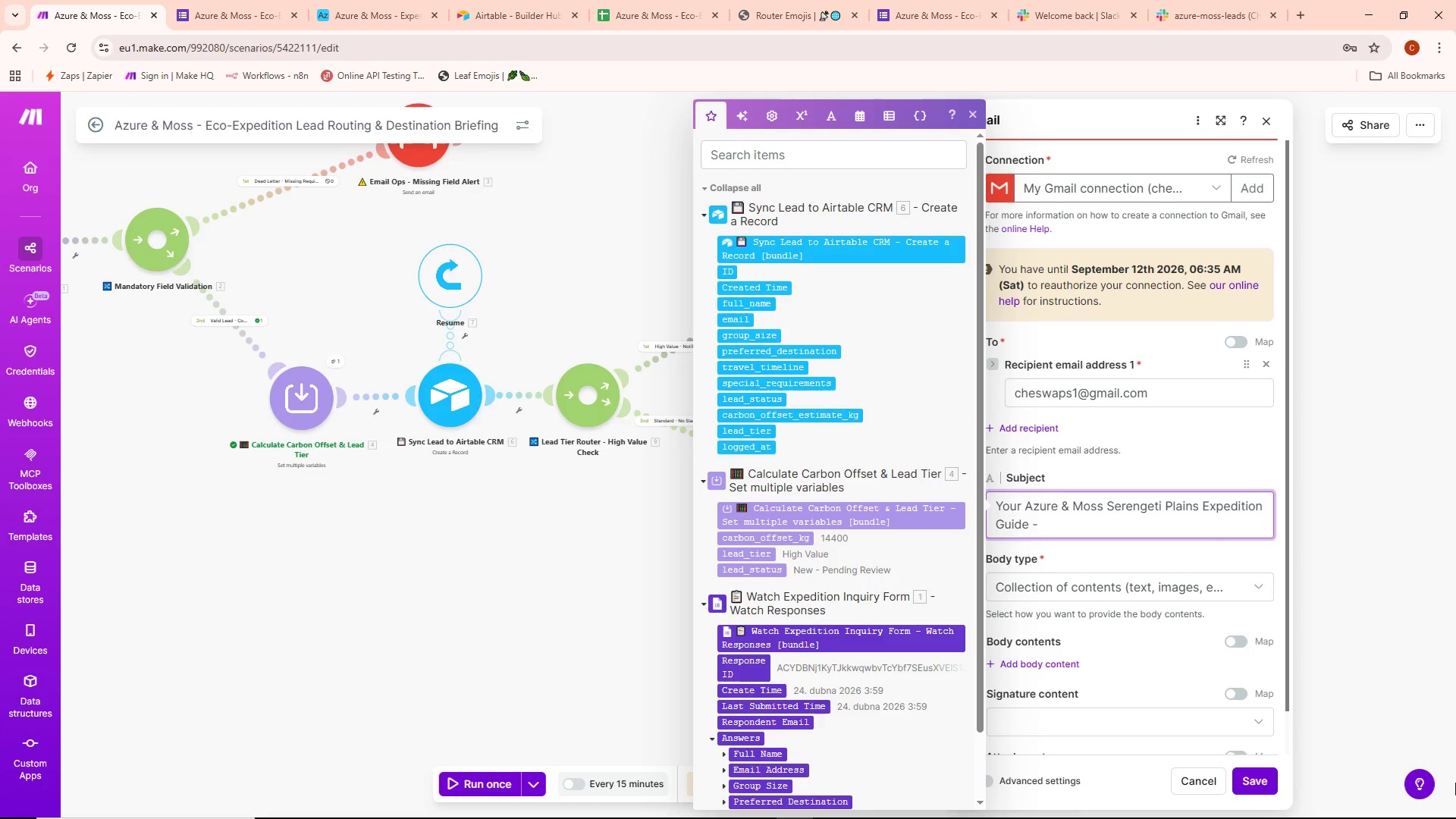 
scroll: coordinate [824, 699], scroll_direction: down, amount: 3.0
 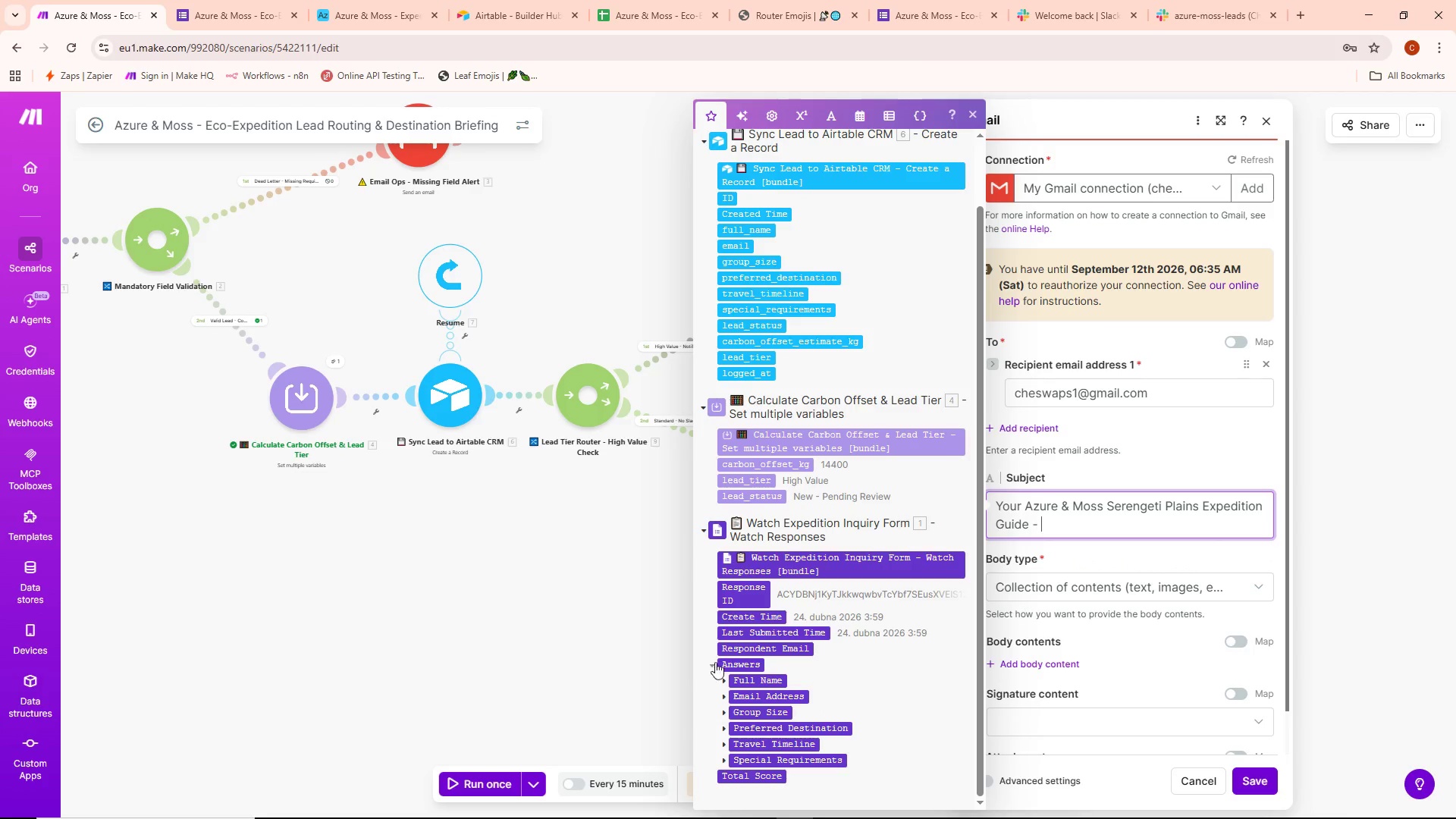 
left_click([726, 680])
 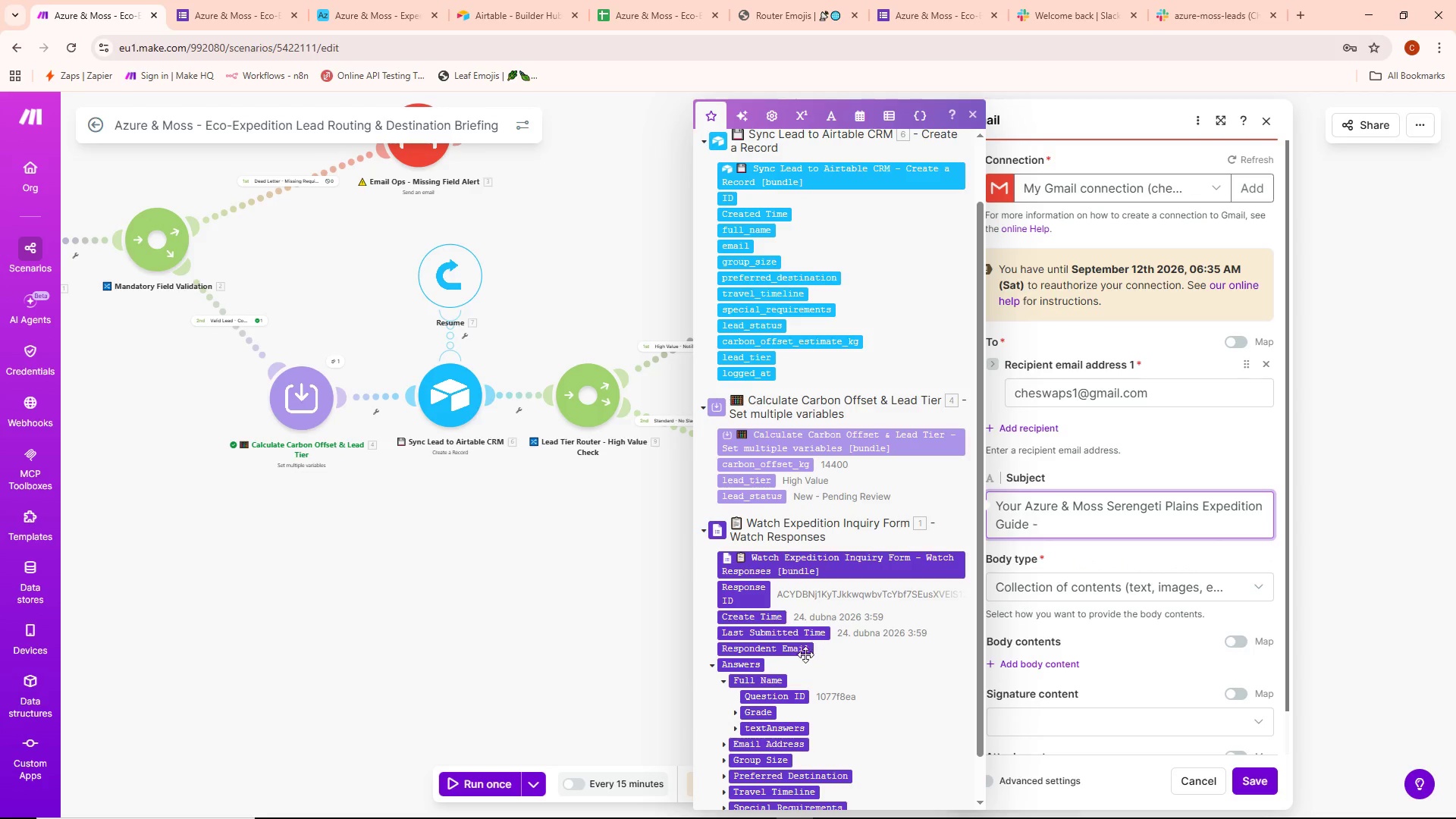 
scroll: coordinate [781, 685], scroll_direction: down, amount: 1.0
 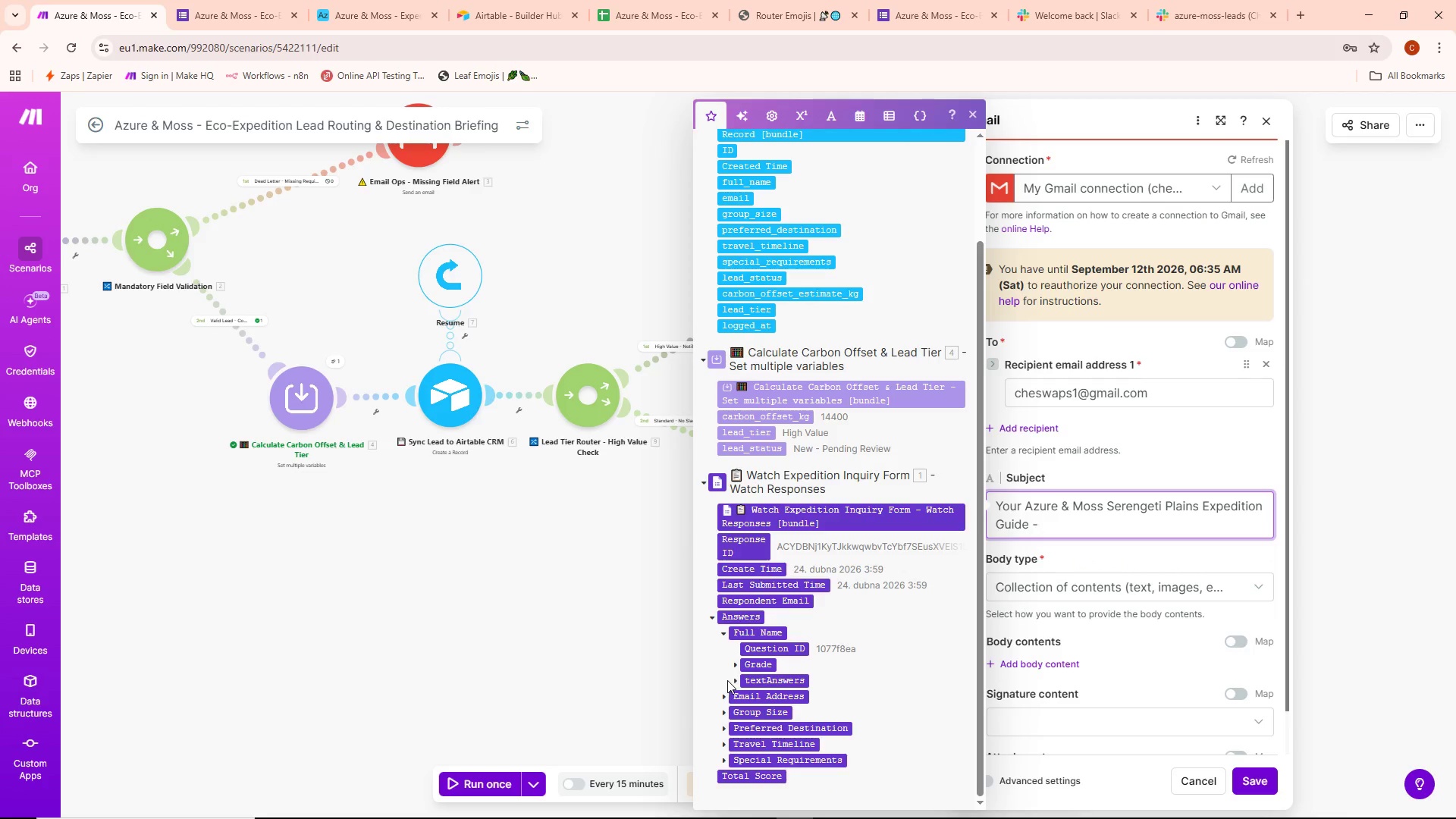 
left_click([737, 681])
 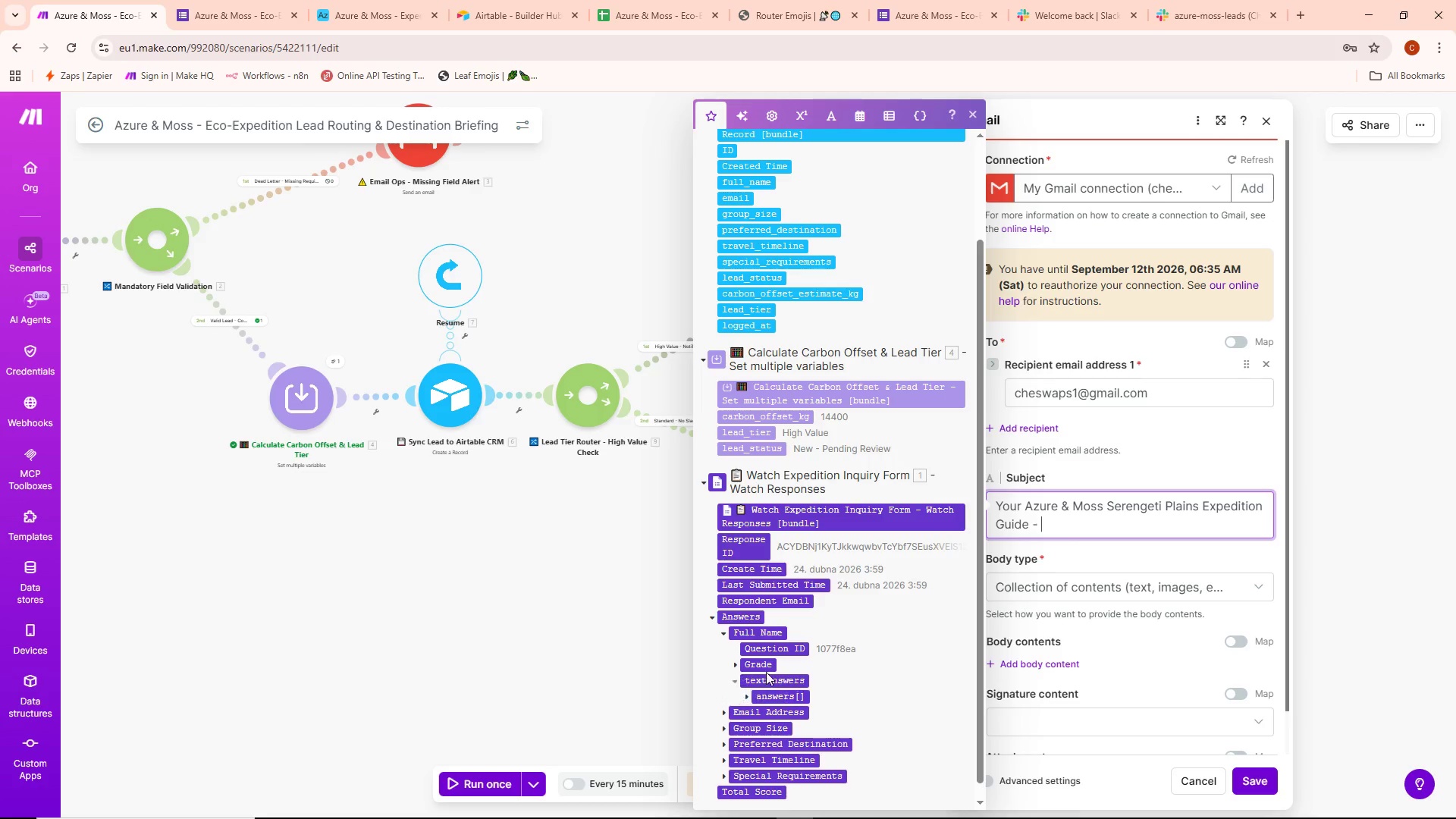 
scroll: coordinate [782, 671], scroll_direction: down, amount: 3.0
 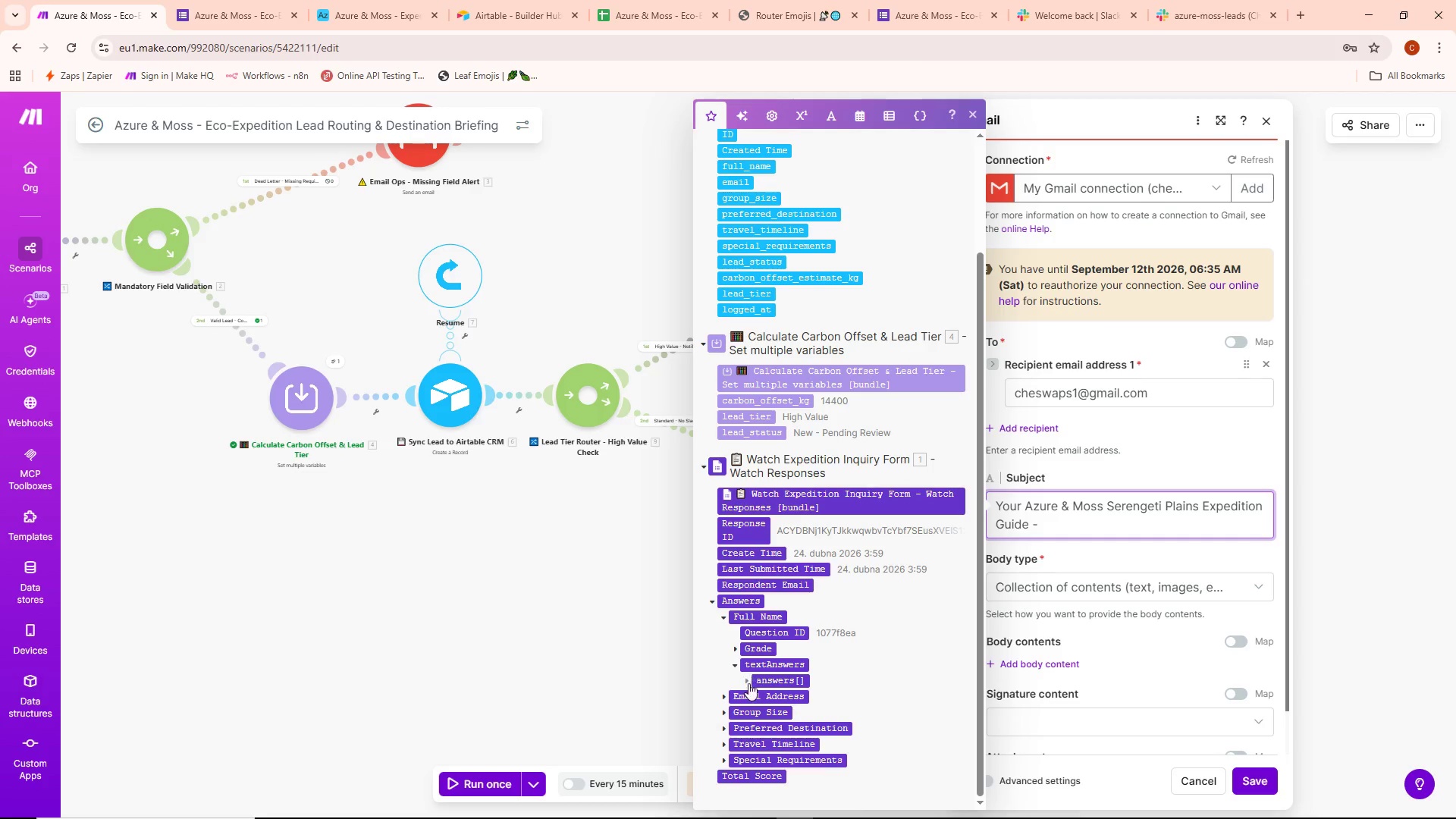 
left_click([747, 684])
 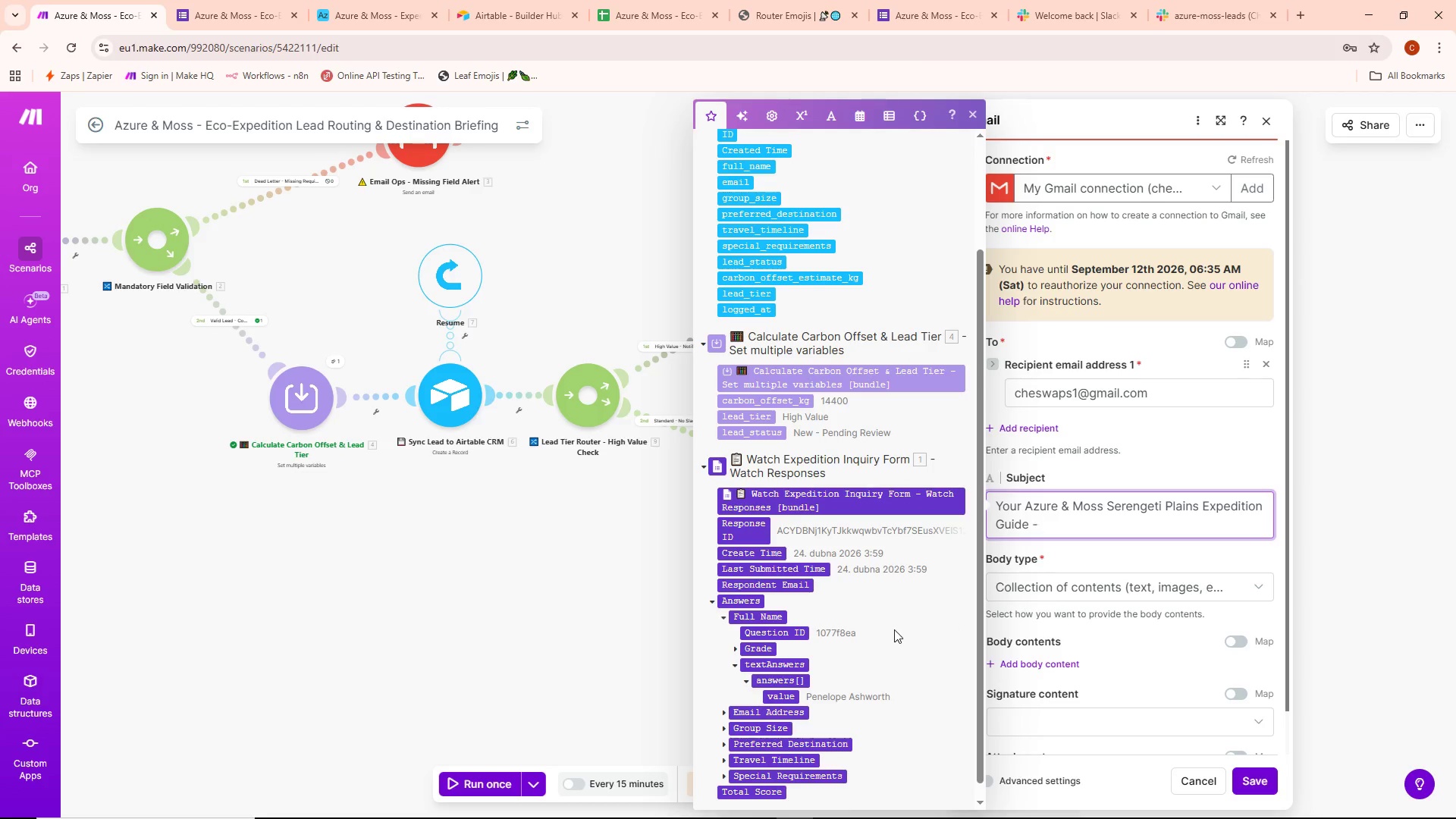 
scroll: coordinate [894, 629], scroll_direction: down, amount: 2.0
 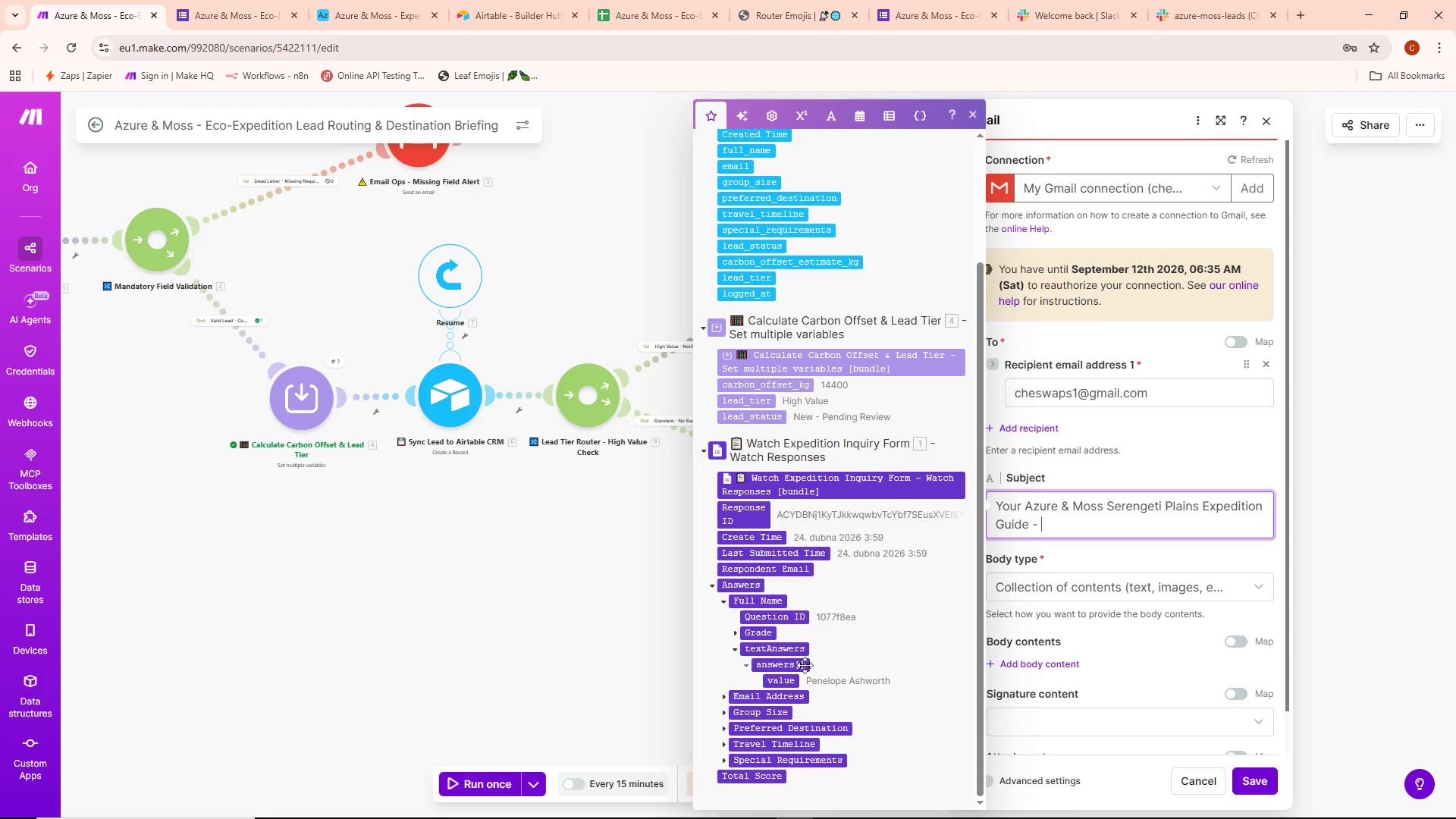 
mouse_move([798, 662])
 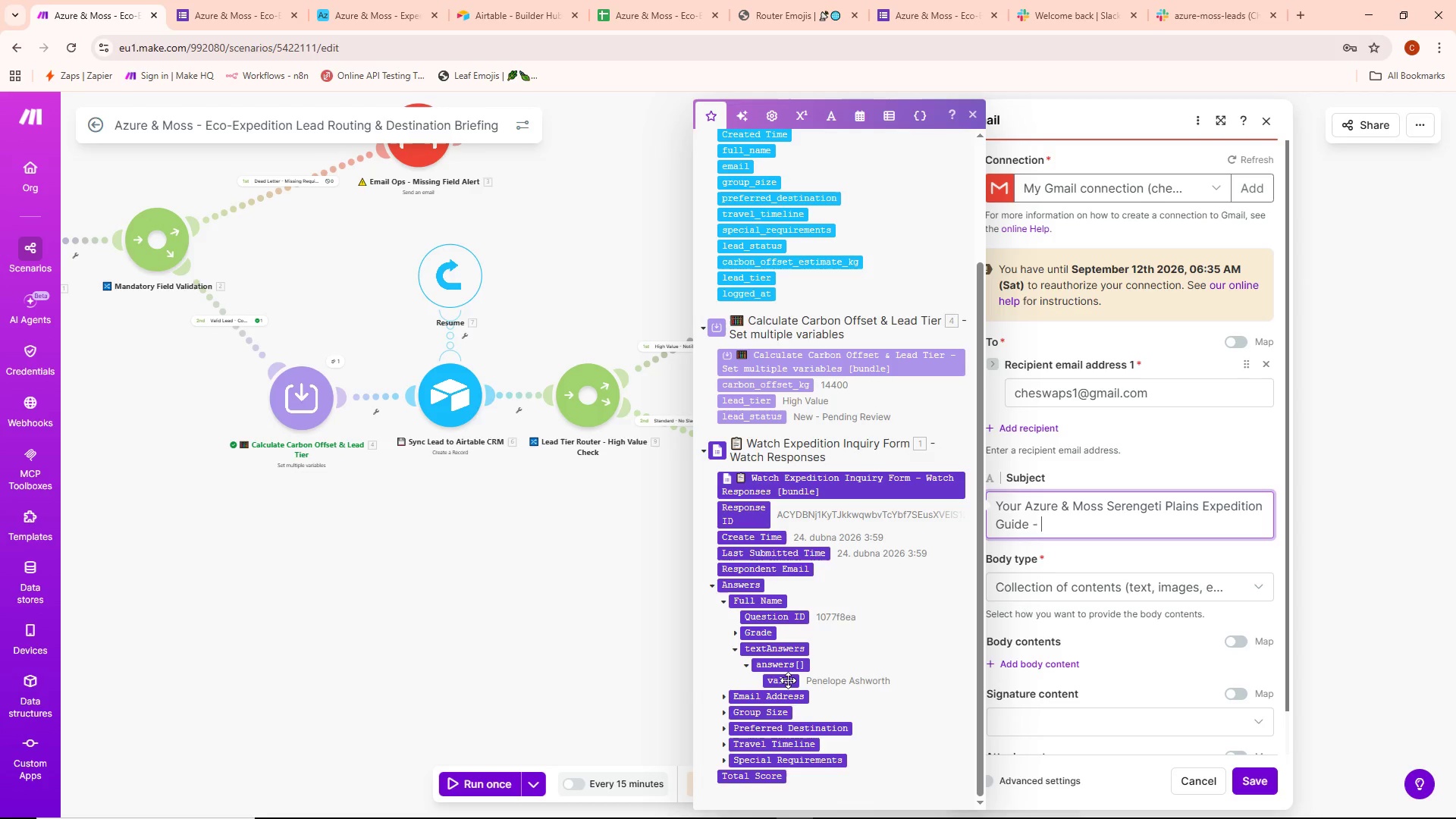 
left_click([783, 682])
 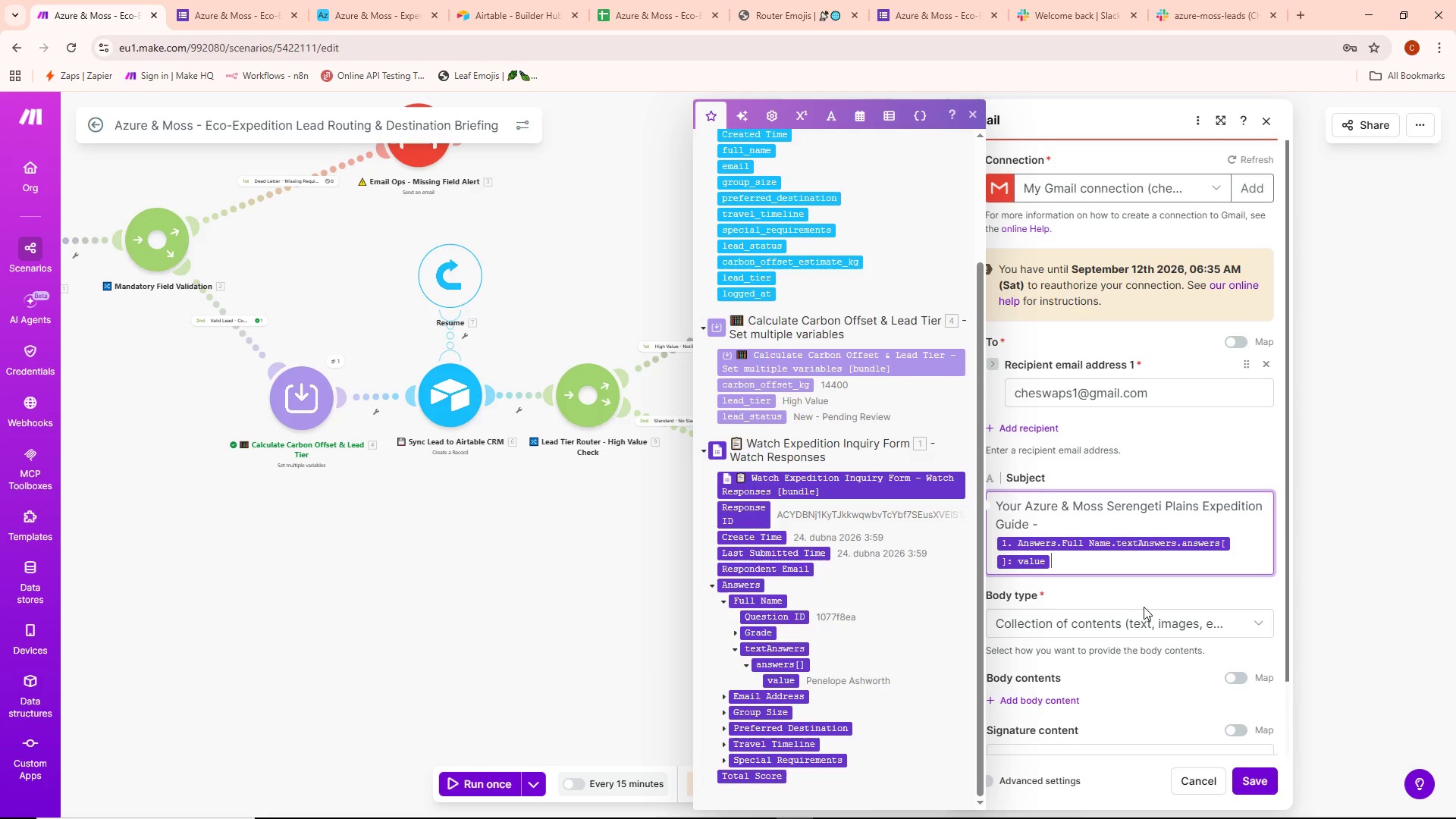 
scroll: coordinate [1133, 603], scroll_direction: down, amount: 2.0
 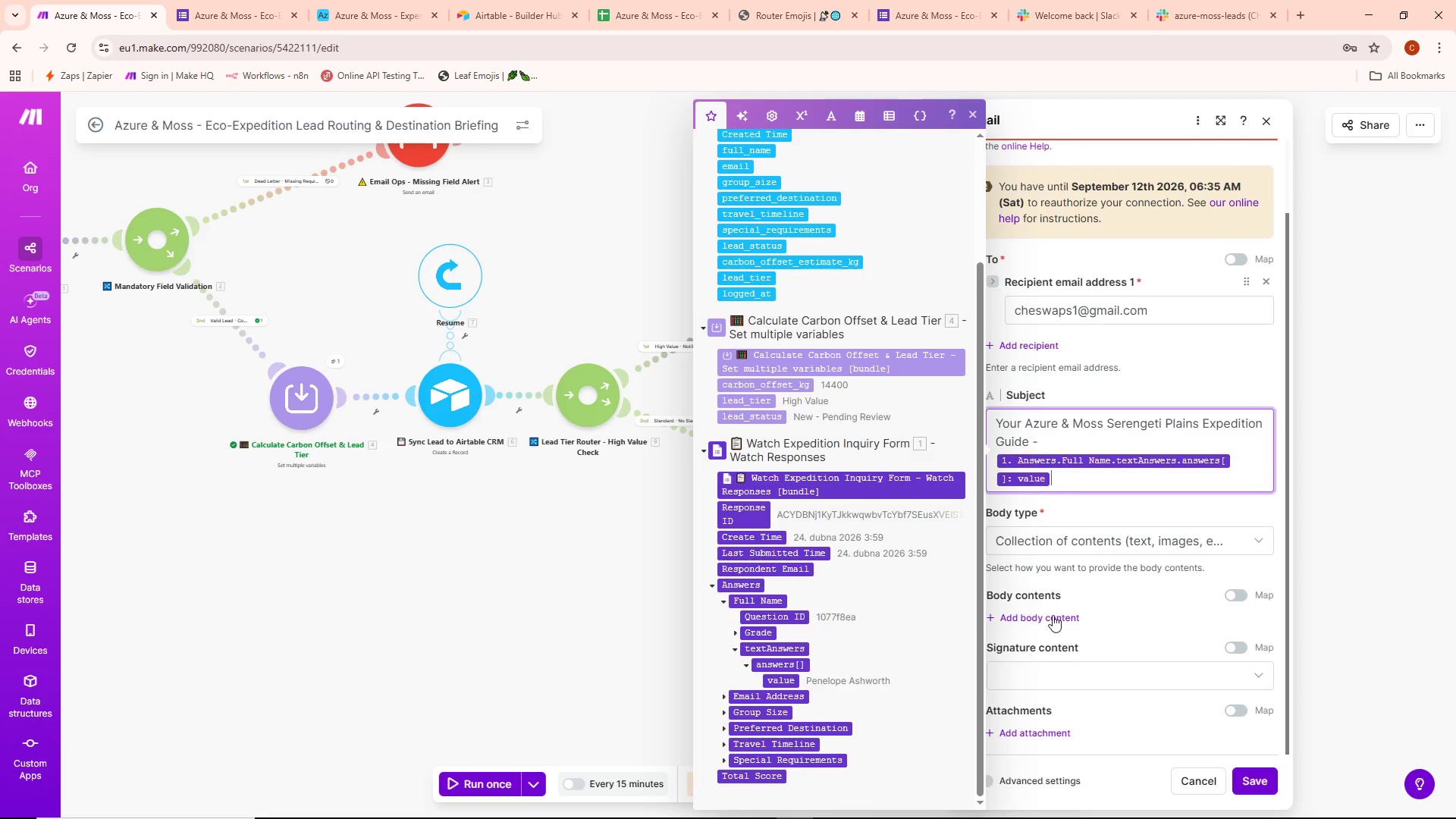 
left_click([1050, 613])
 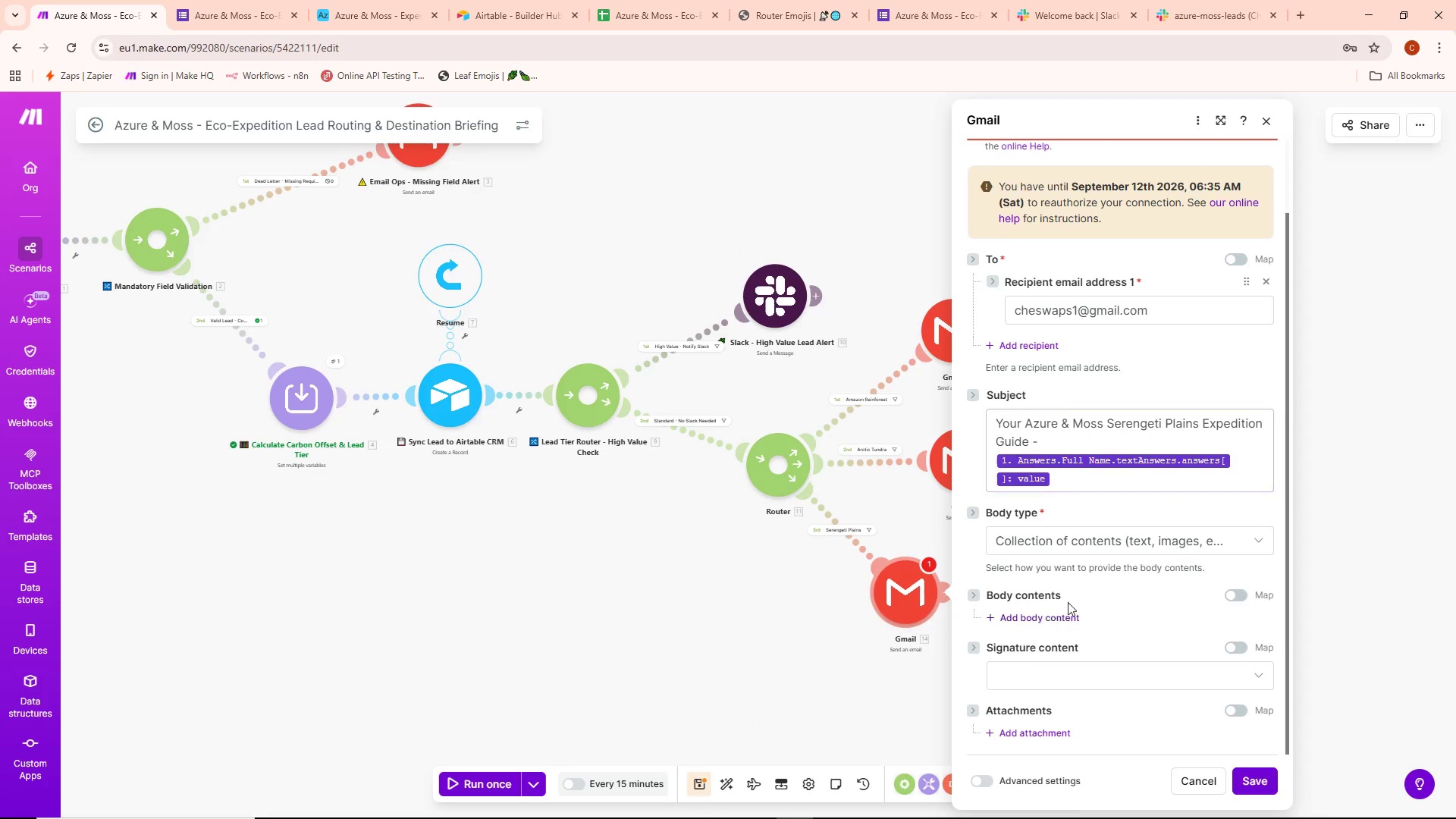 
scroll: coordinate [1092, 584], scroll_direction: down, amount: 3.0
 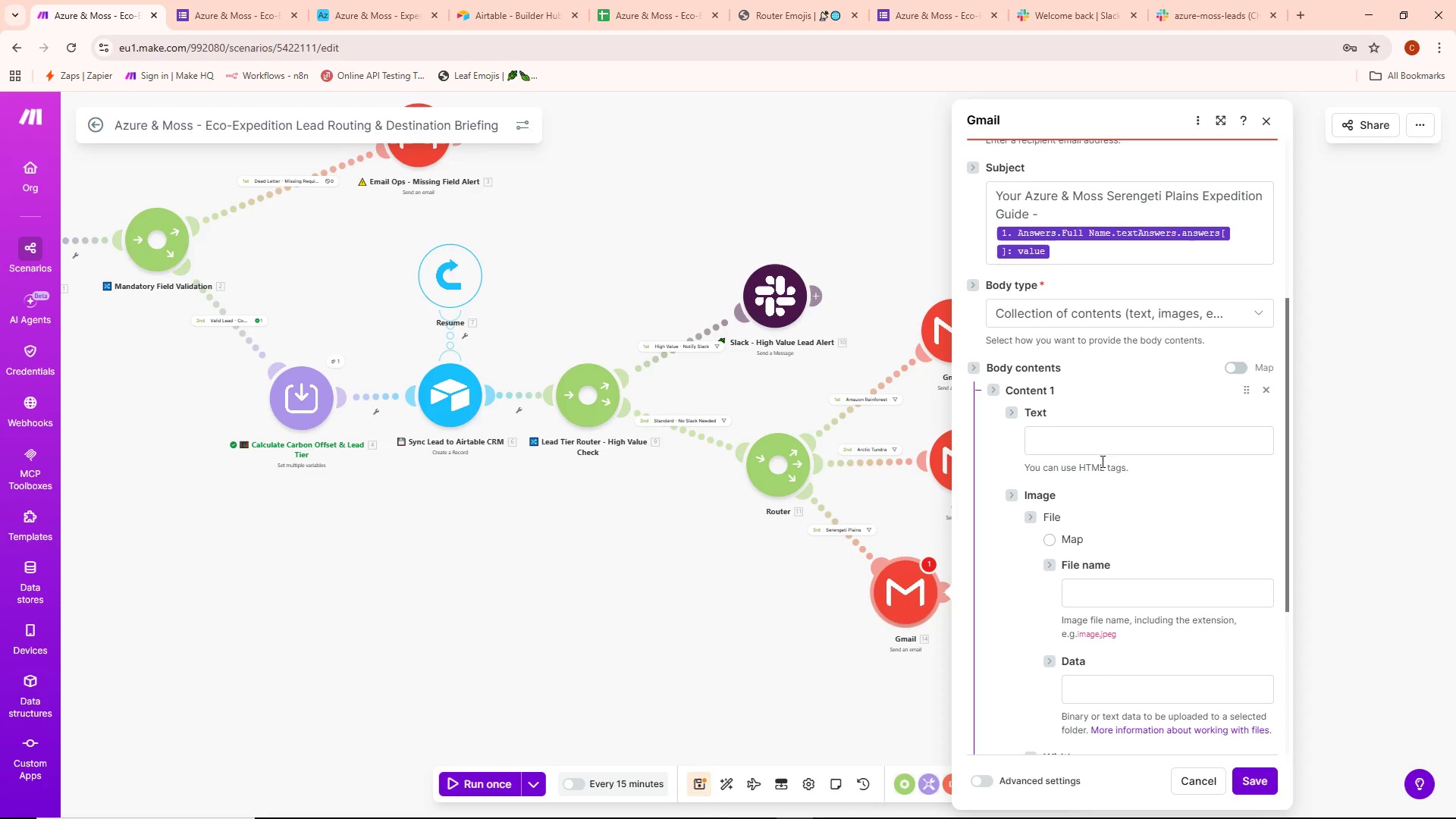 
left_click([1097, 444])
 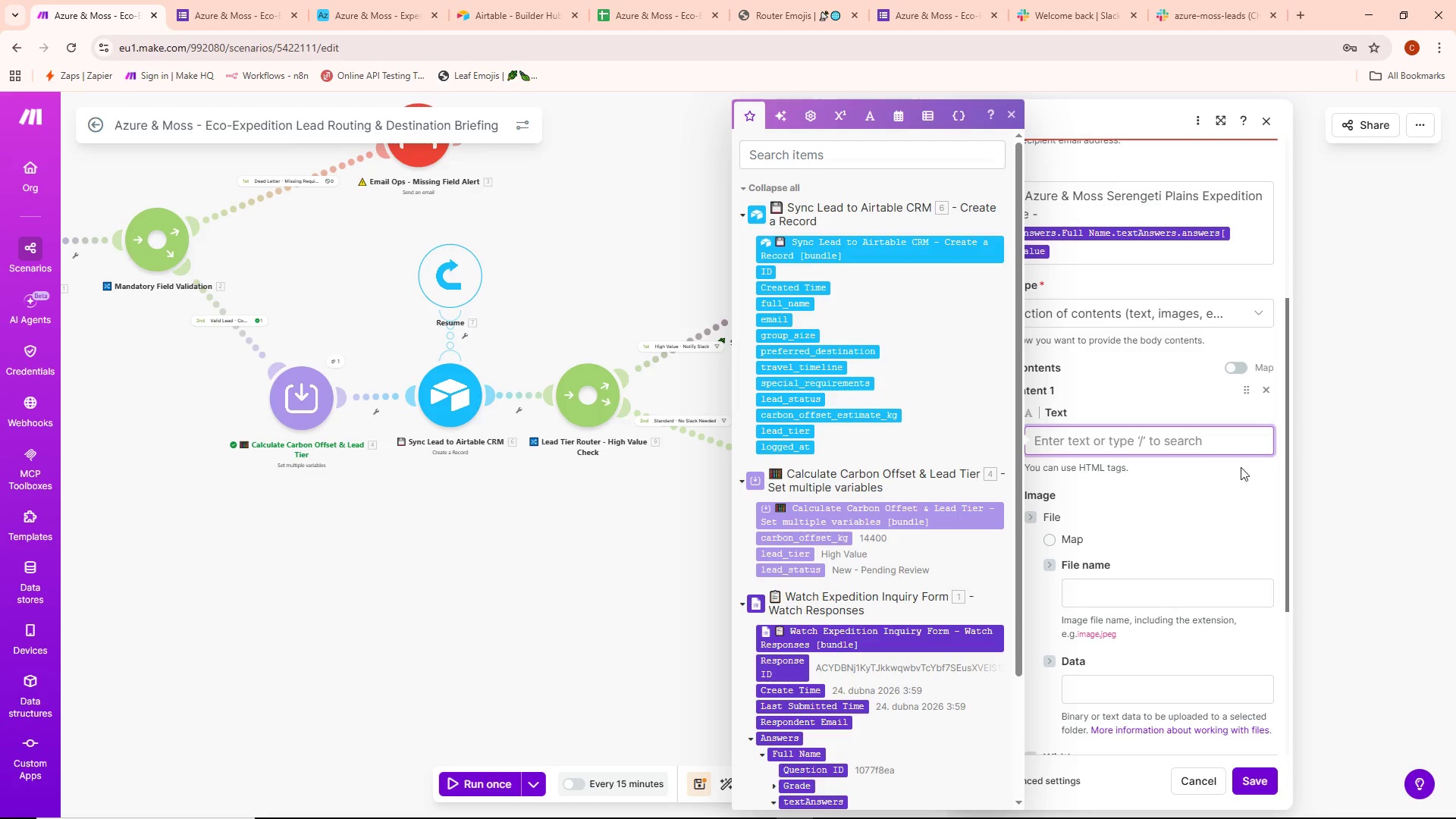 
type(Deatr)
key(Backspace)
type( )
 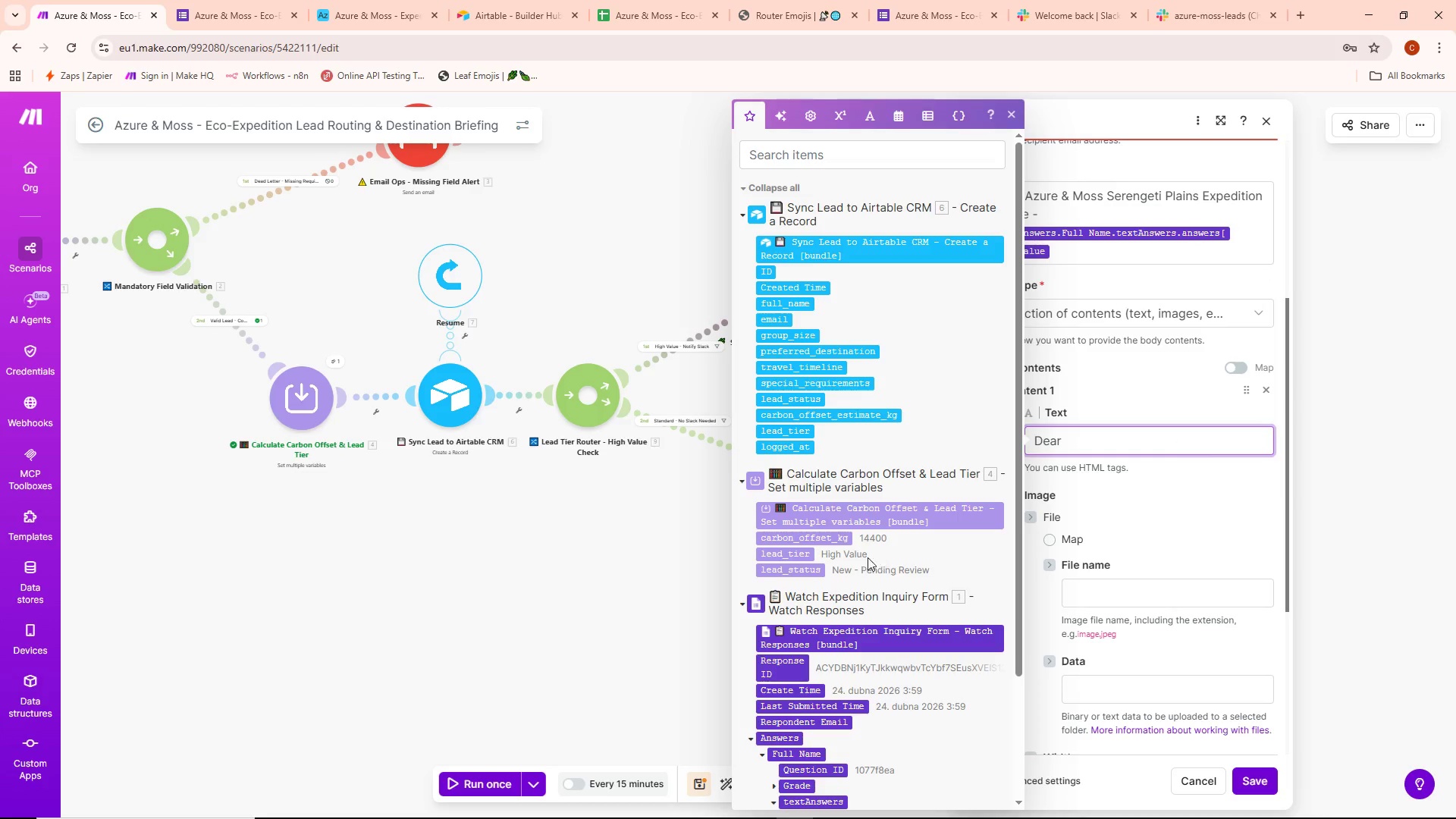 
scroll: coordinate [789, 631], scroll_direction: down, amount: 2.0
 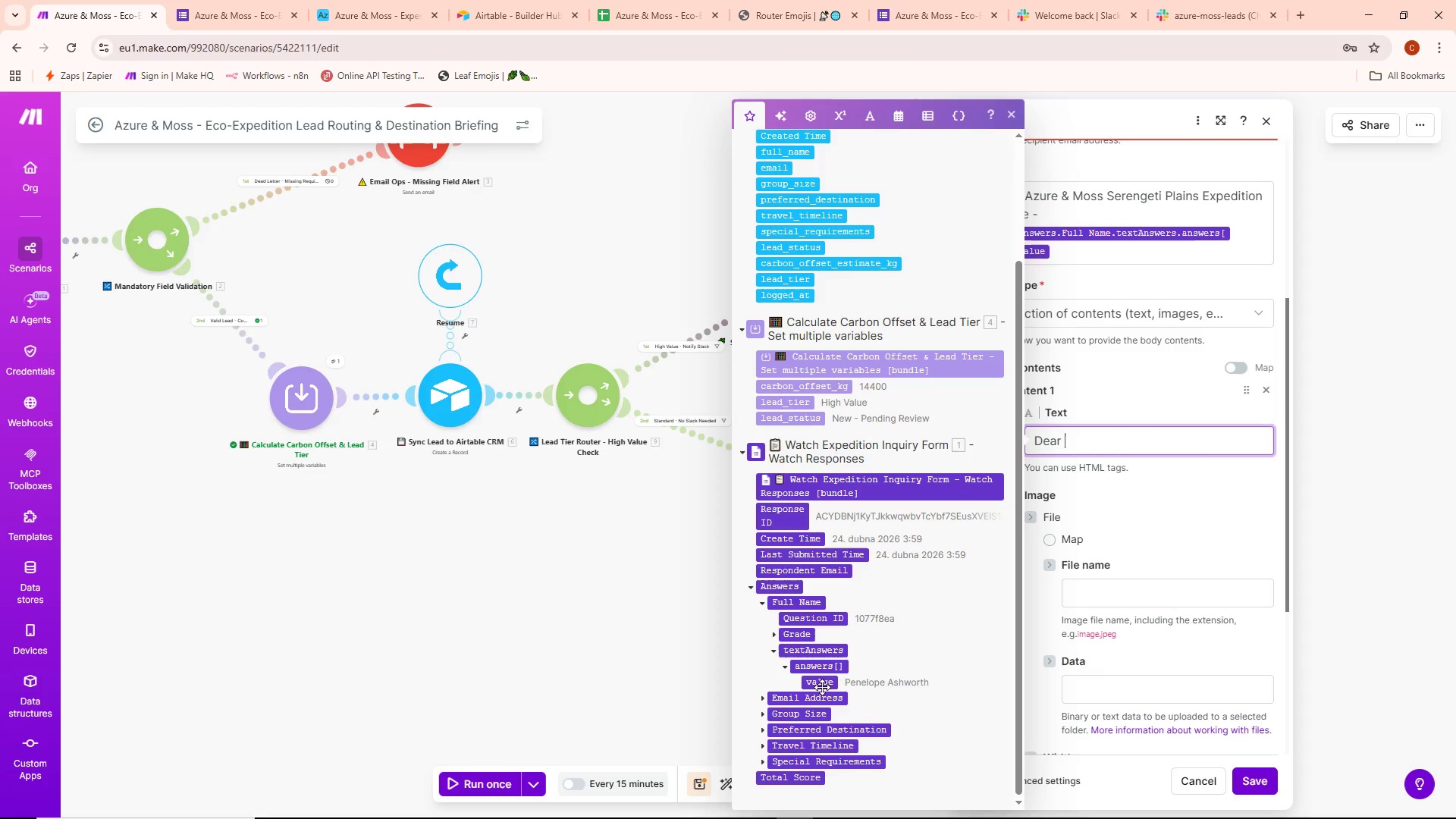 
left_click([821, 684])
 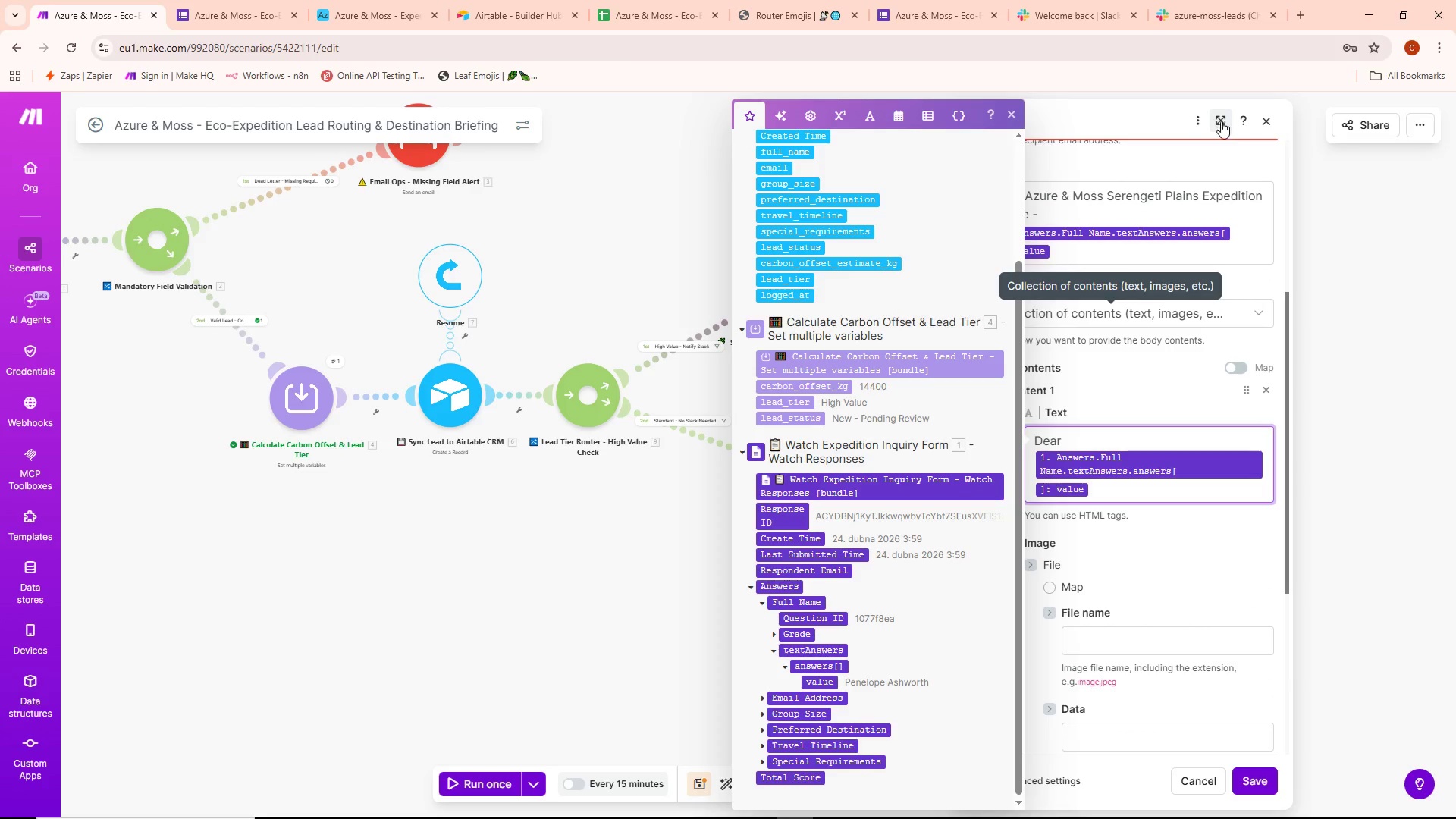 
left_click([1219, 125])
 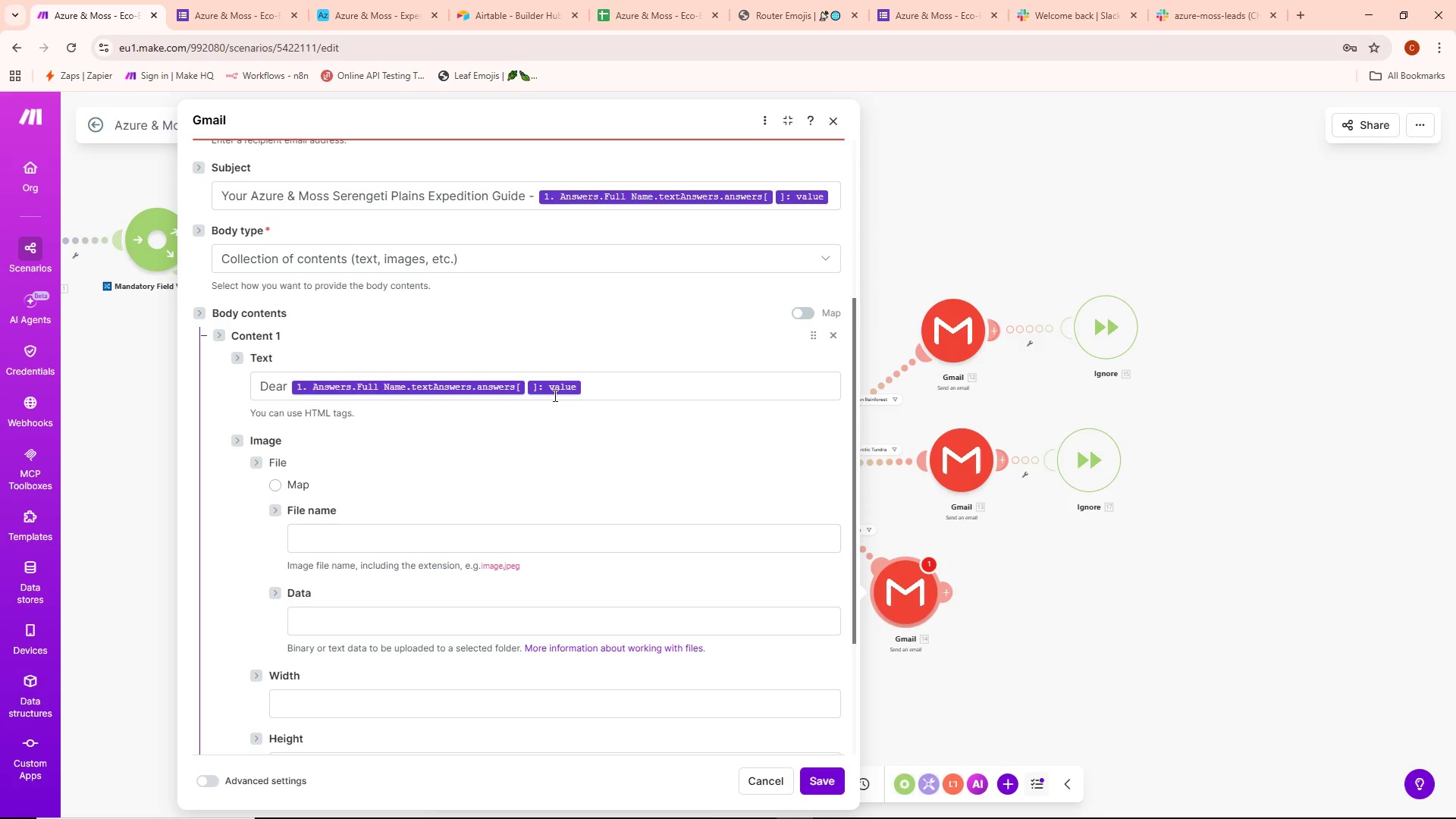 
left_click([607, 387])
 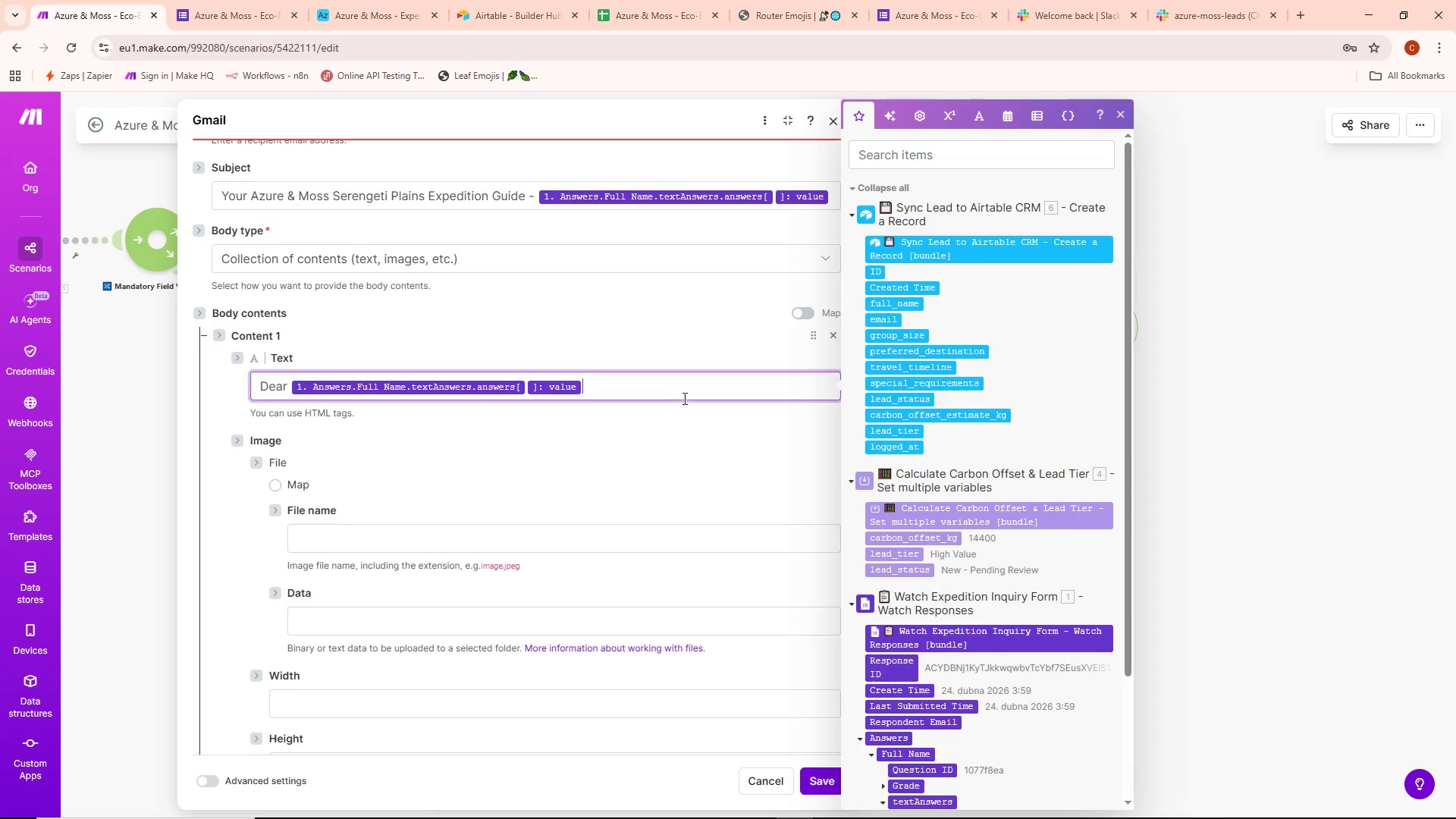 
key(Comma)
 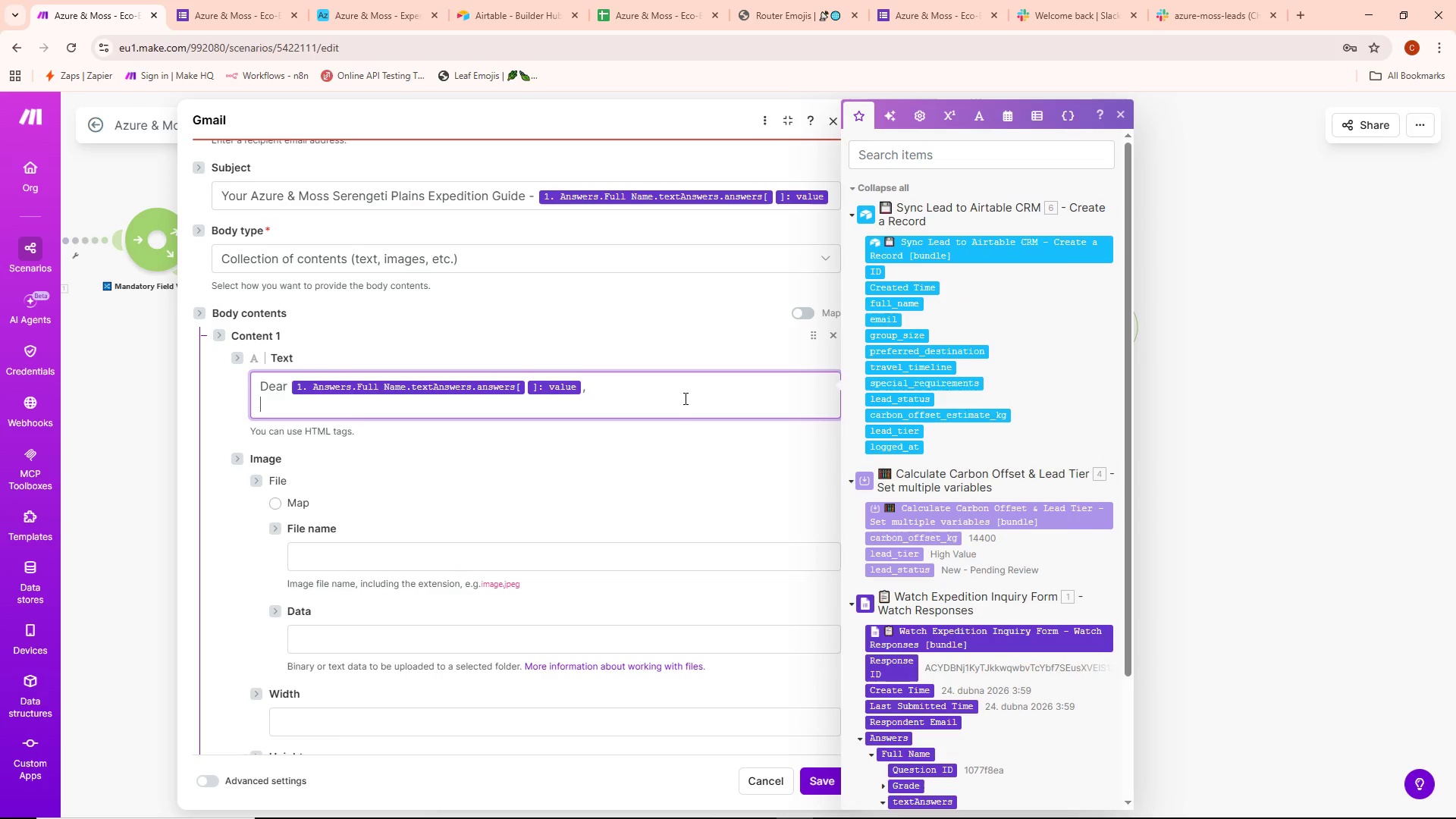 
key(Enter)
 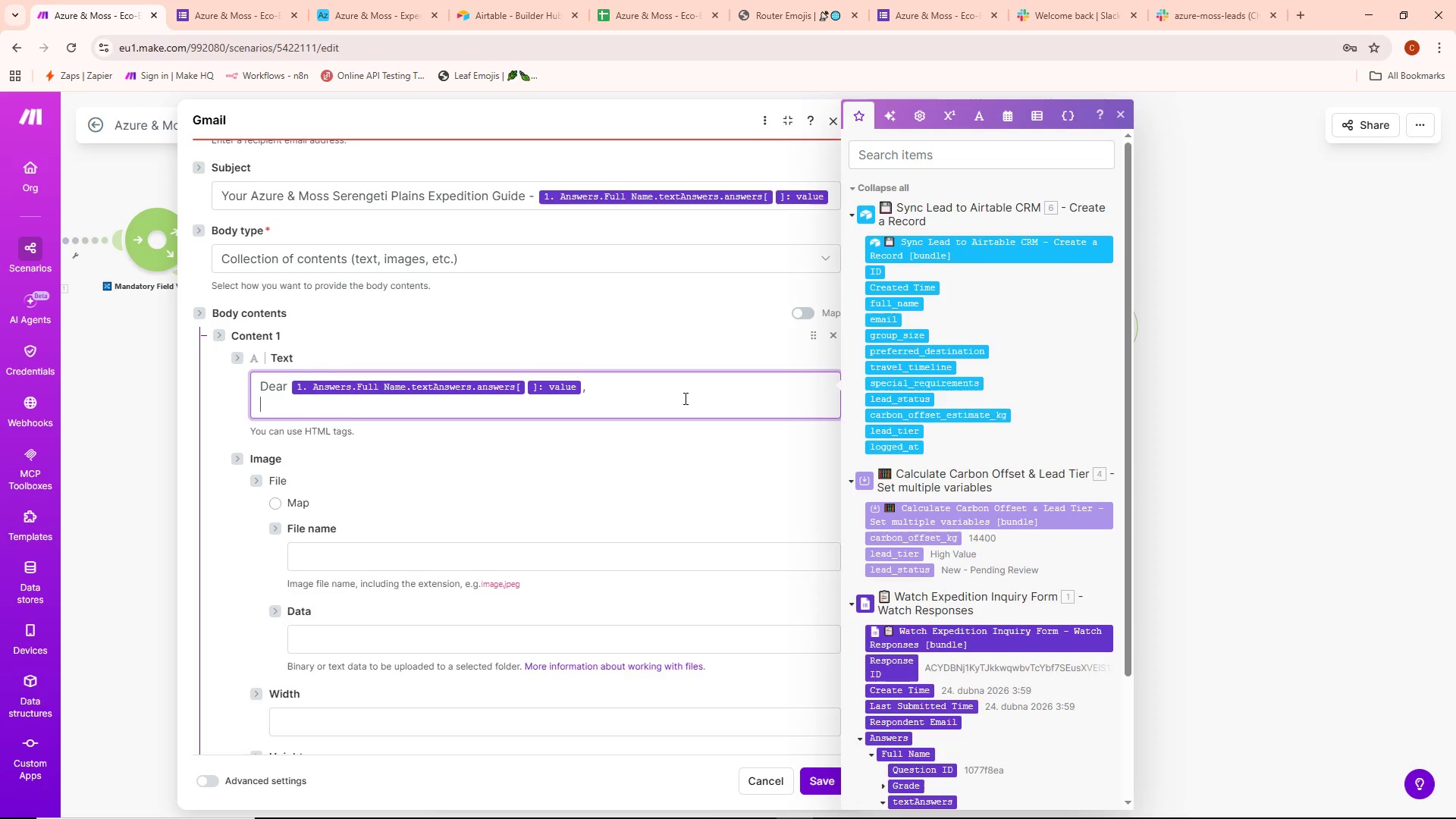 
key(Enter)
 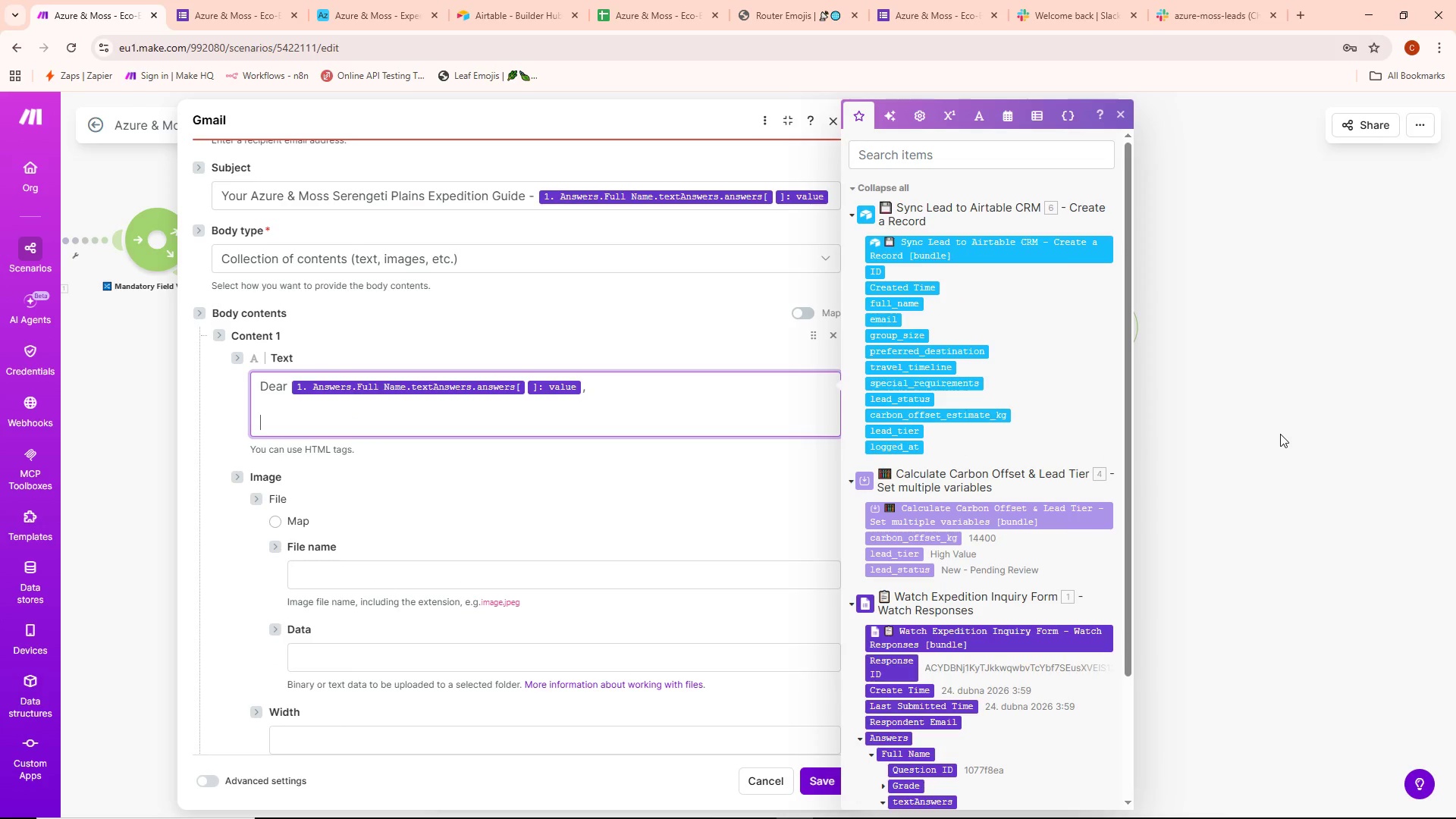 
type(The serengeti calls to your group of )
 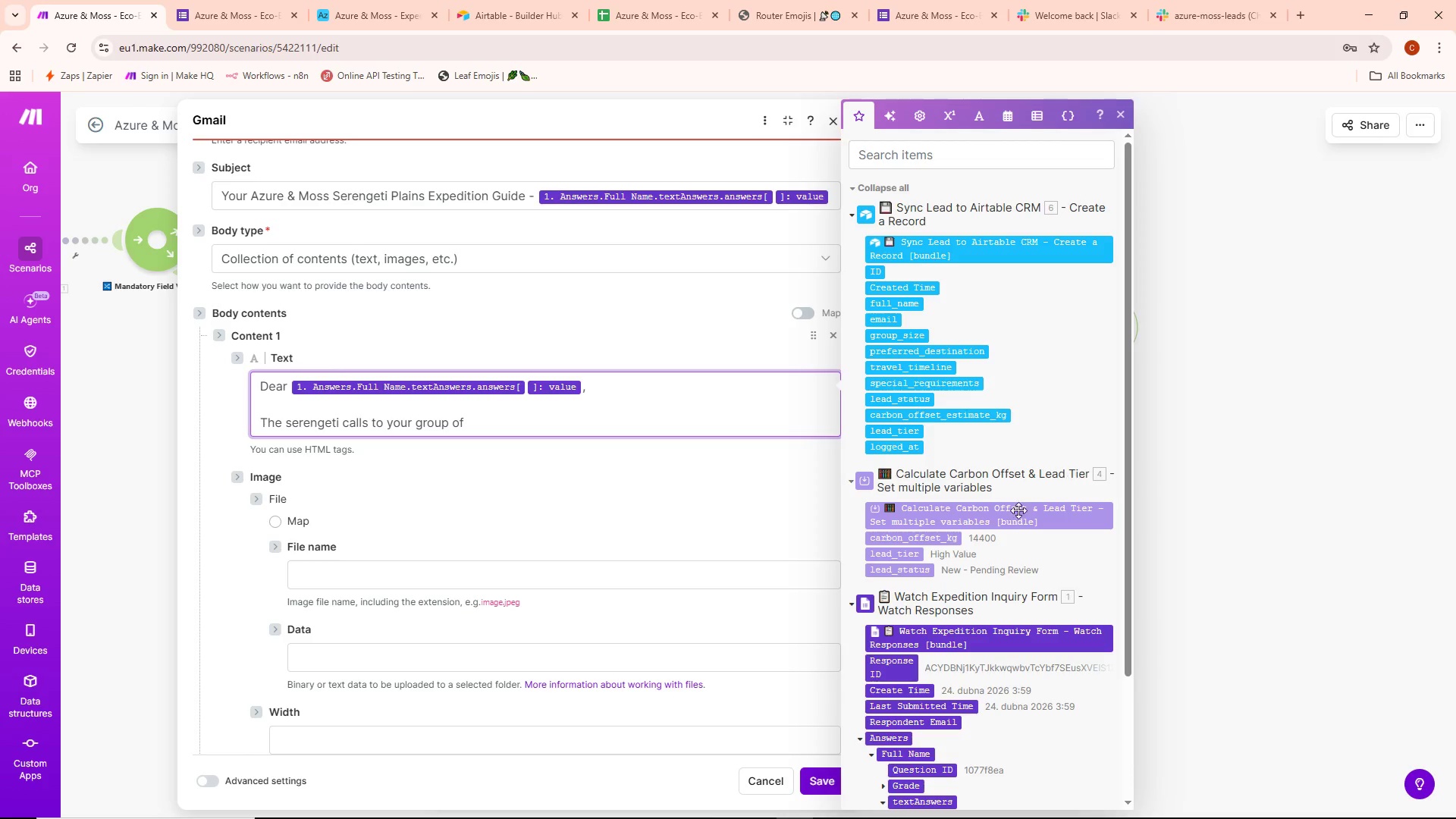 
scroll: coordinate [968, 538], scroll_direction: down, amount: 9.0
 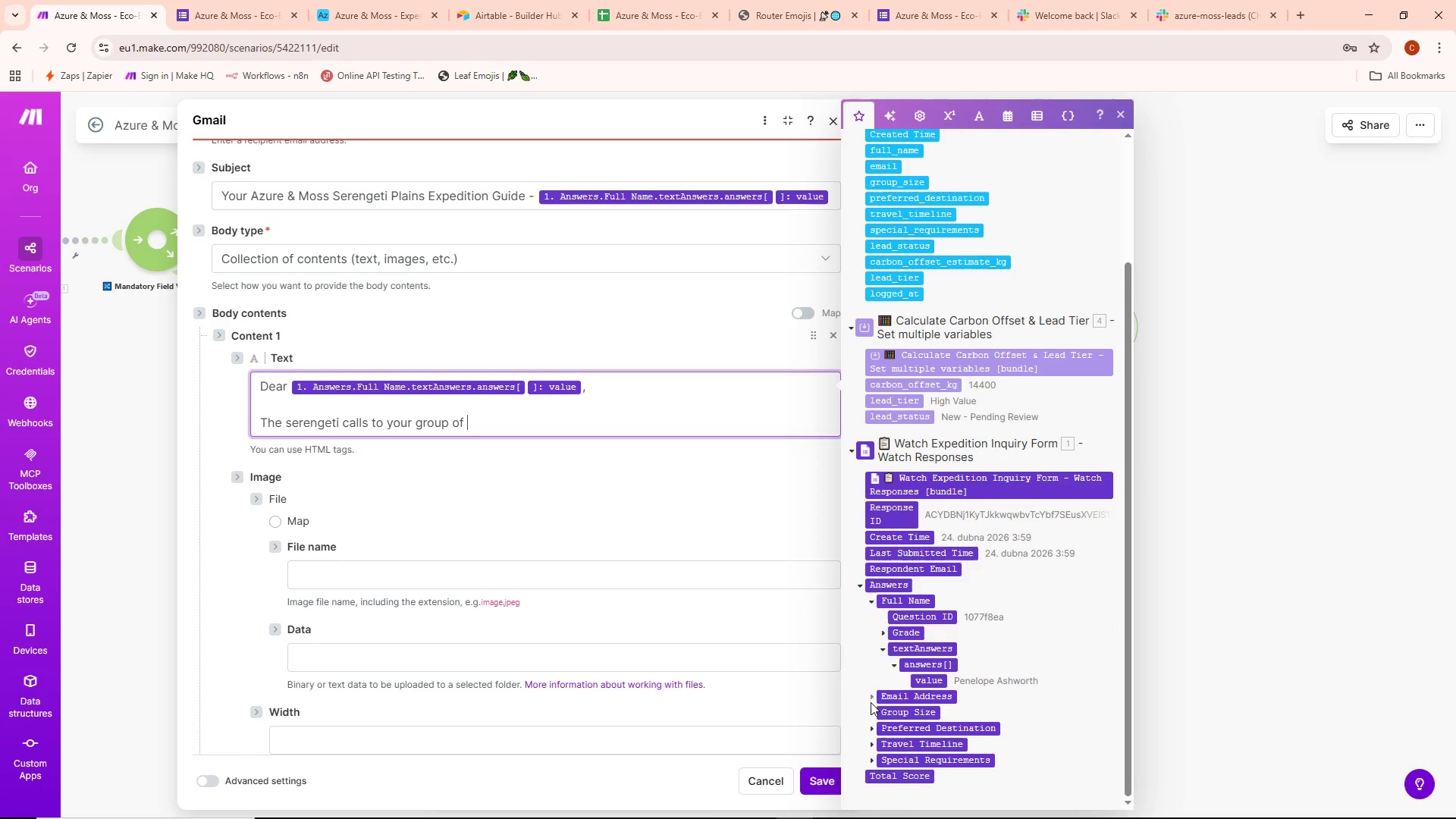 
left_click([873, 712])
 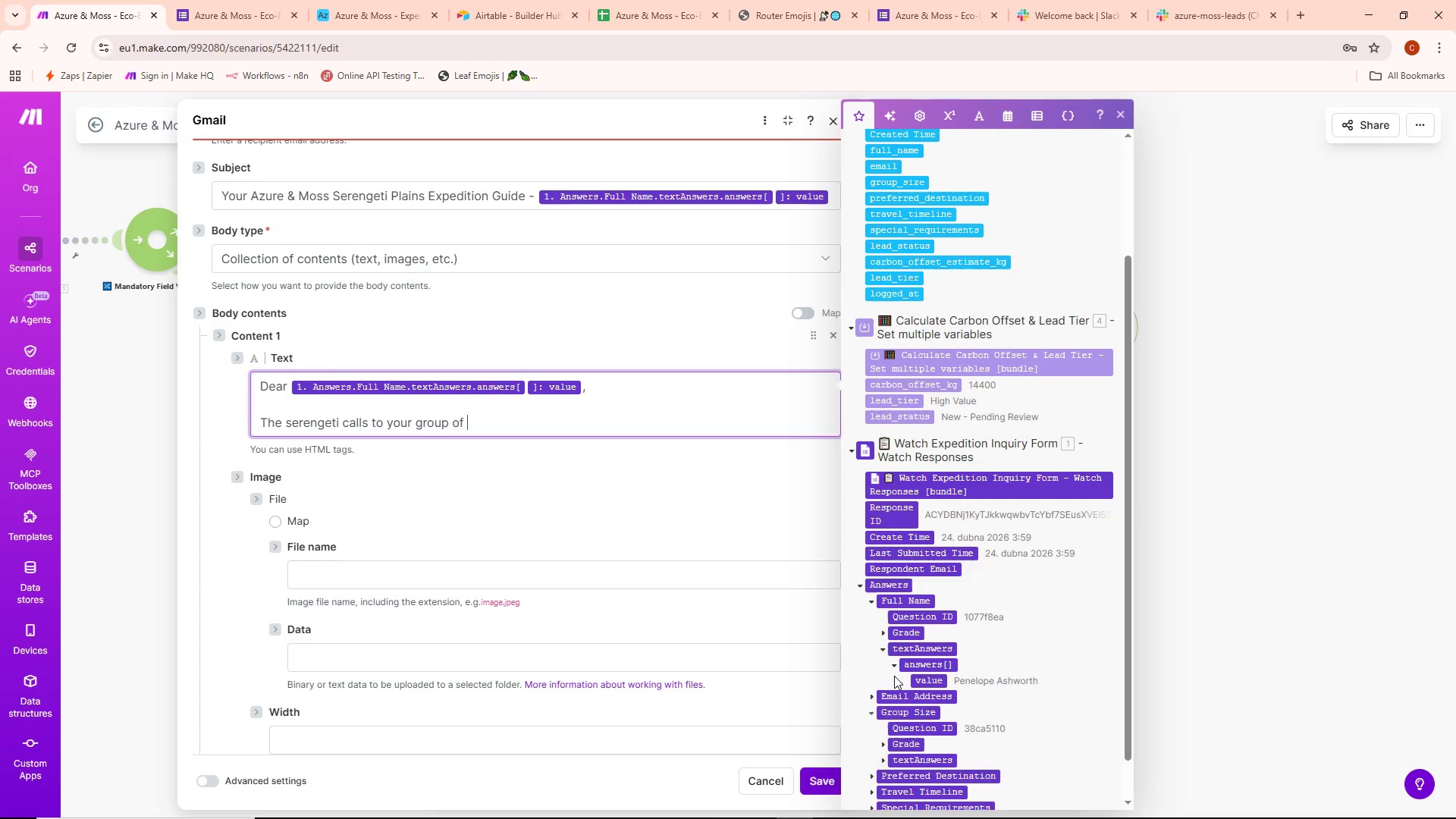 
scroll: coordinate [895, 675], scroll_direction: down, amount: 3.0
 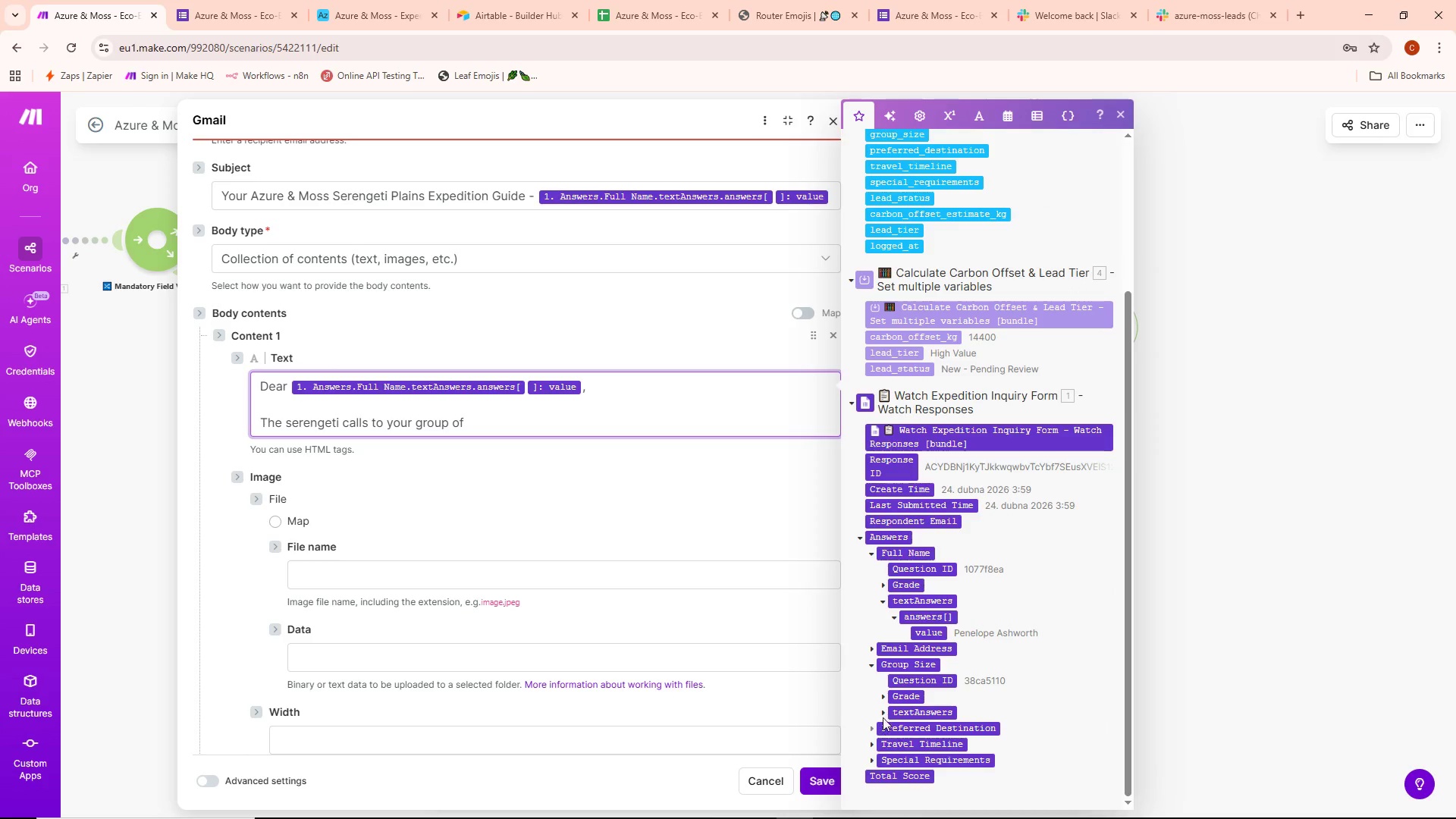 
left_click([885, 717])
 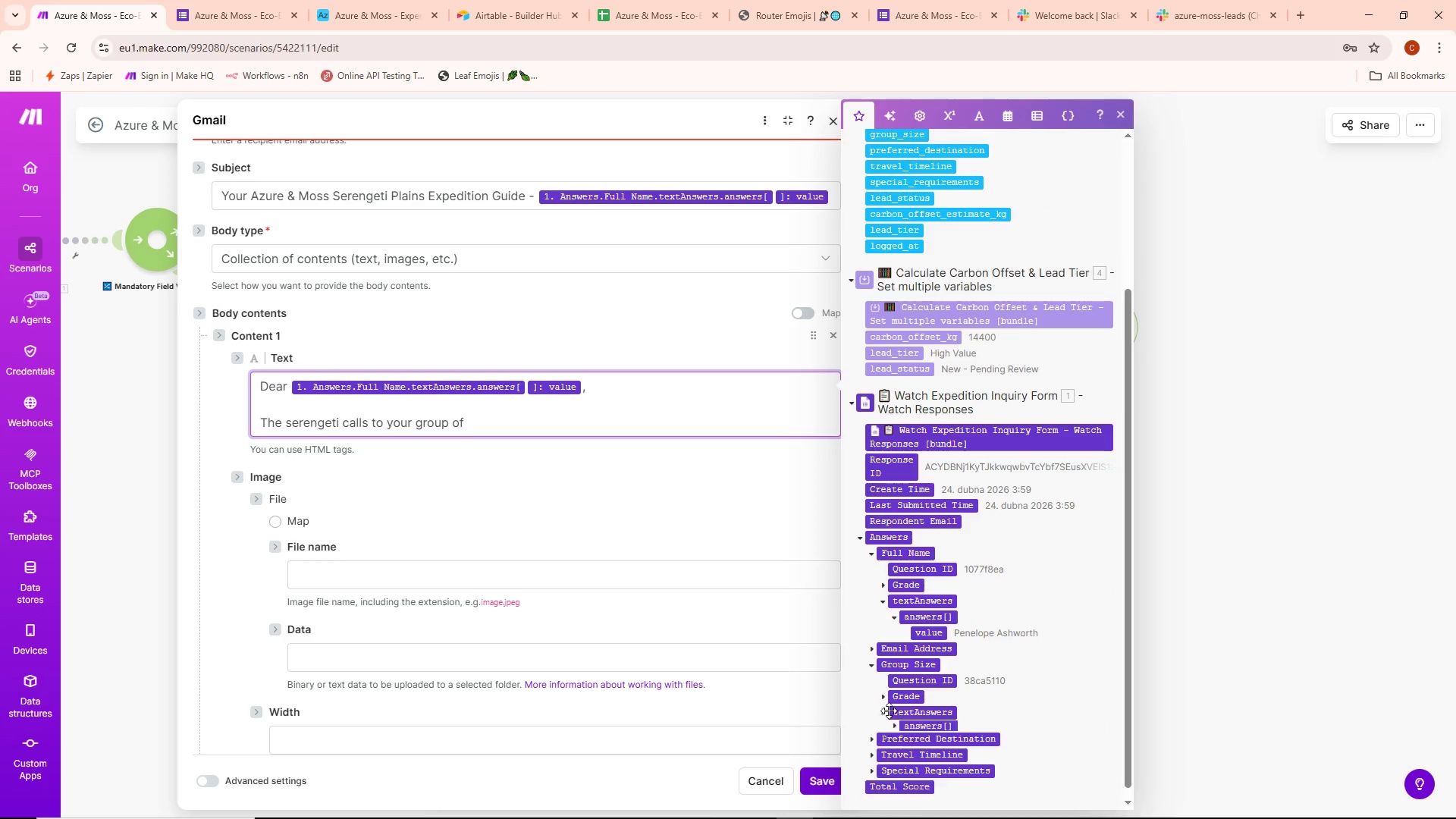 
scroll: coordinate [917, 681], scroll_direction: down, amount: 4.0
 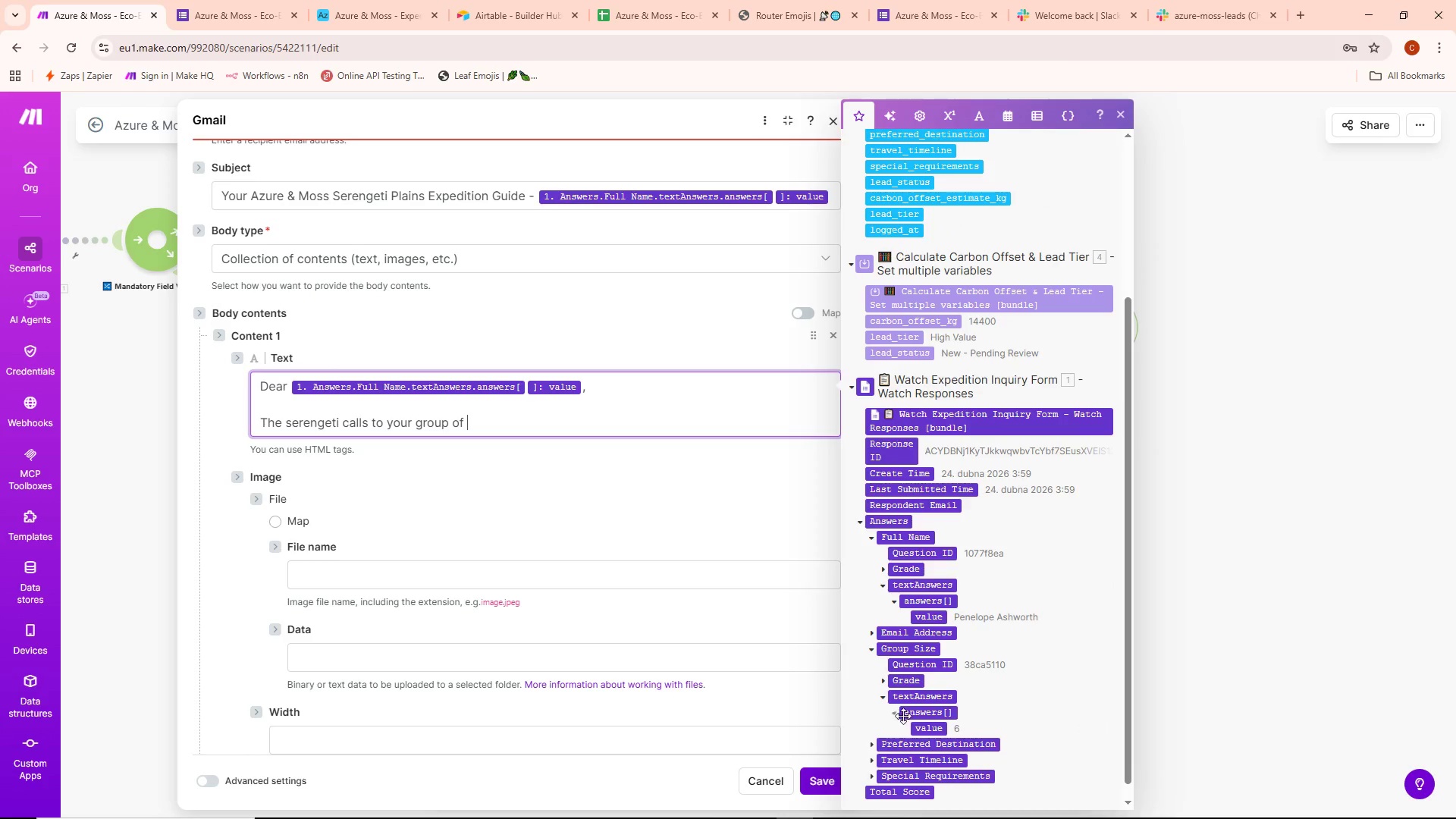 
left_click([932, 727])
 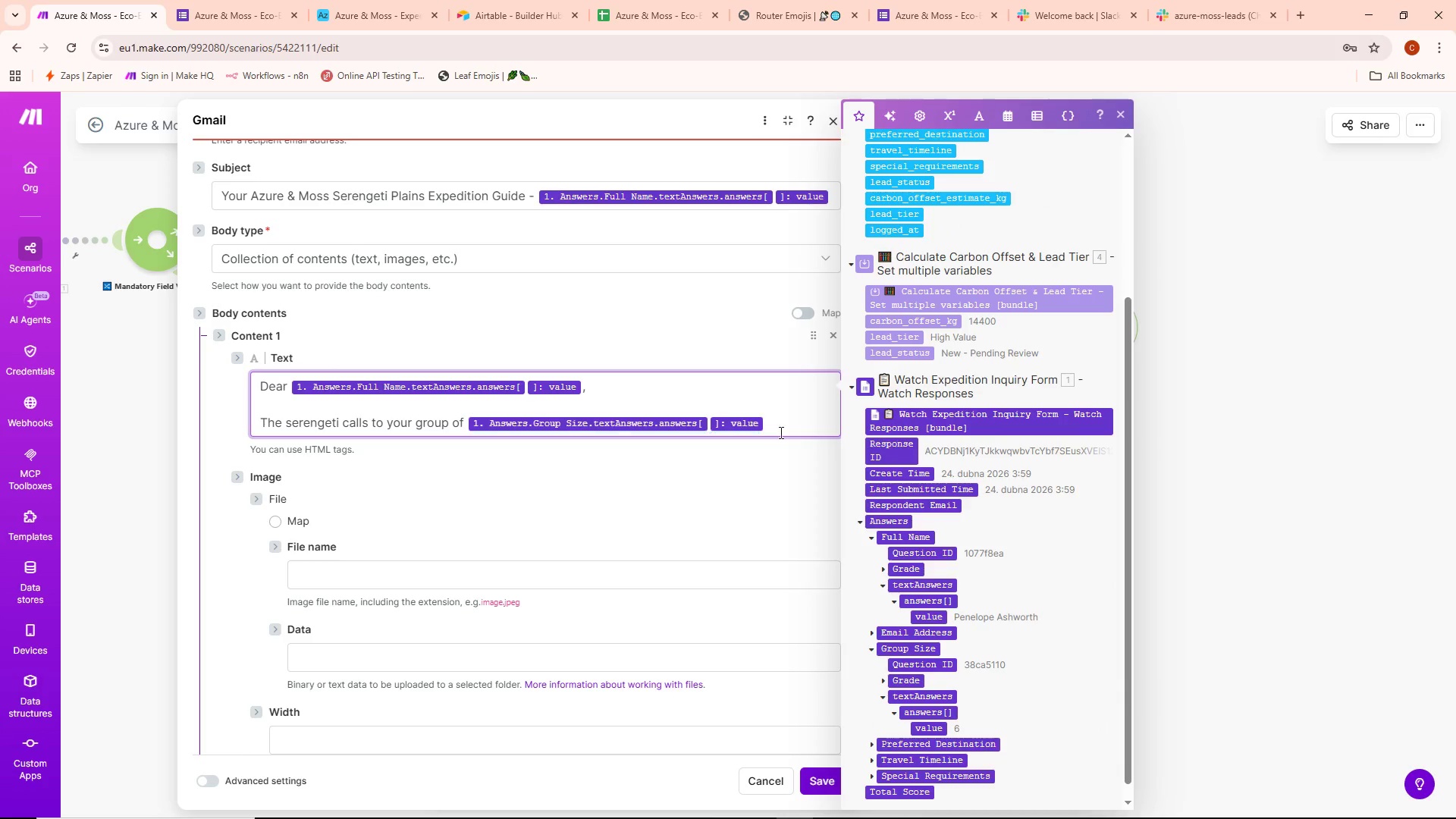 
left_click([780, 432])
 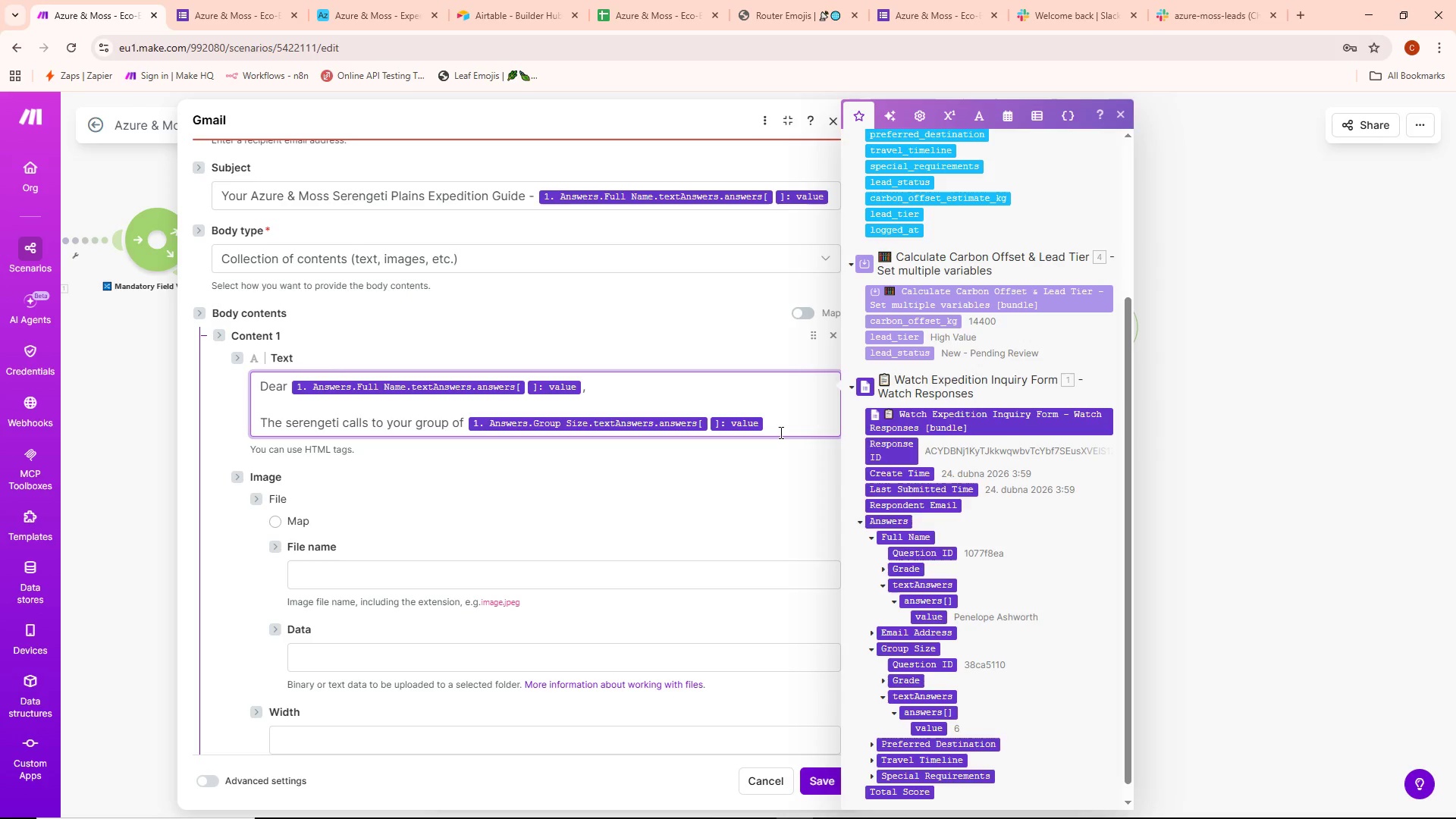 
wait(5.17)
 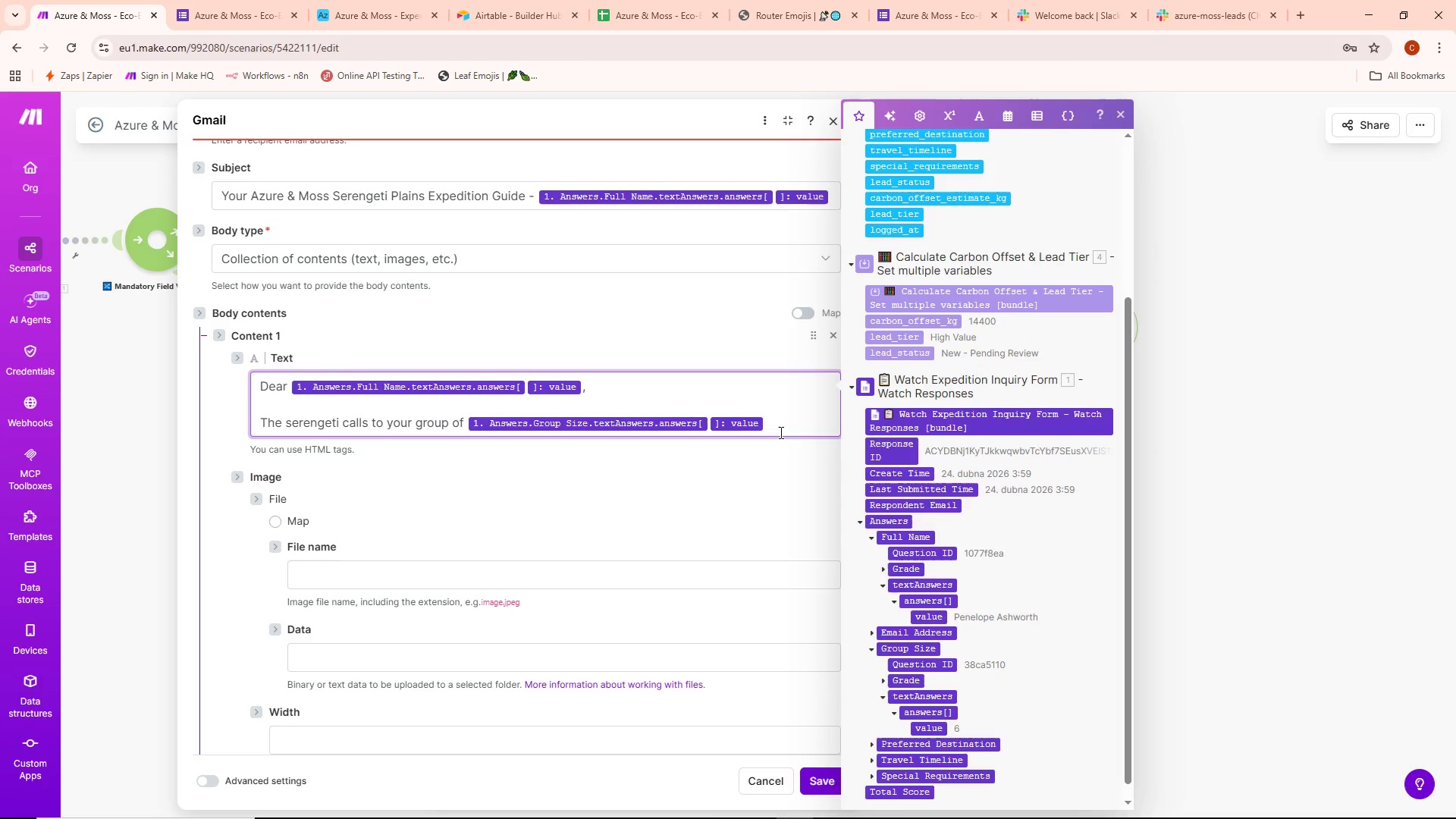 
type( and we cannot wait to take you there reso)
key(Backspace)
type(ponsibly)
 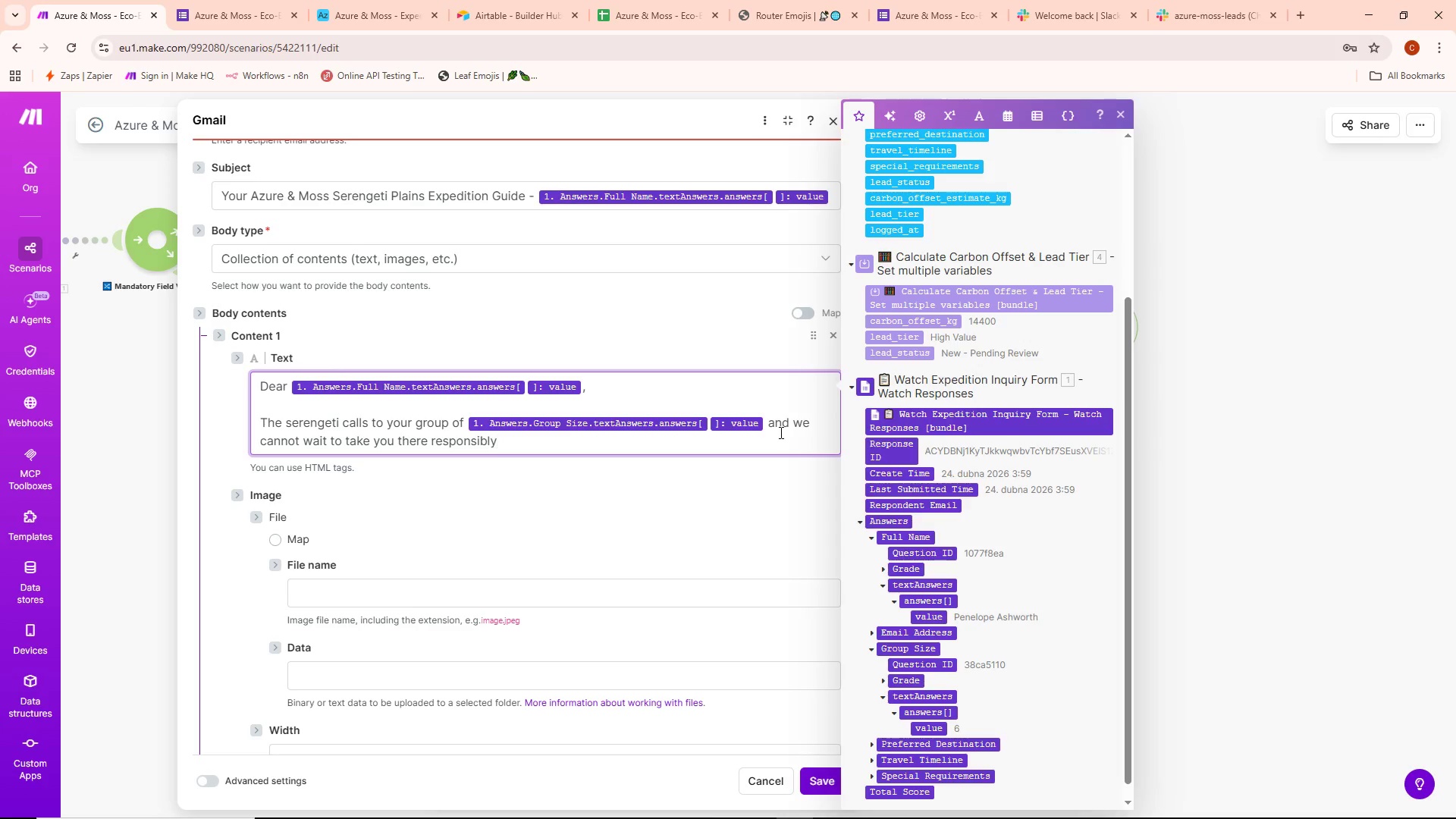 
wait(19.27)
 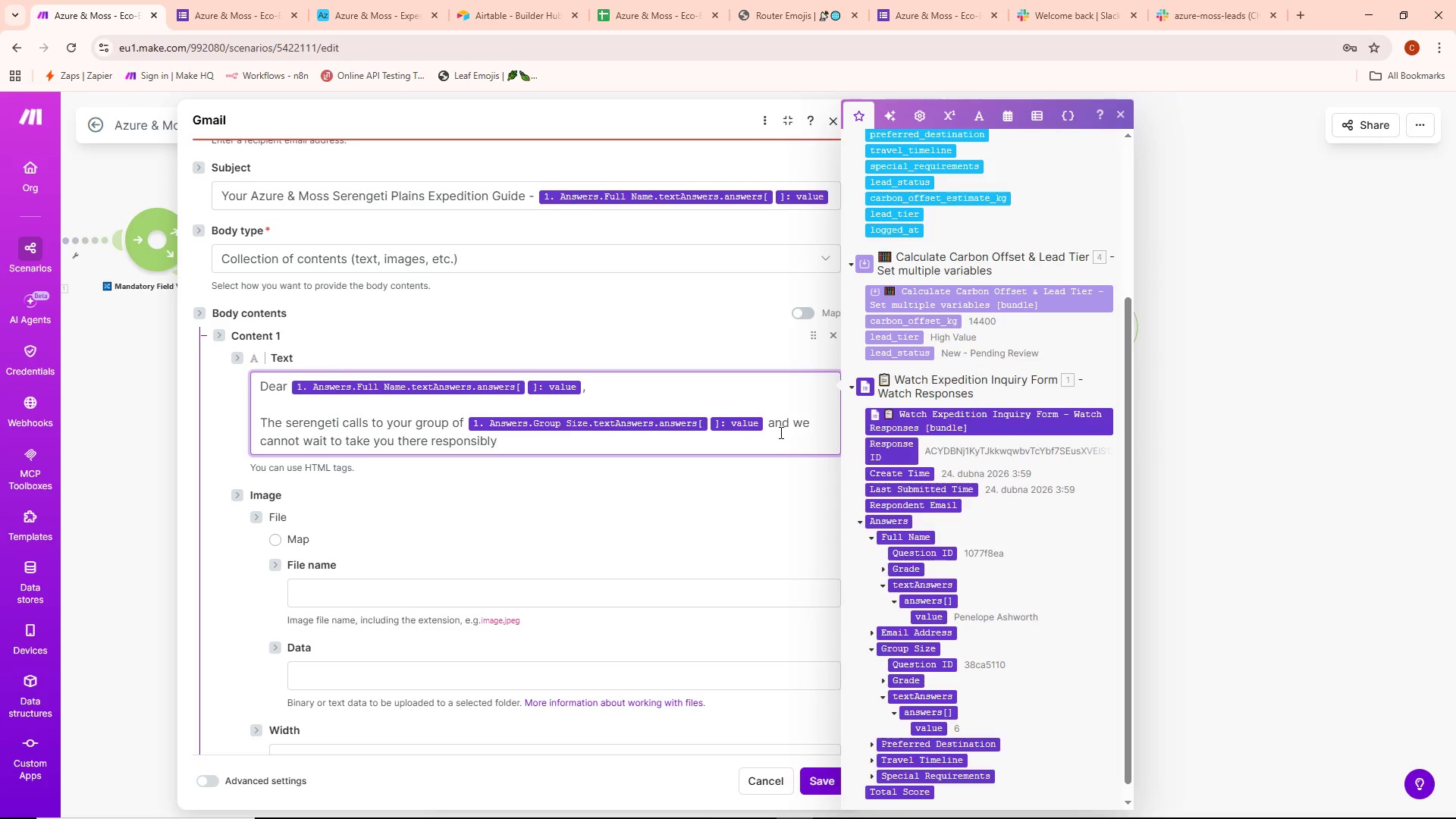 
double_click([767, 426])
 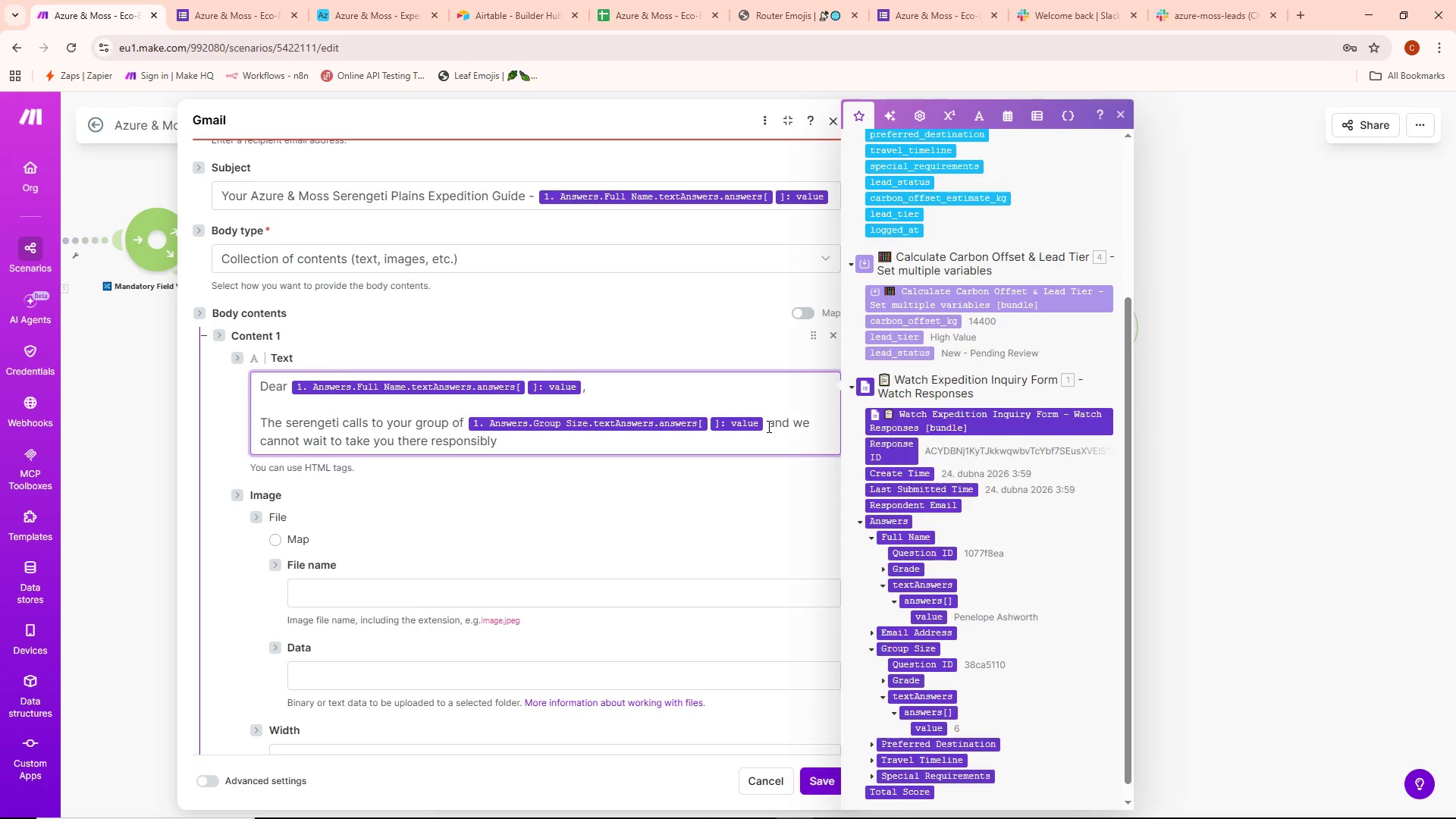 
key(Minus)
 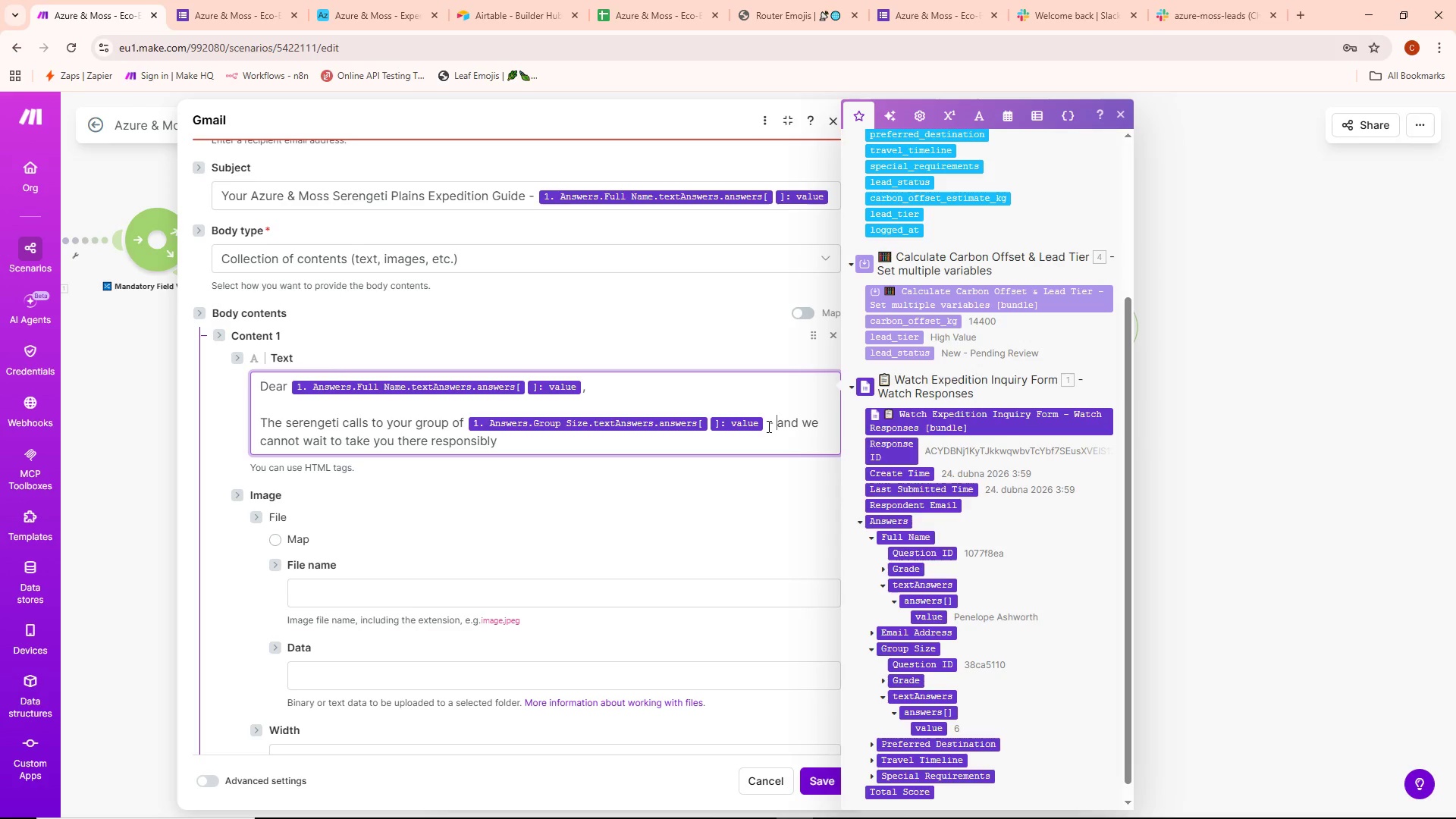 
key(Space)
 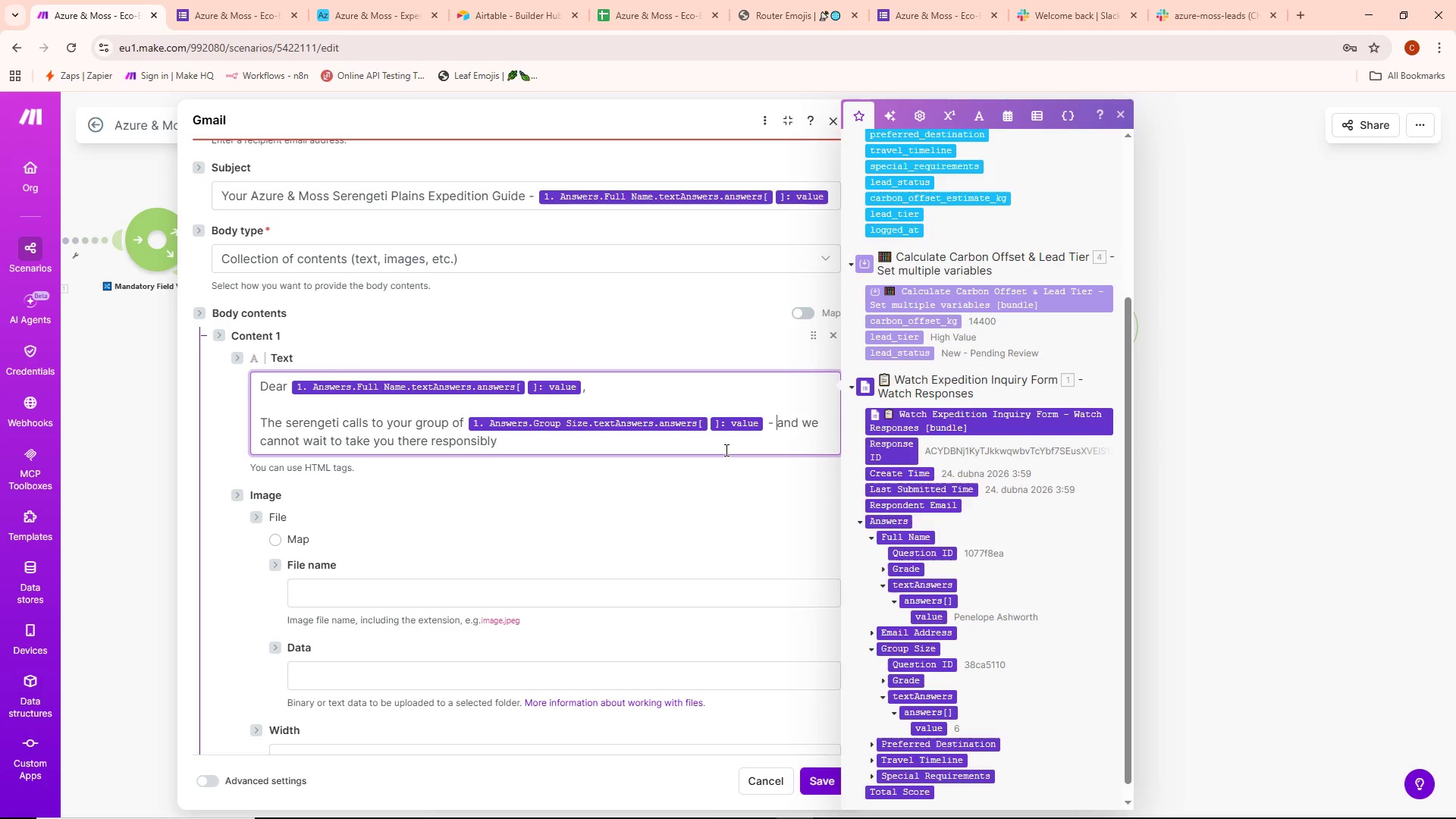 
wait(10.61)
 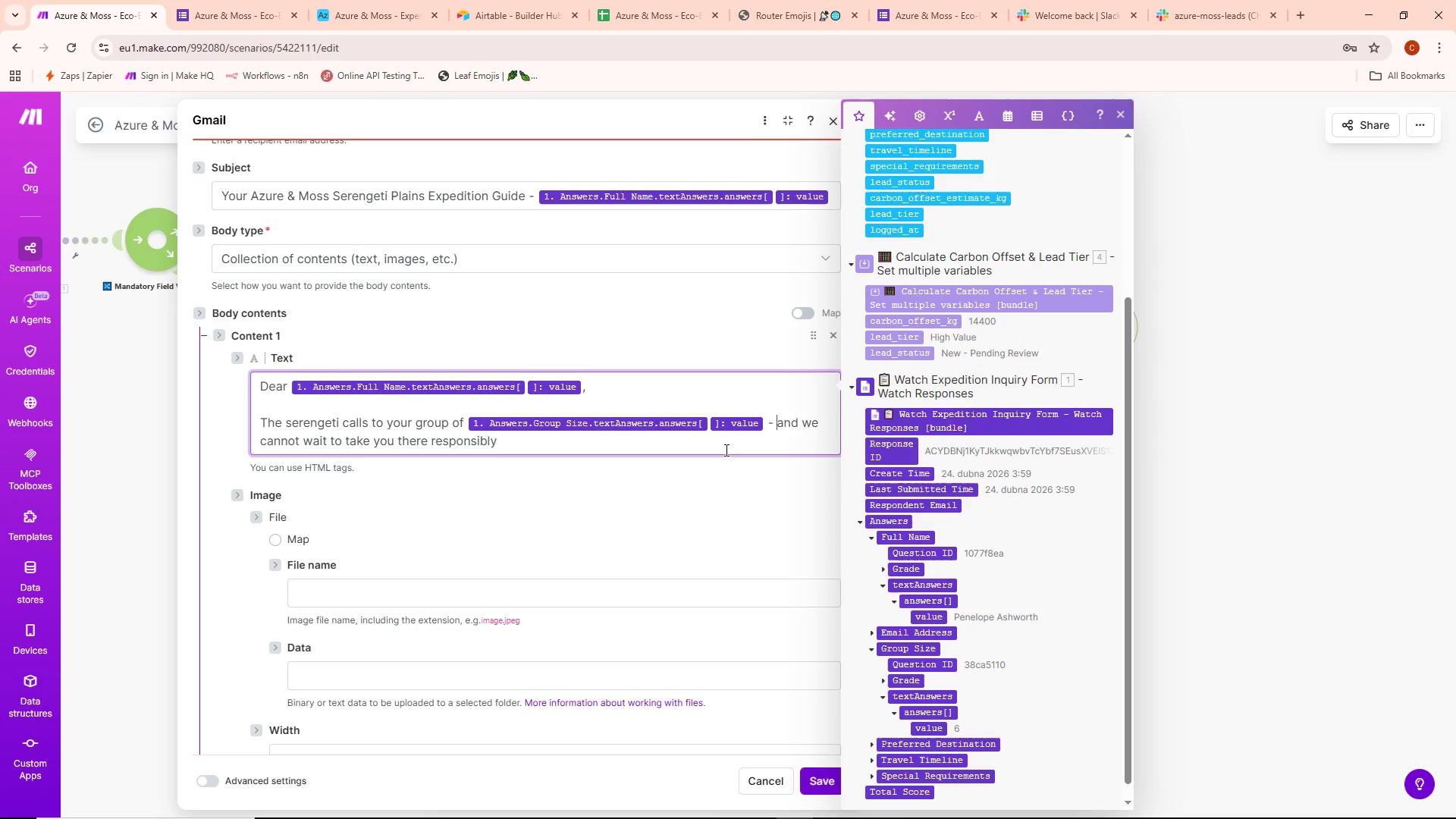 
left_click([577, 441])
 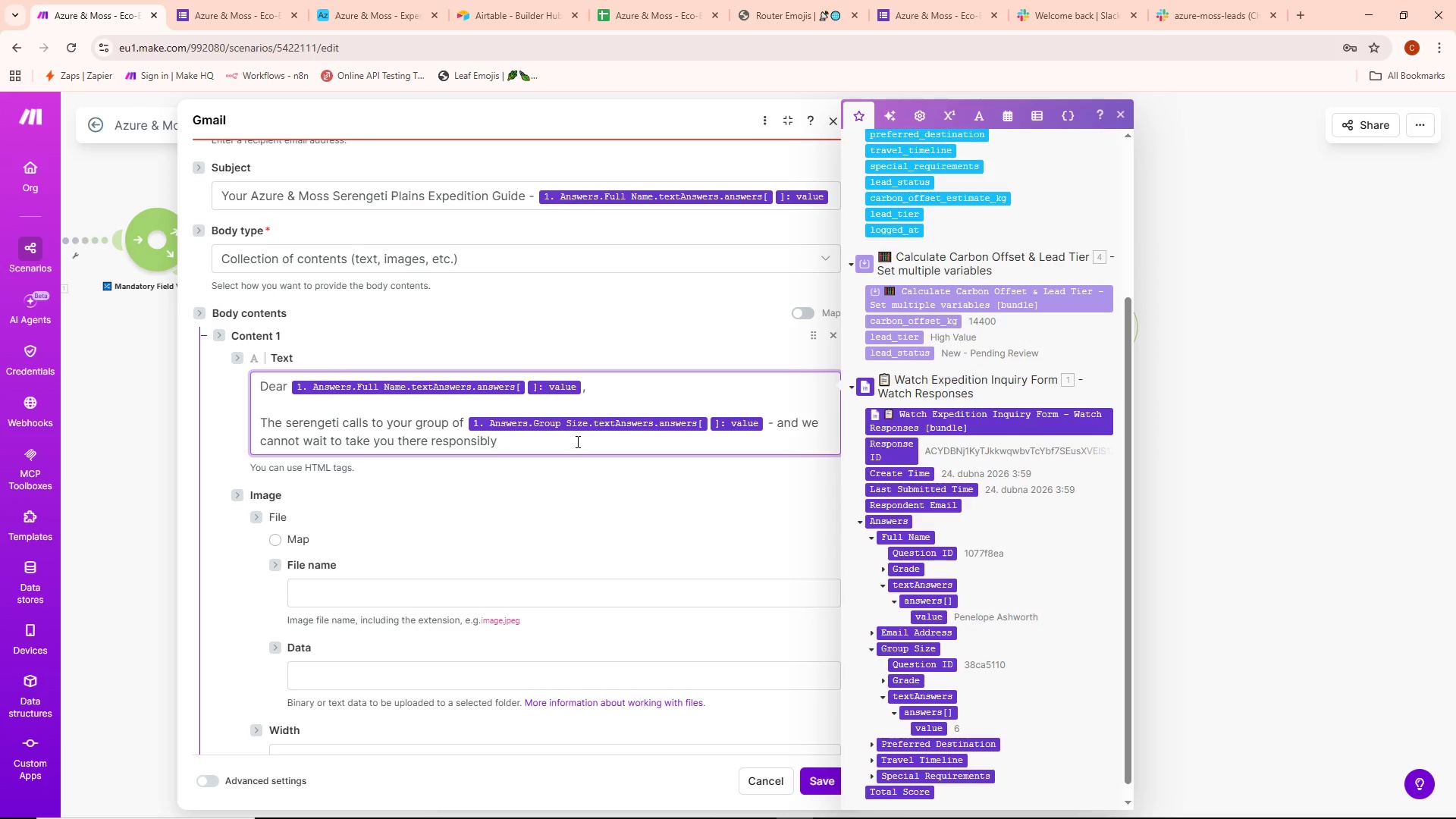 
key(Period)
 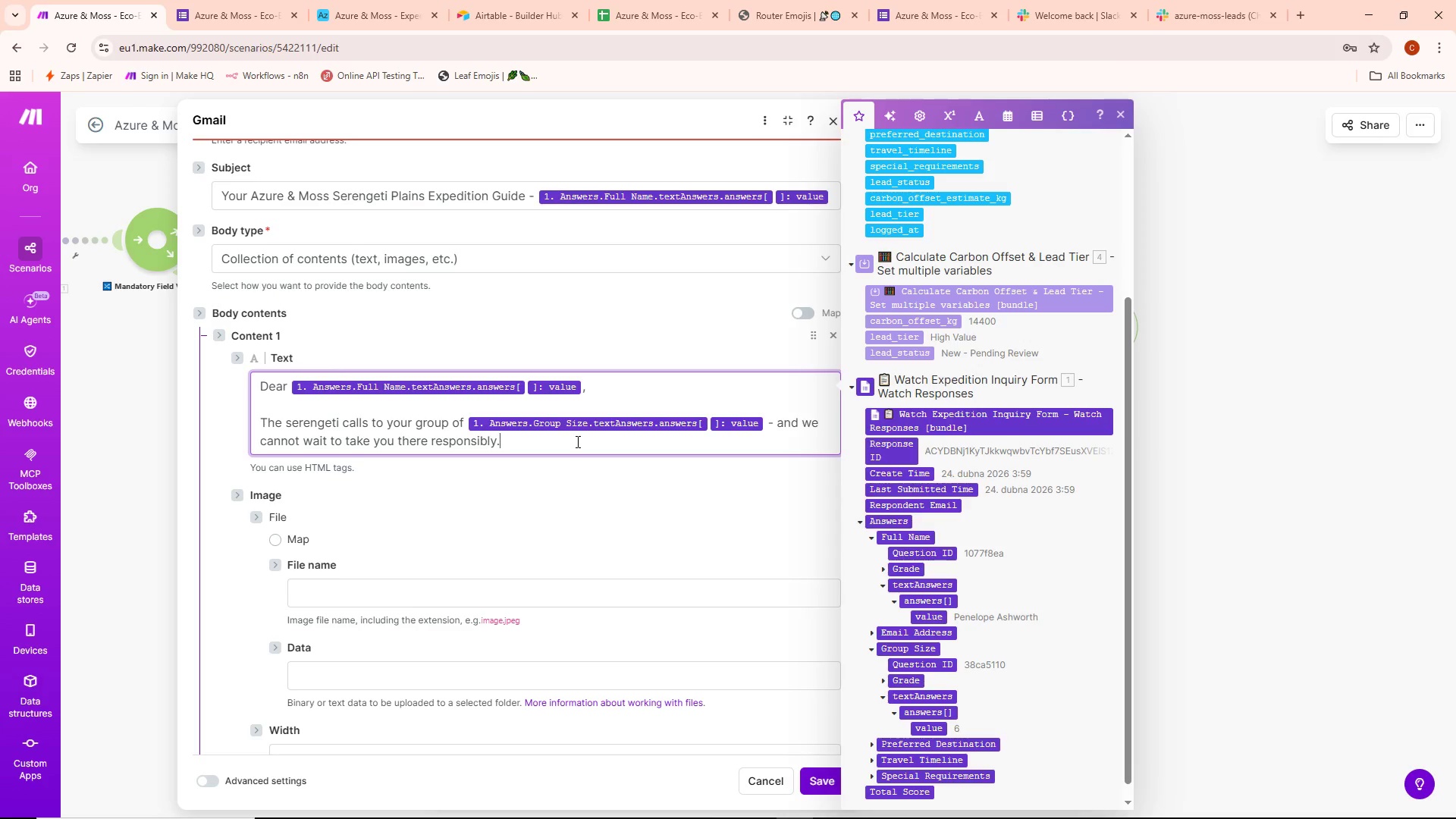 
key(Enter)
 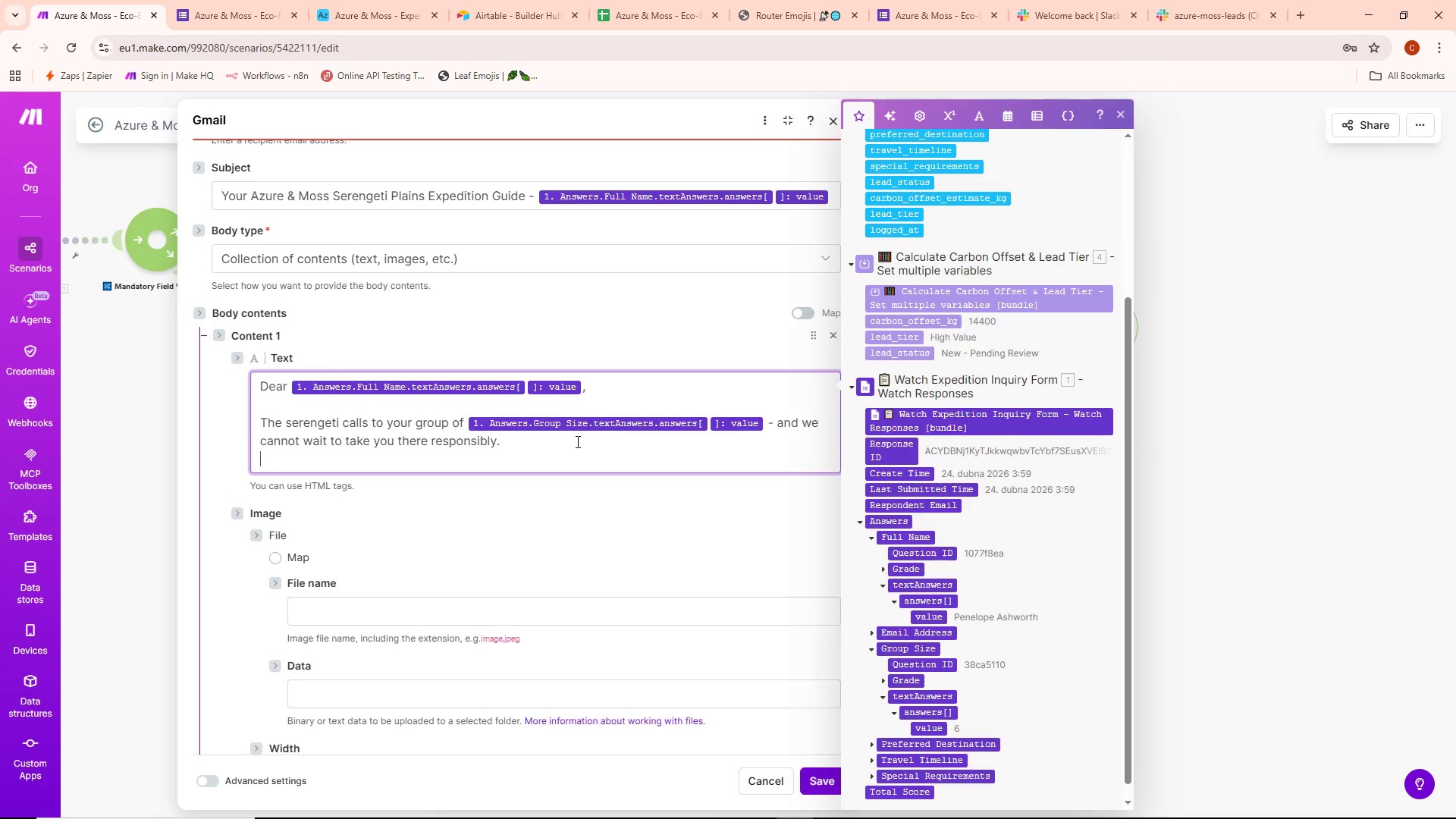 
key(Enter)
 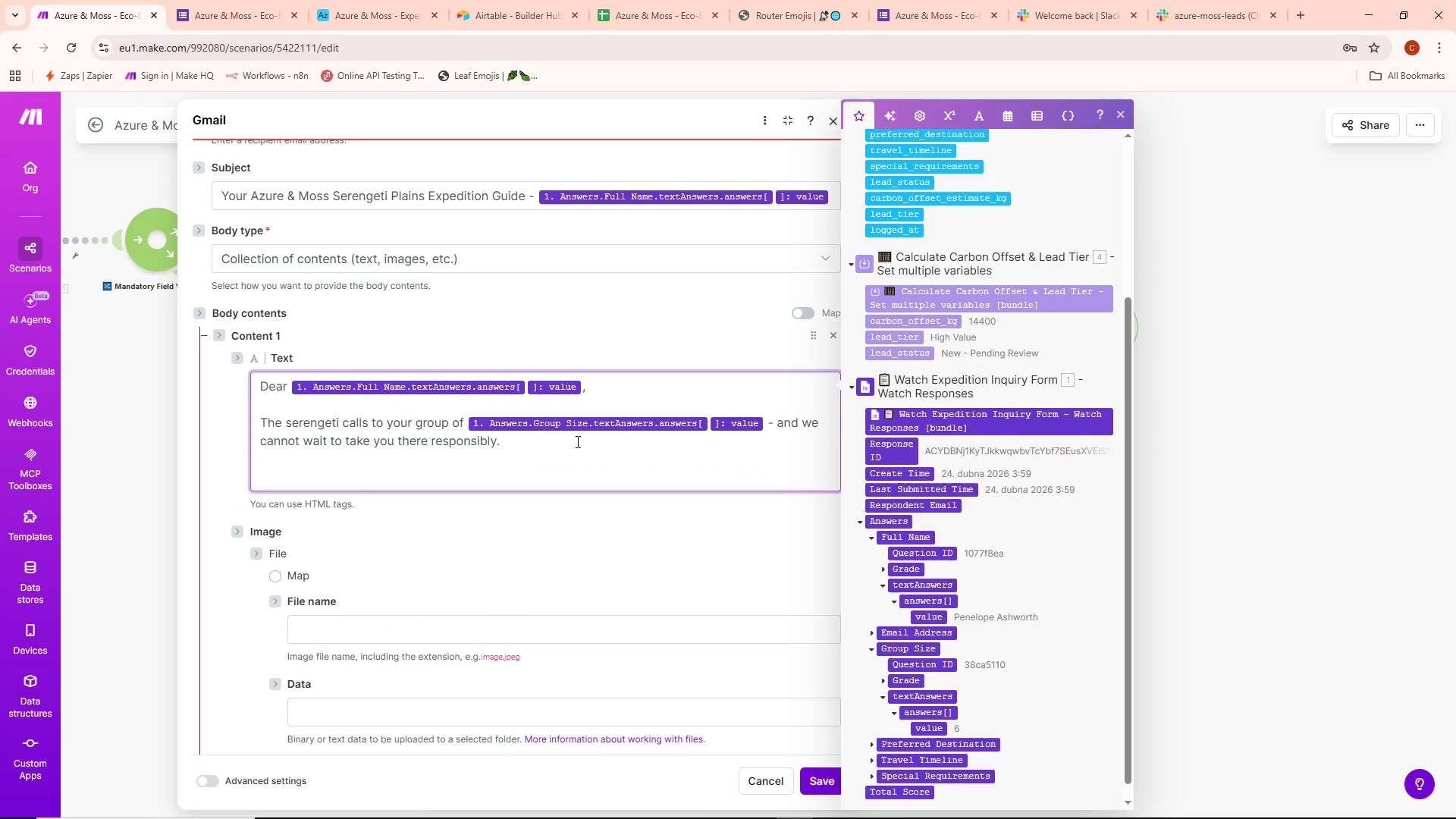 
type(YOUR EXPEDITION PROFILE:)
 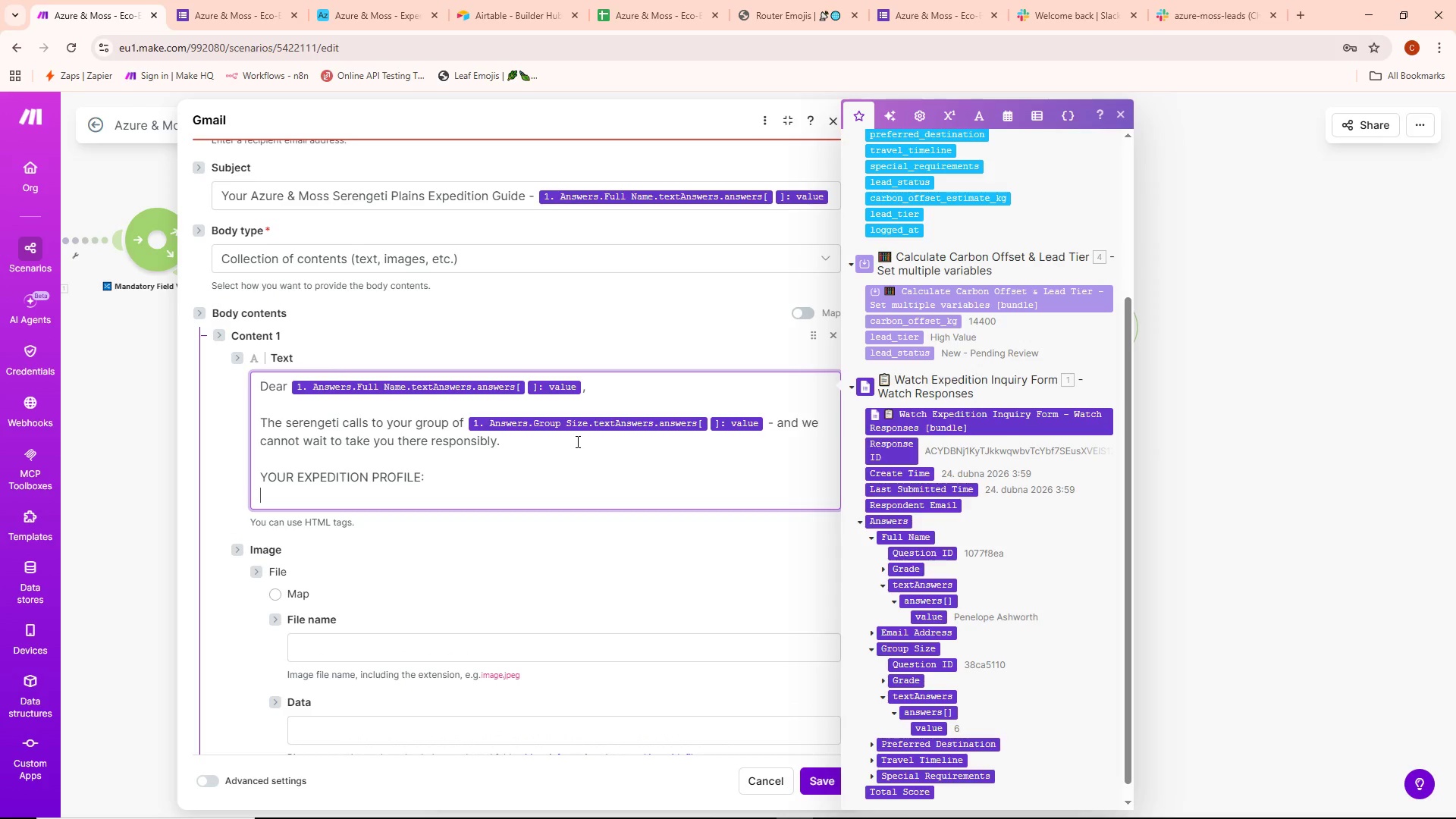 
 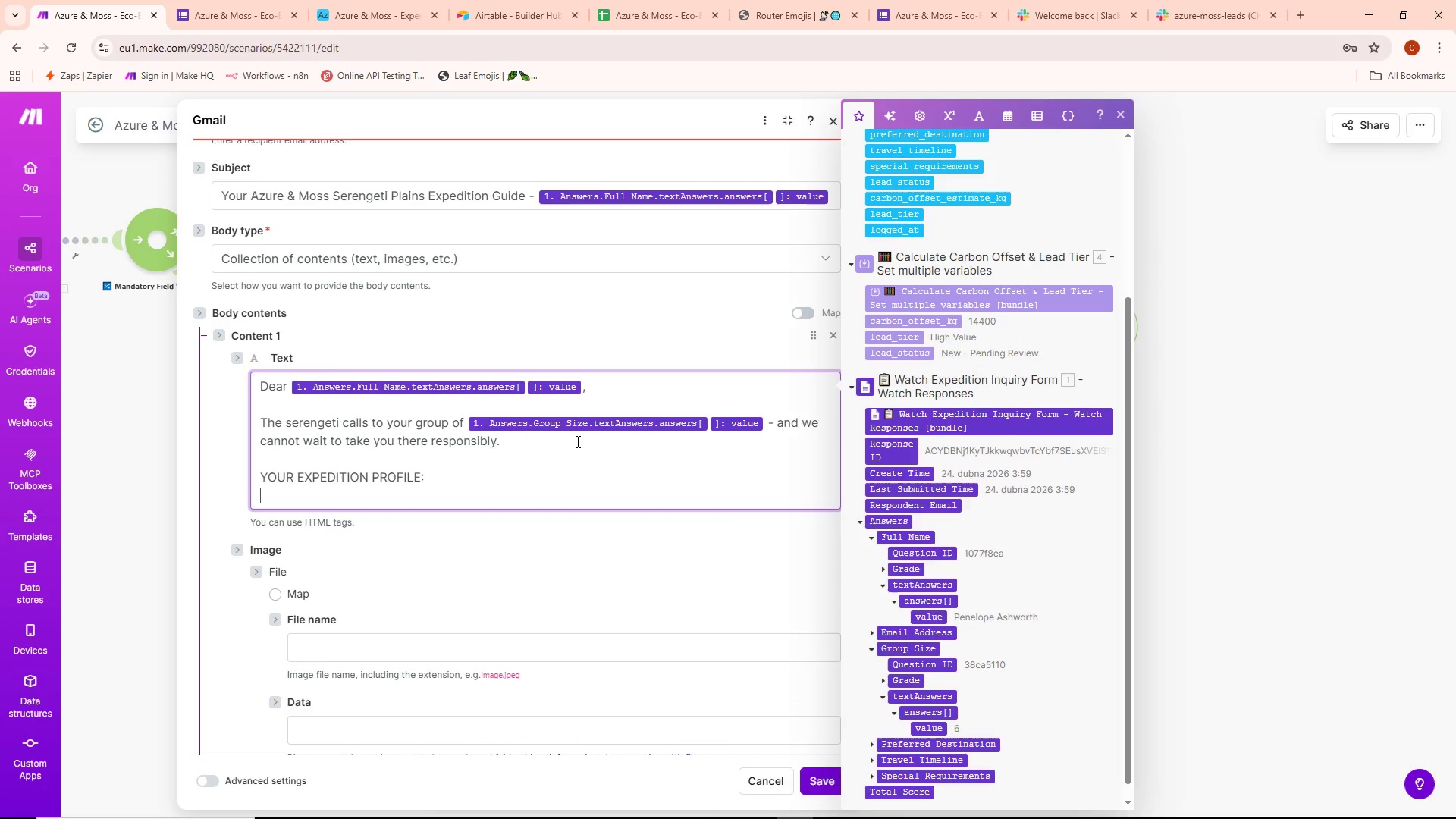 
key(Enter)
 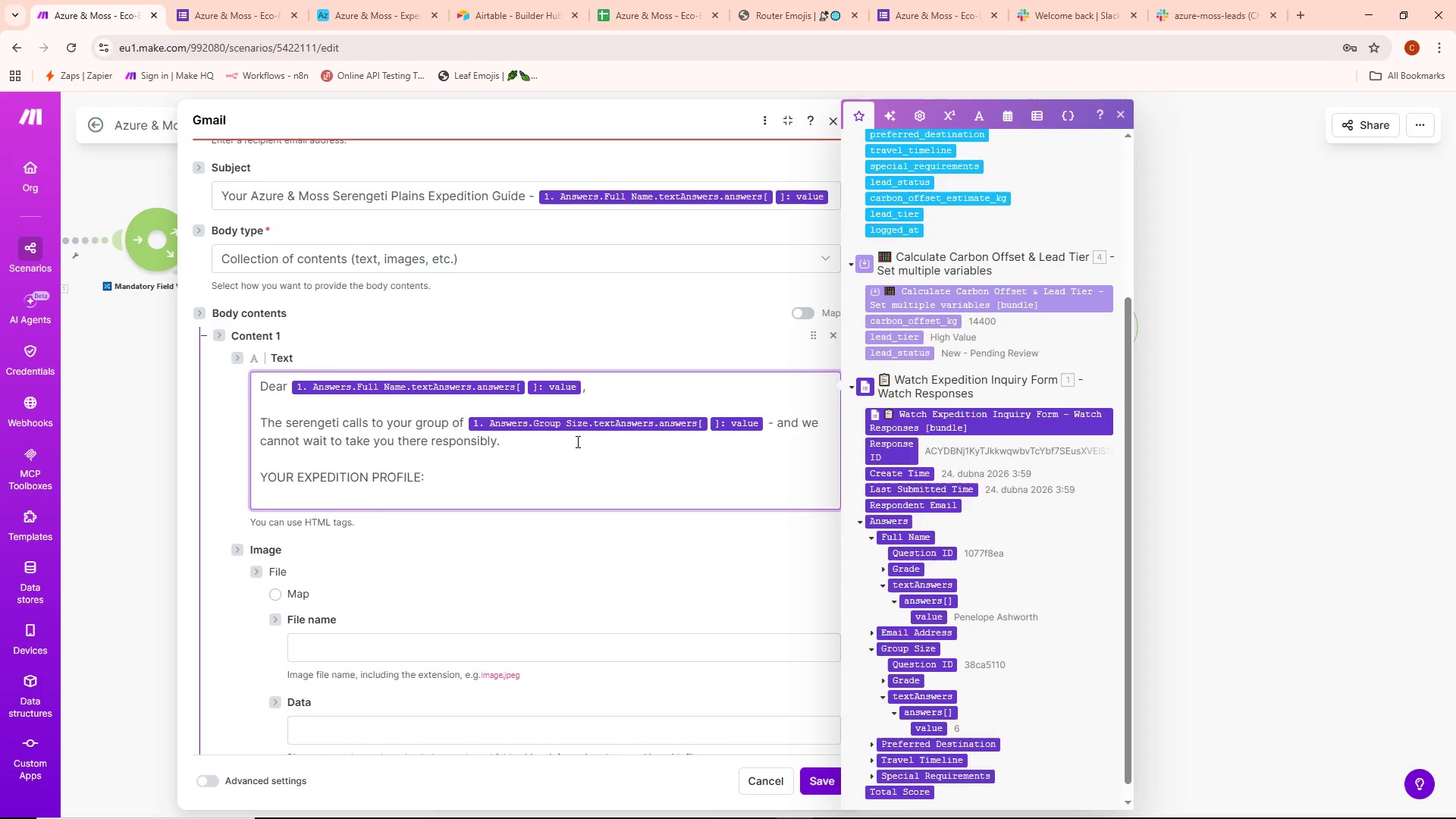 
type(Destination: Serengeti Plains)
 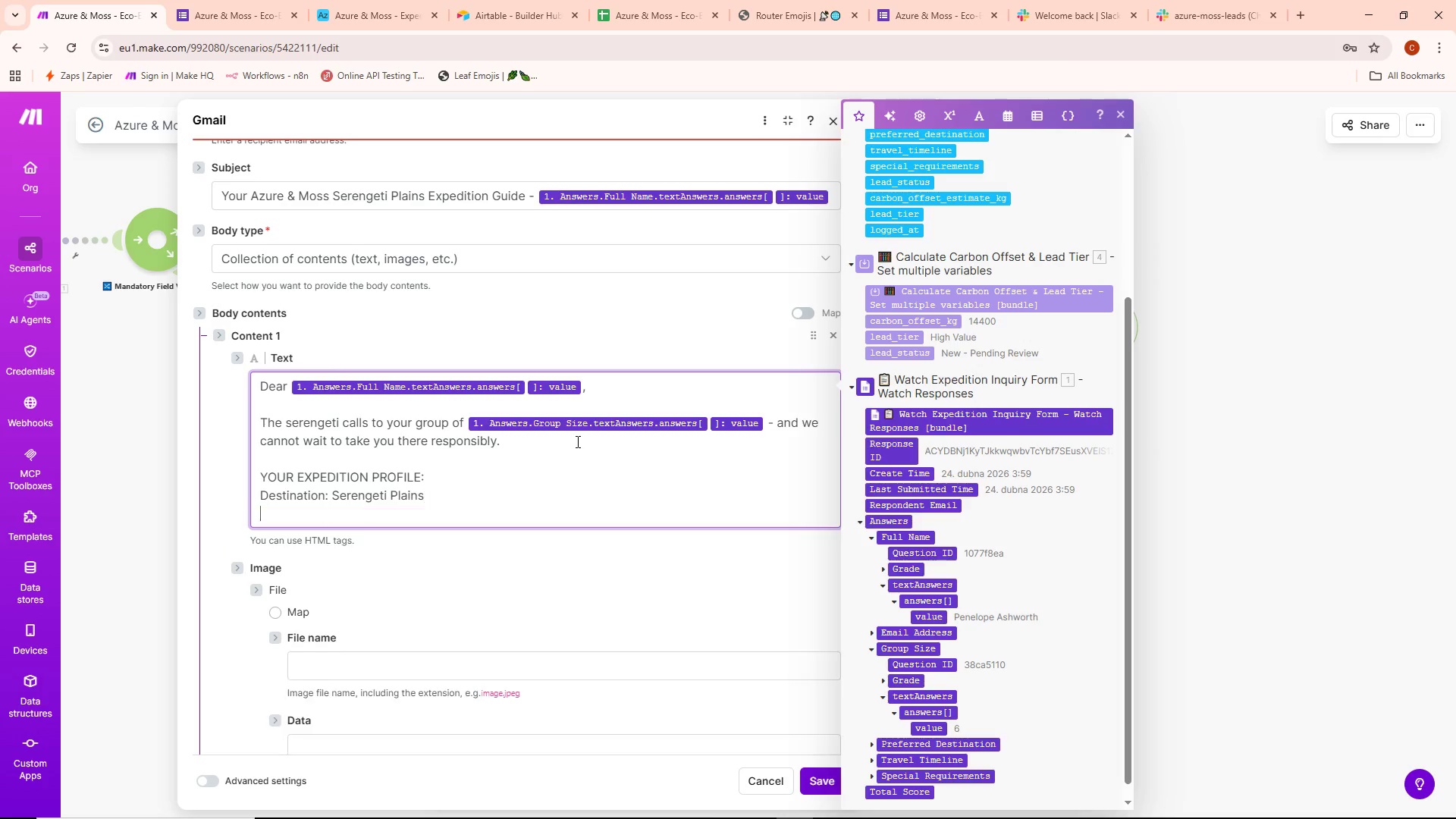 
 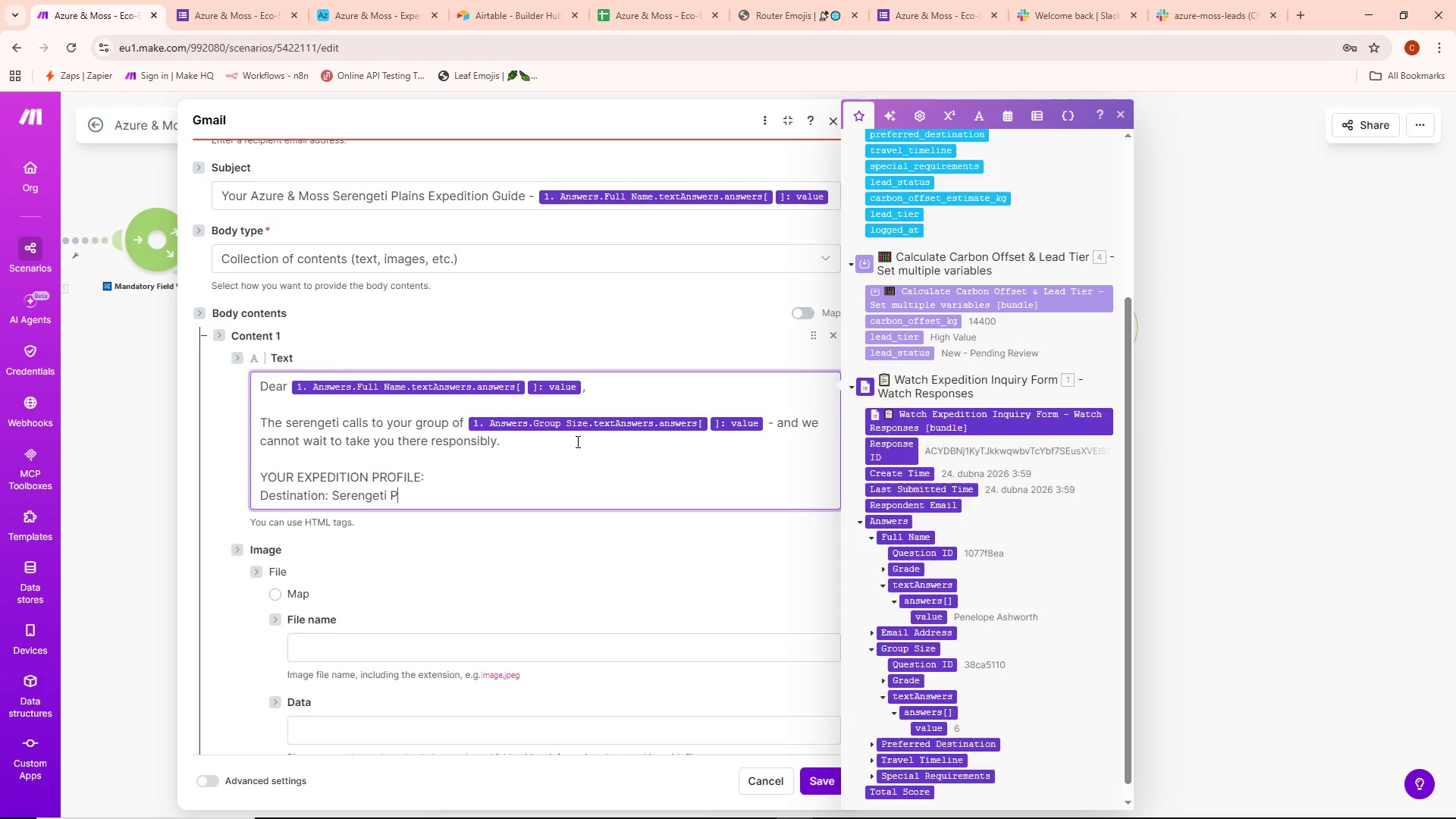 
key(Enter)
 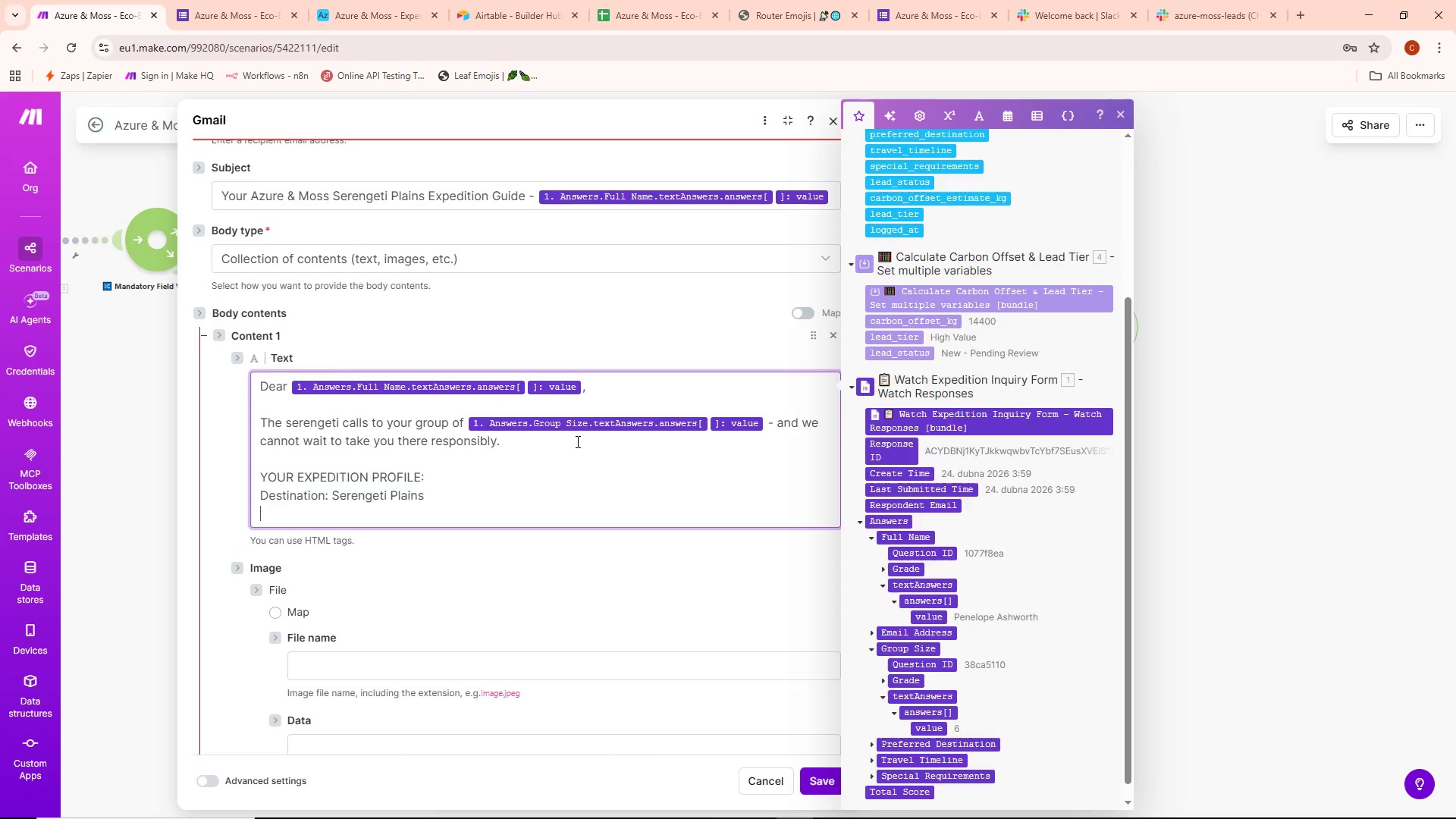 
type(Group SizeL)
key(Backspace)
type(L:)
key(Backspace)
key(Backspace)
type(:)
 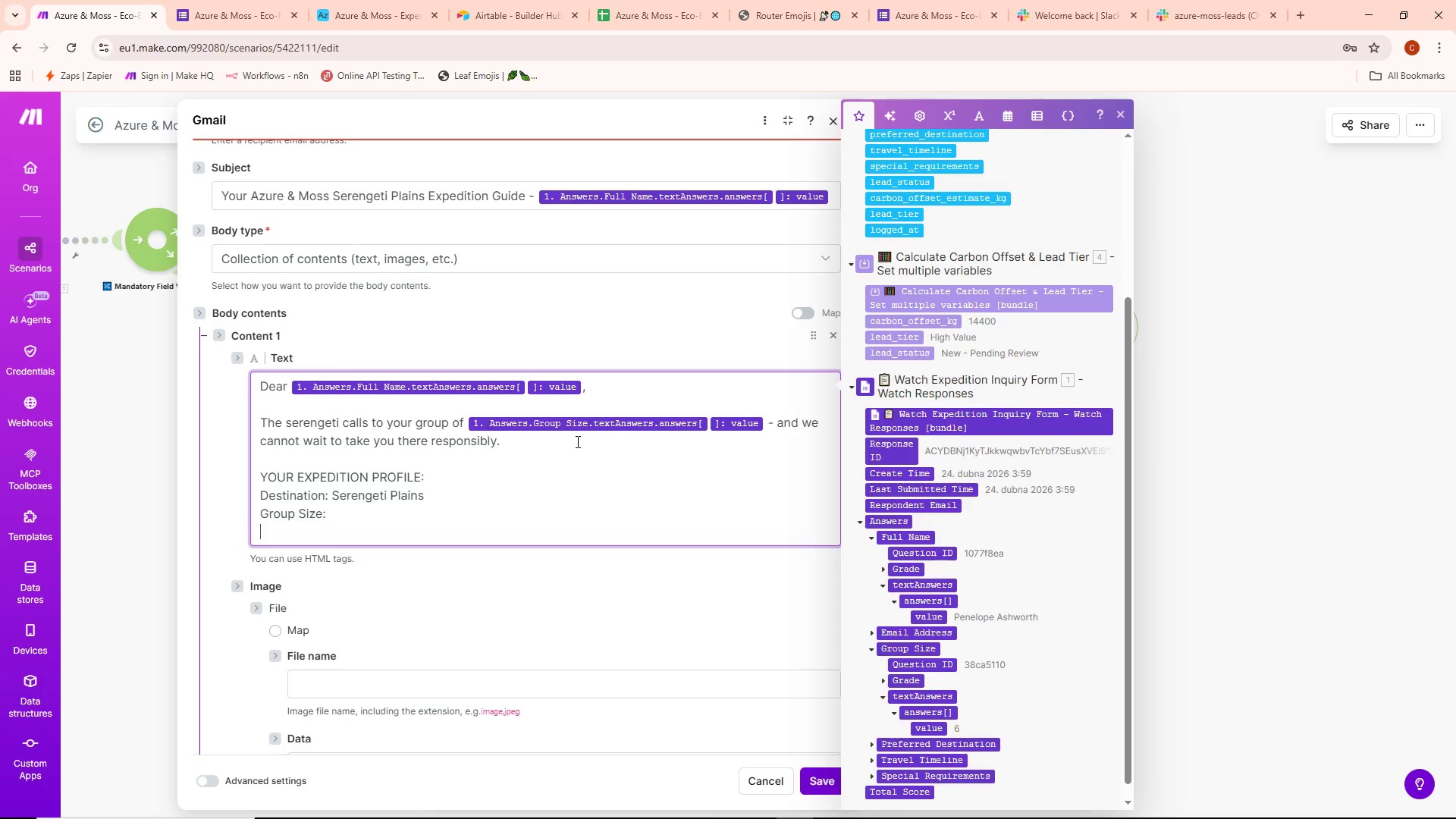 
 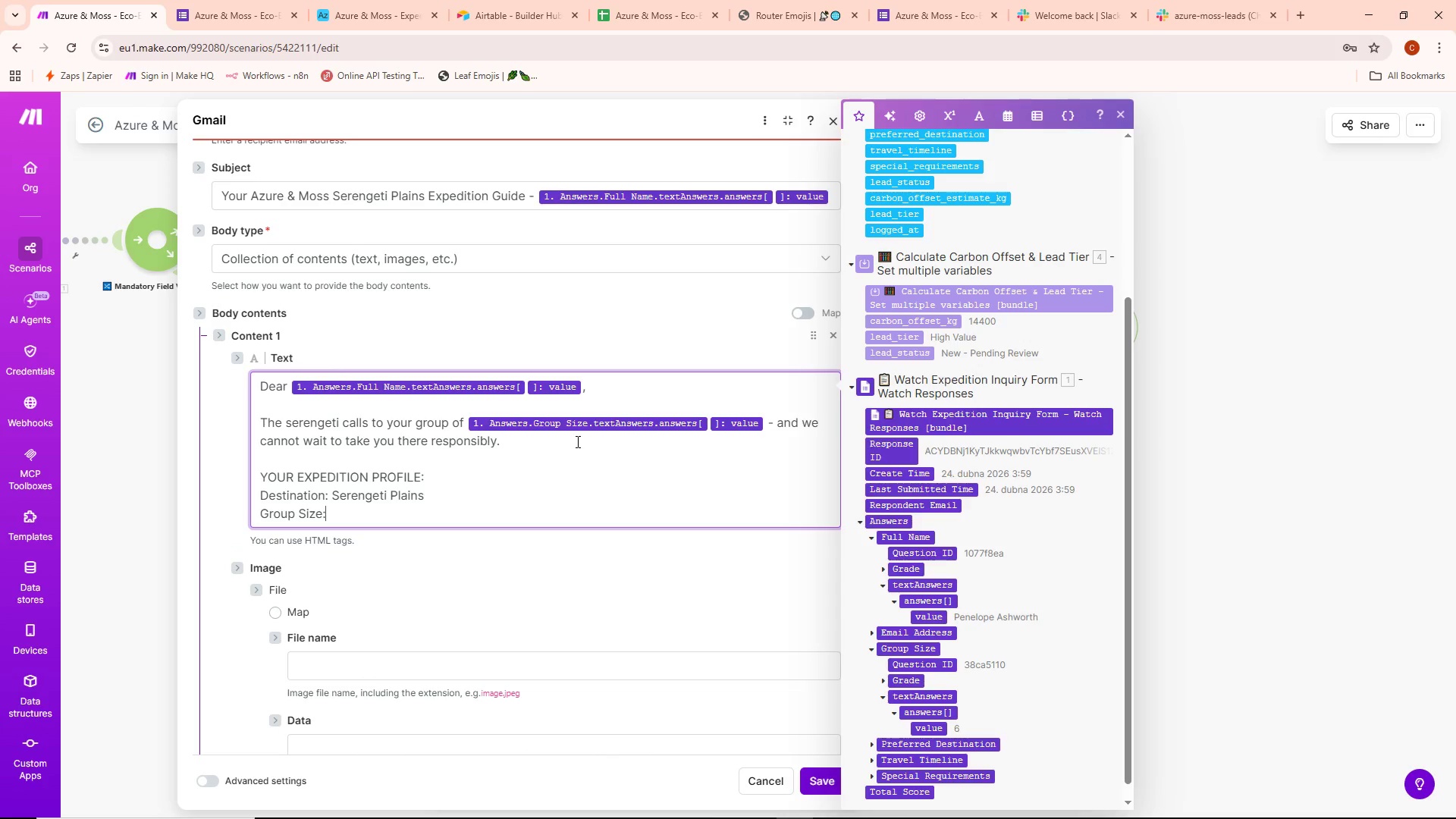 
key(Enter)
 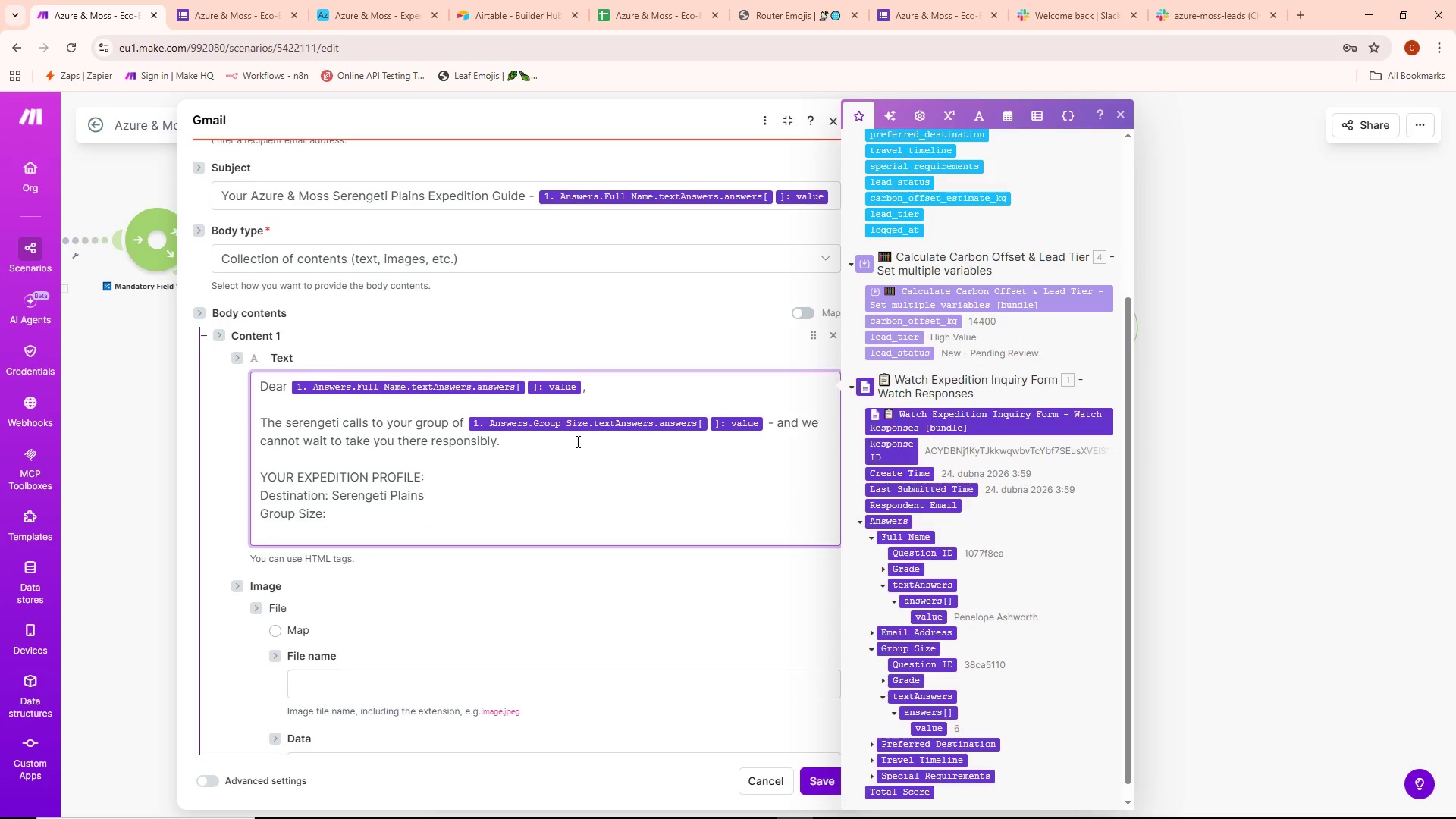 
type(Travel Timeline:)
 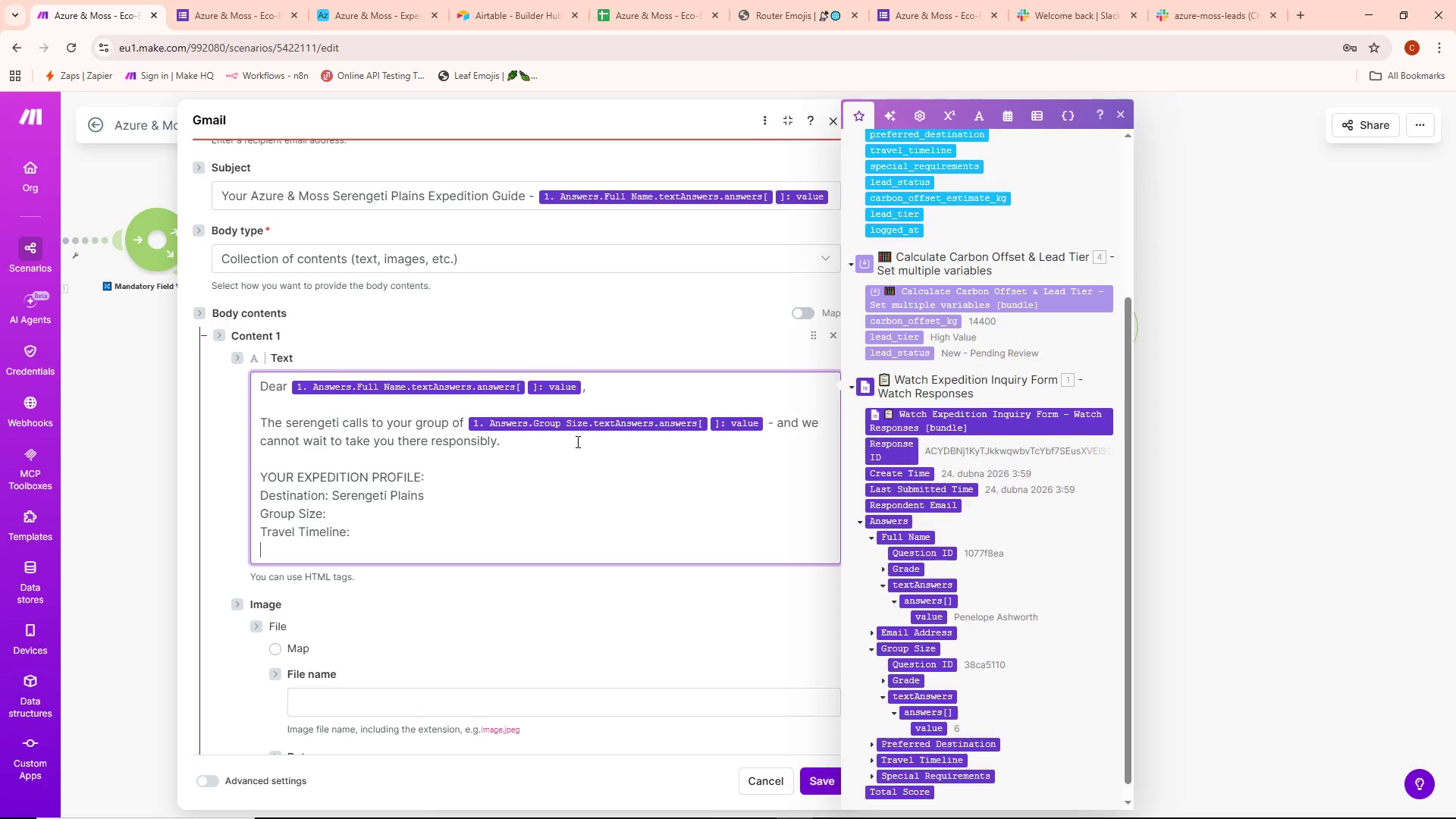 
 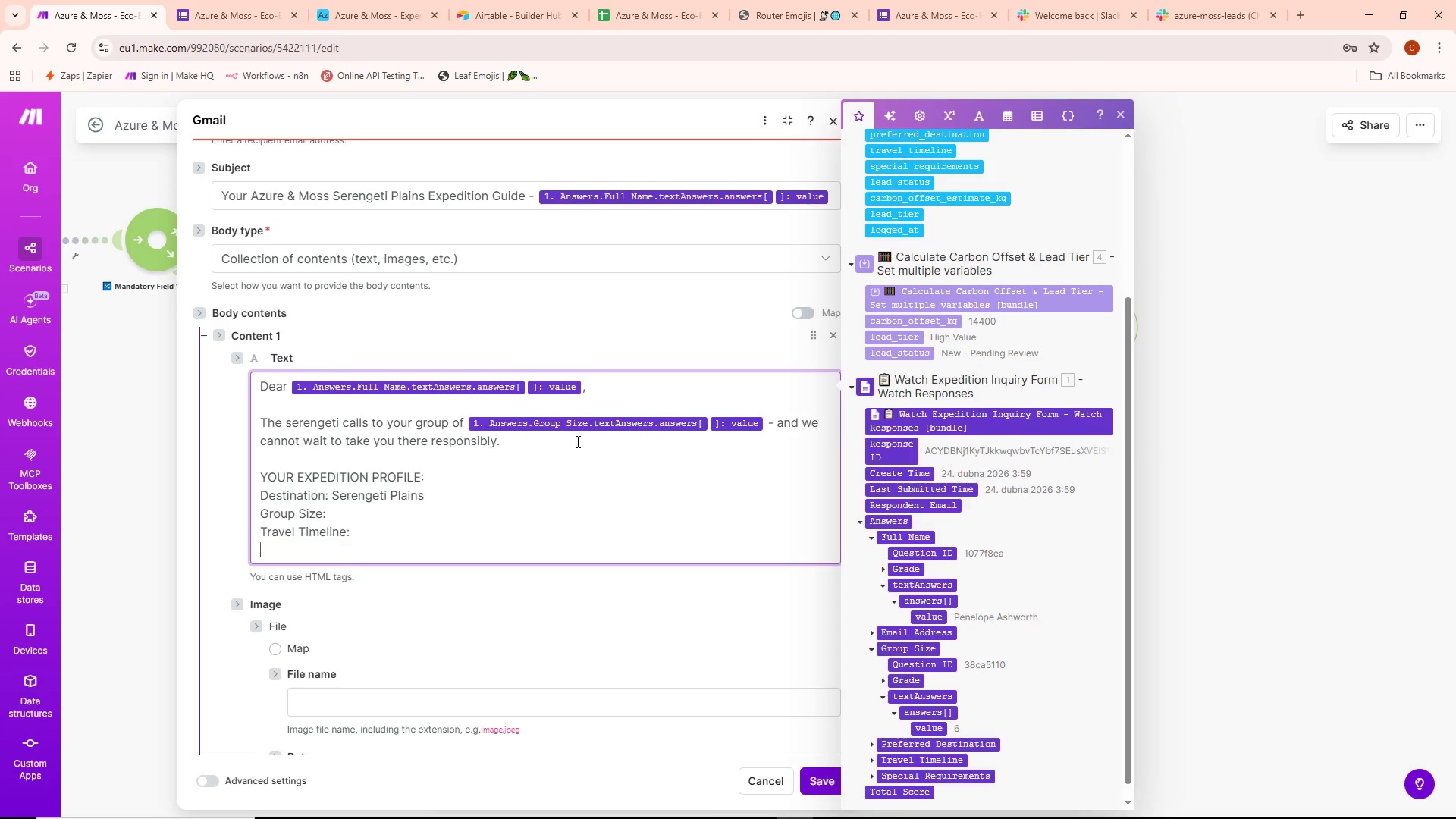 
key(Enter)
 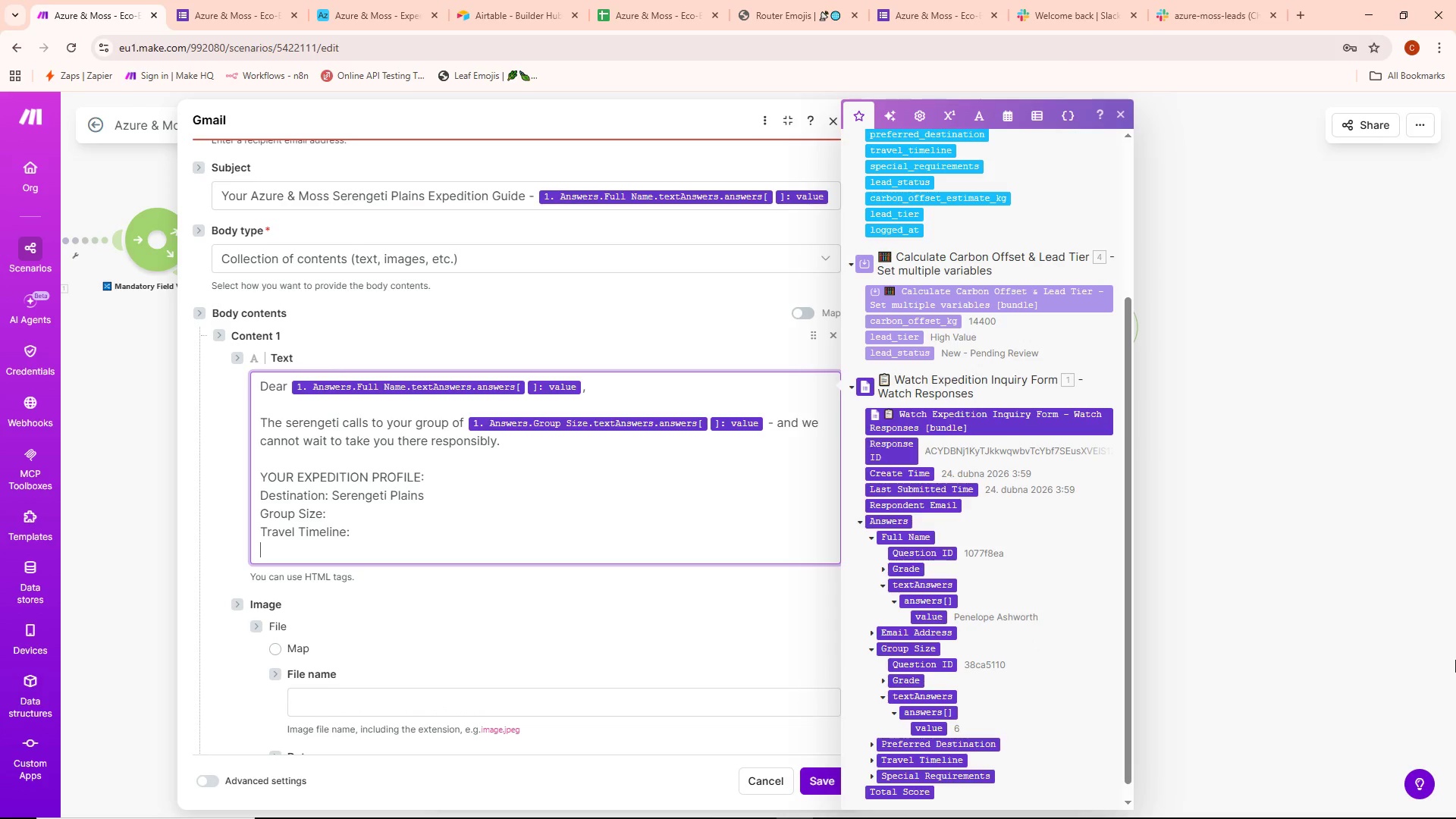 
type(Estimated Carbon offset)
 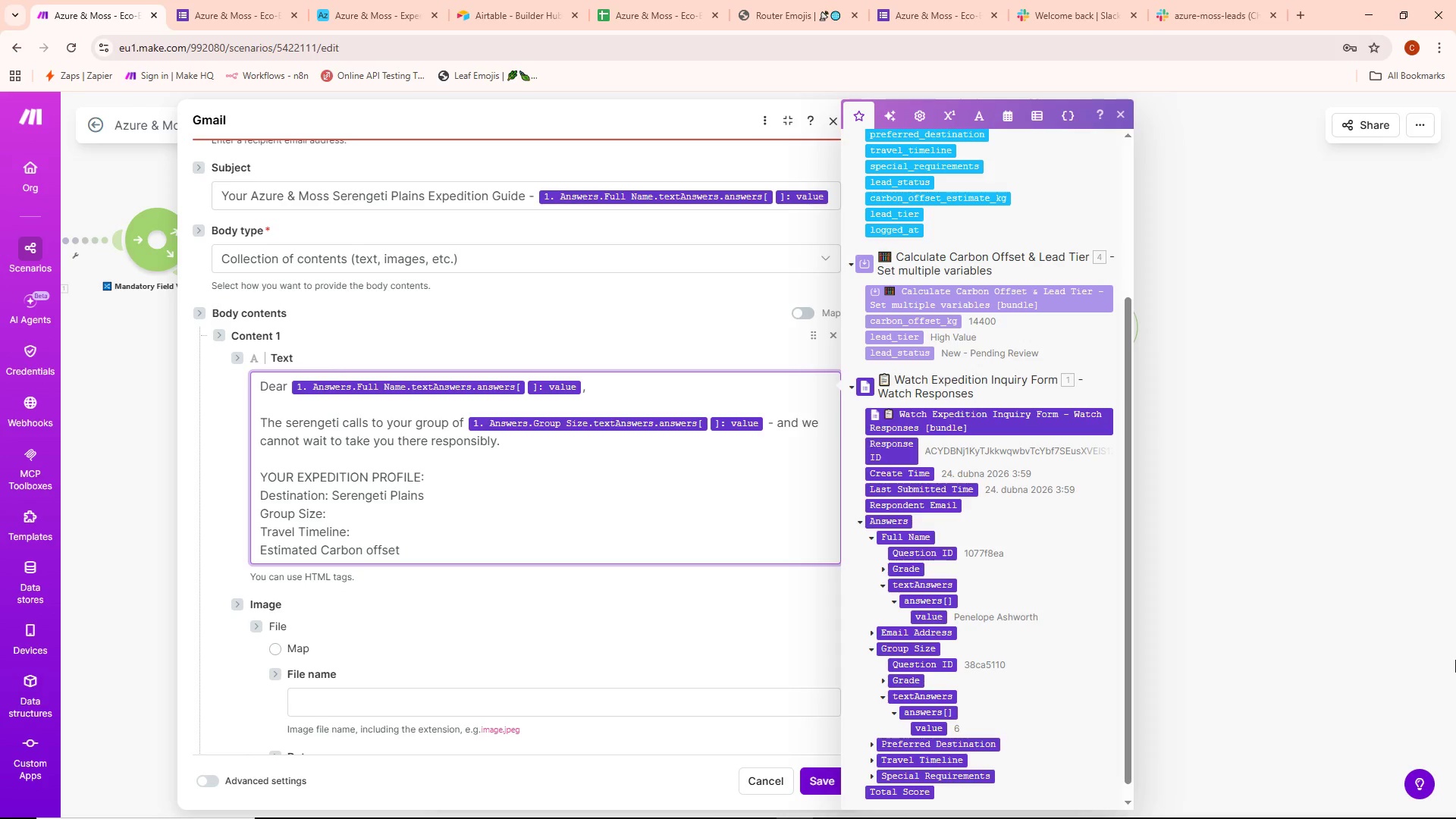 
key(Control+ControlLeft)
 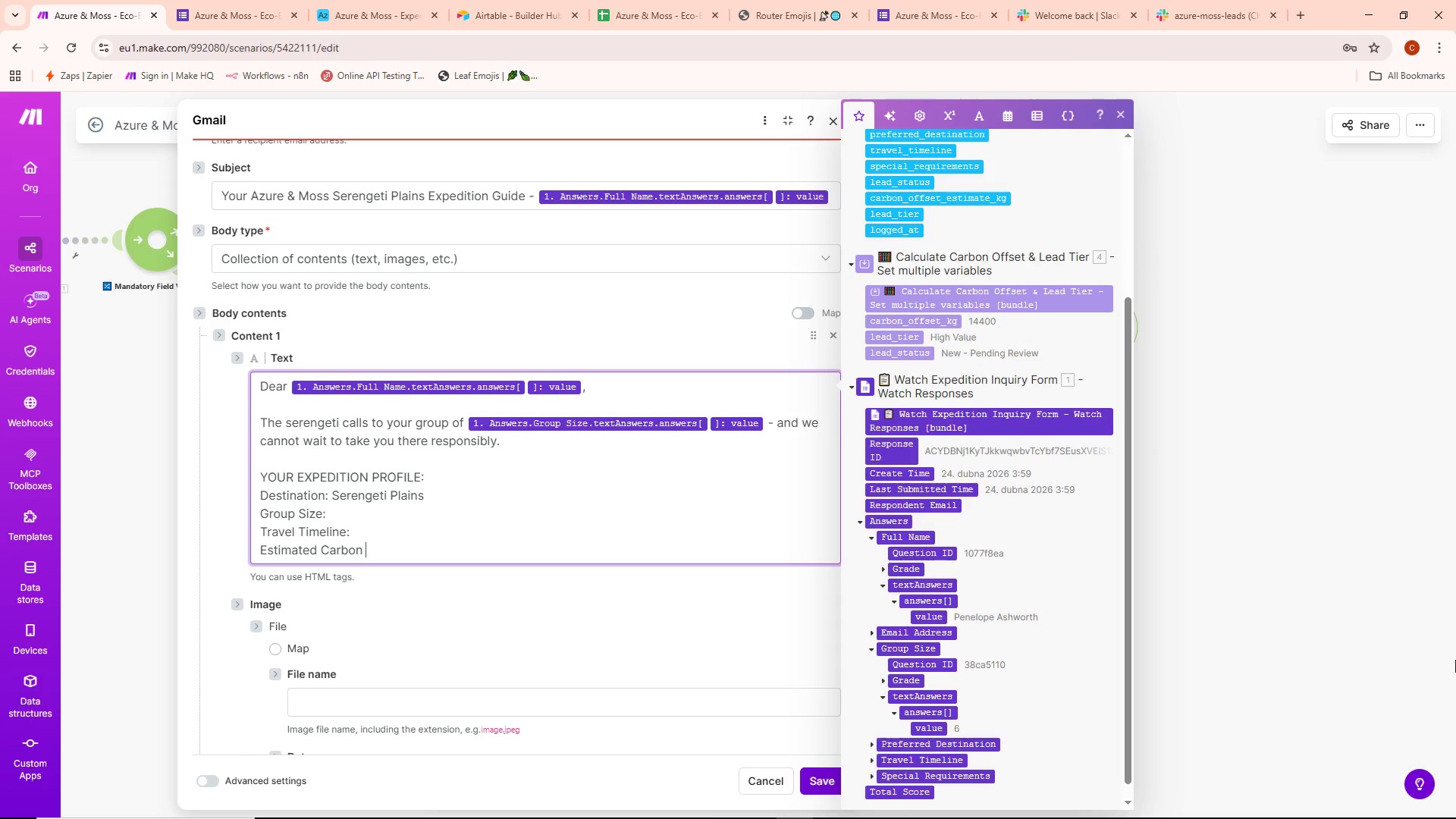 
key(Control+Backspace)
 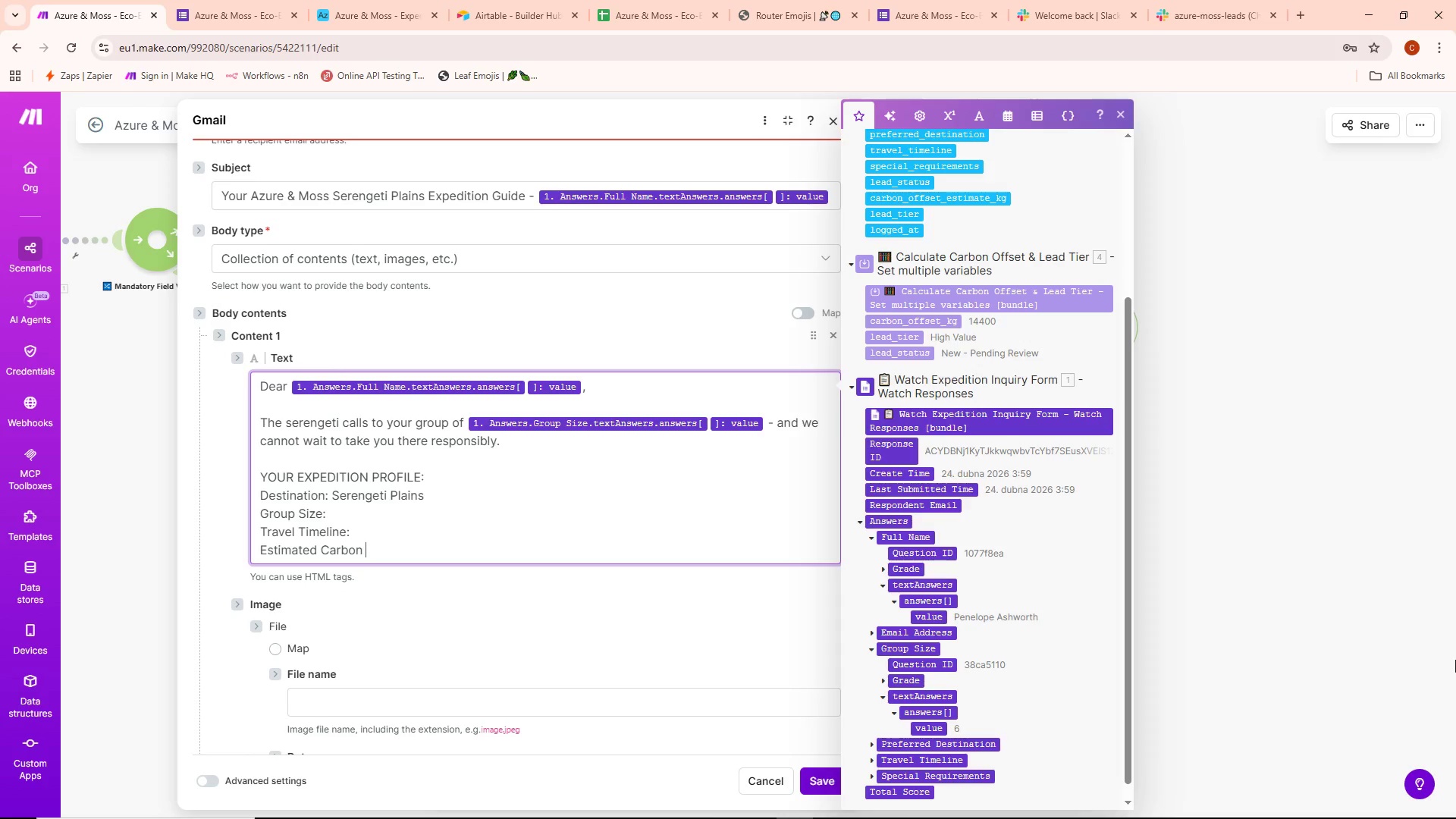 
type(P)
key(Backspace)
type(Offset:)
 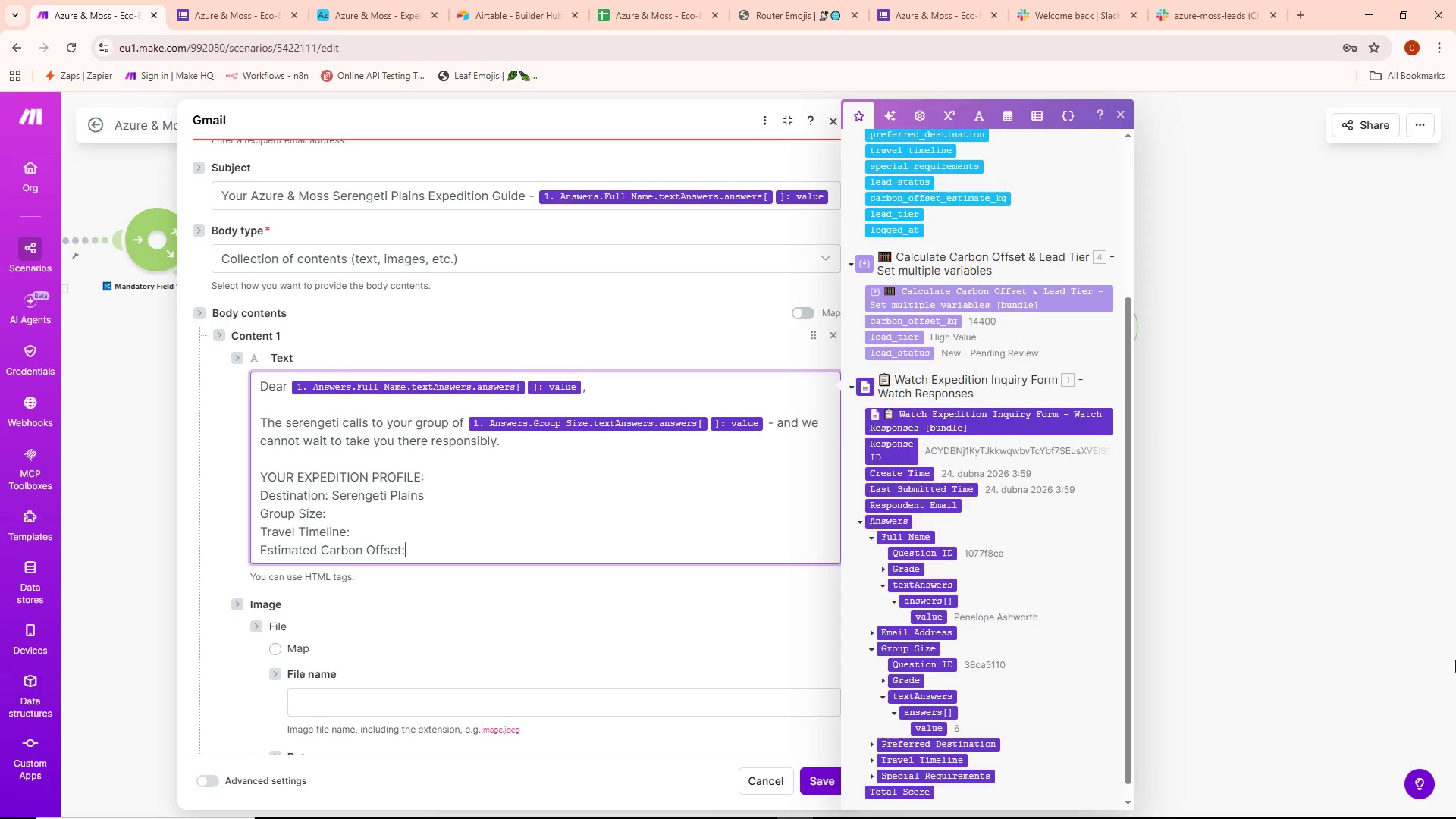 
wait(6.5)
 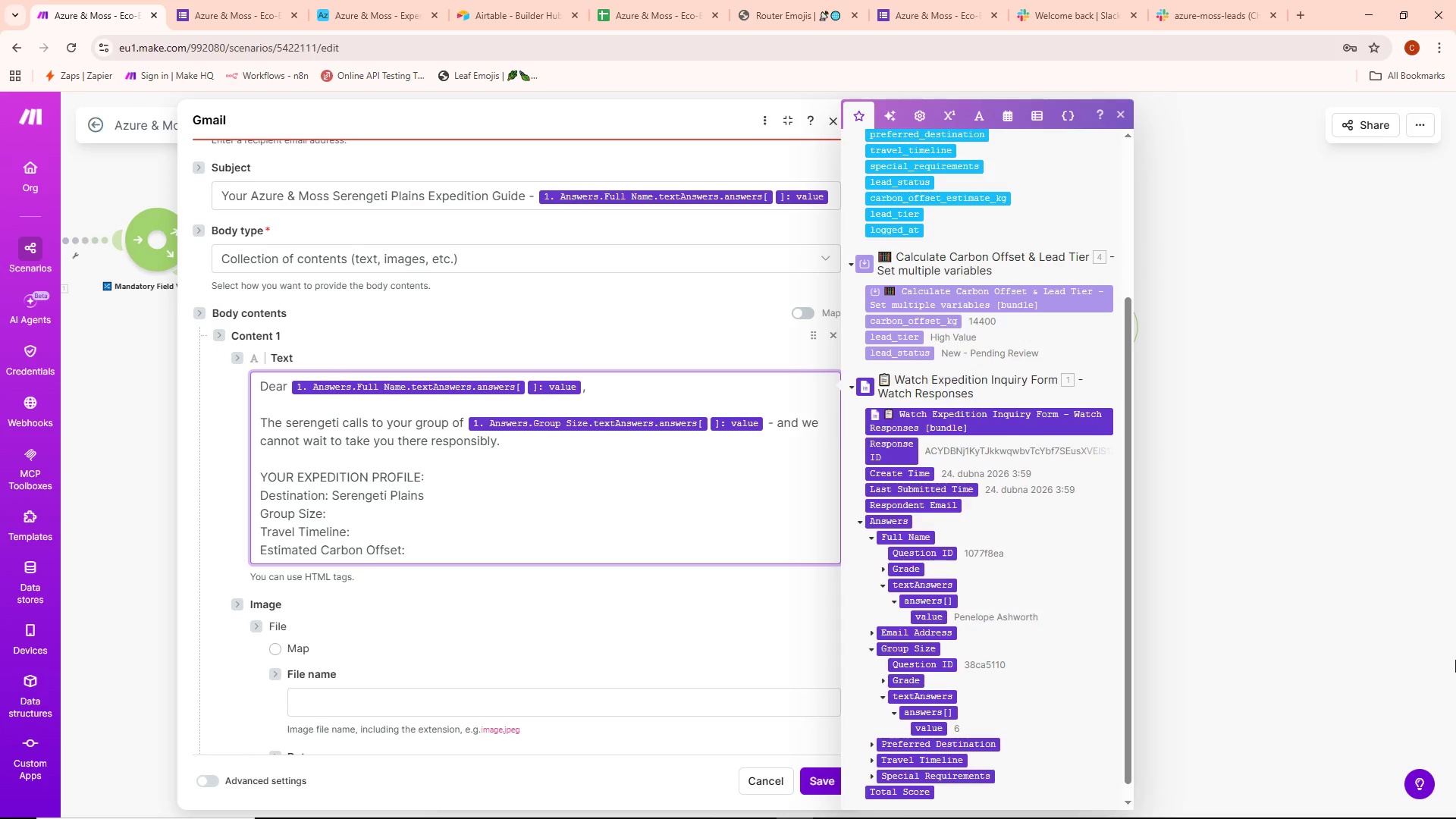 
key(Alt+AltLeft)
 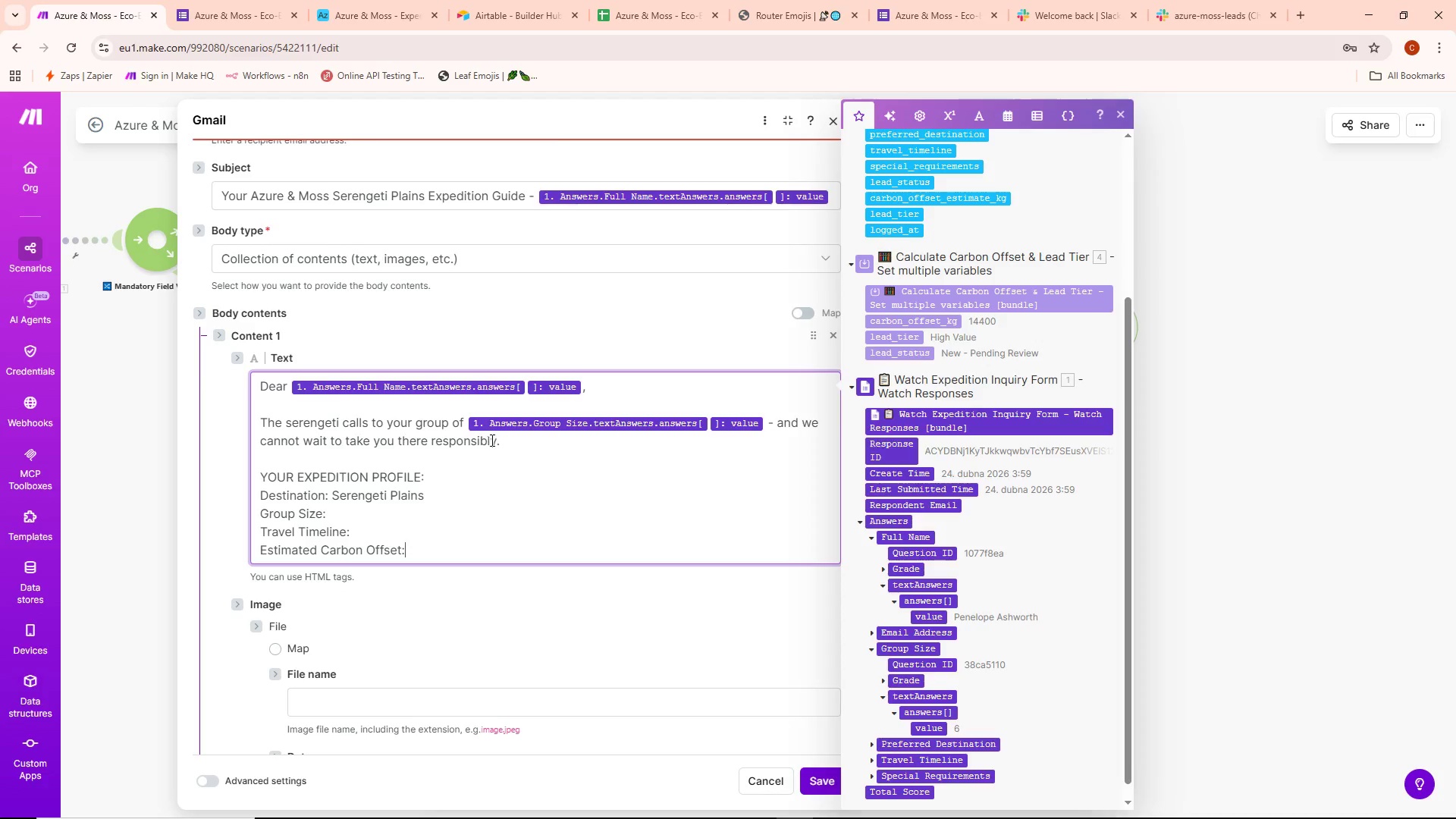 
key(Alt+Tab)